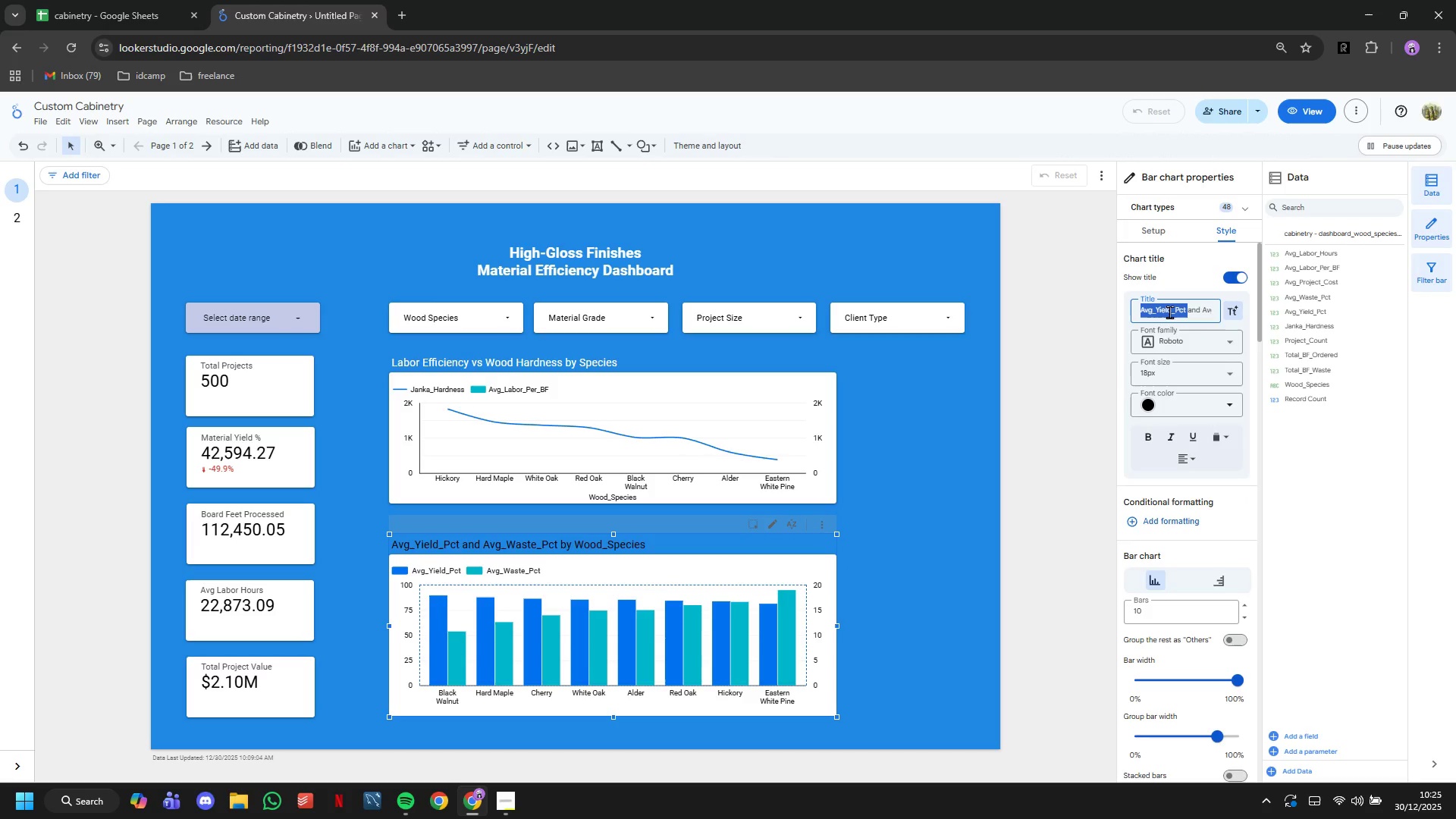 
triple_click([1169, 312])
 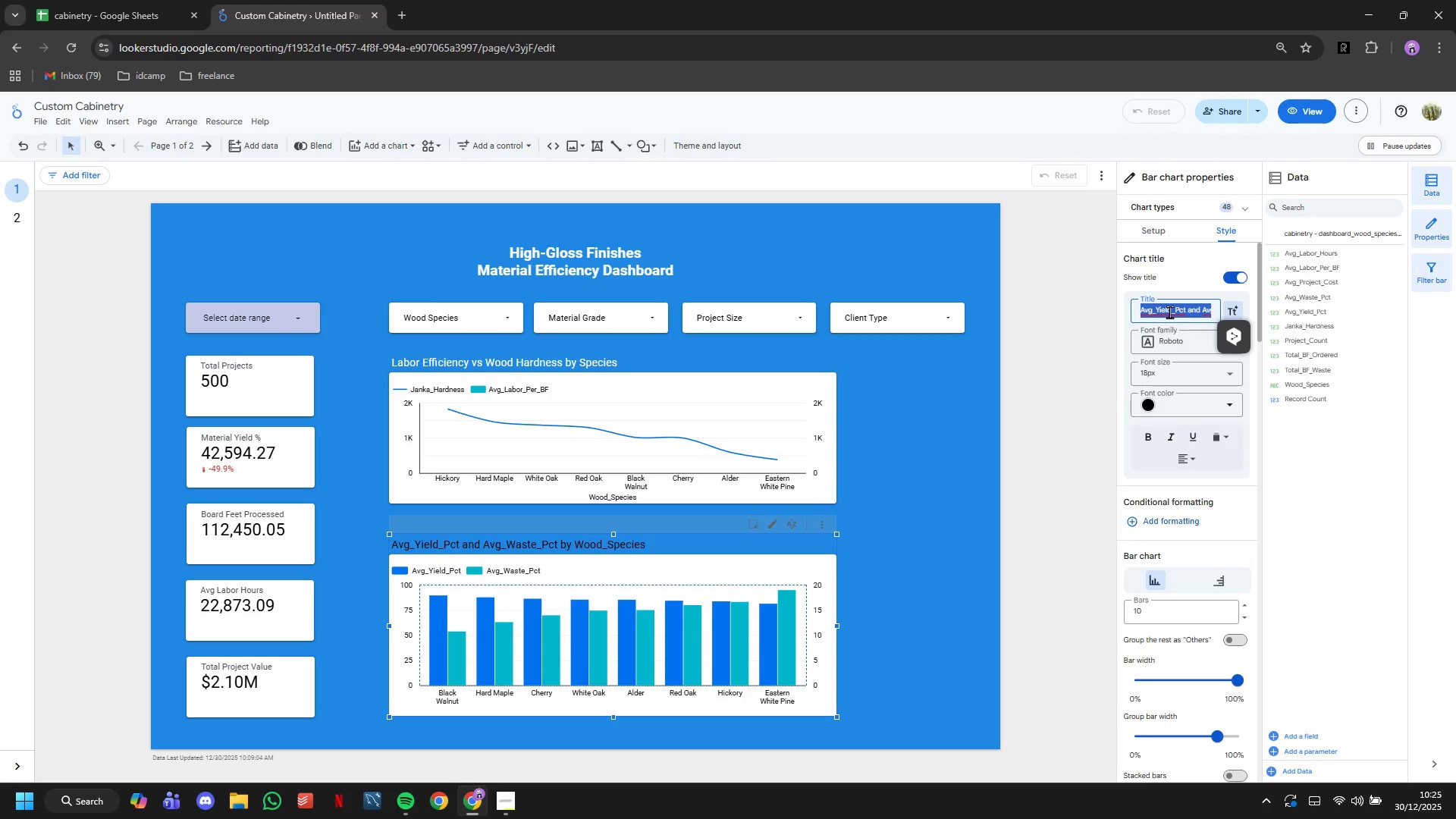 
type(Material Yield bs)
key(Backspace)
key(Backspace)
type(vs Wst)
key(Backspace)
type(s)
key(Backspace)
key(Backspace)
type(aste by Wood Species)
 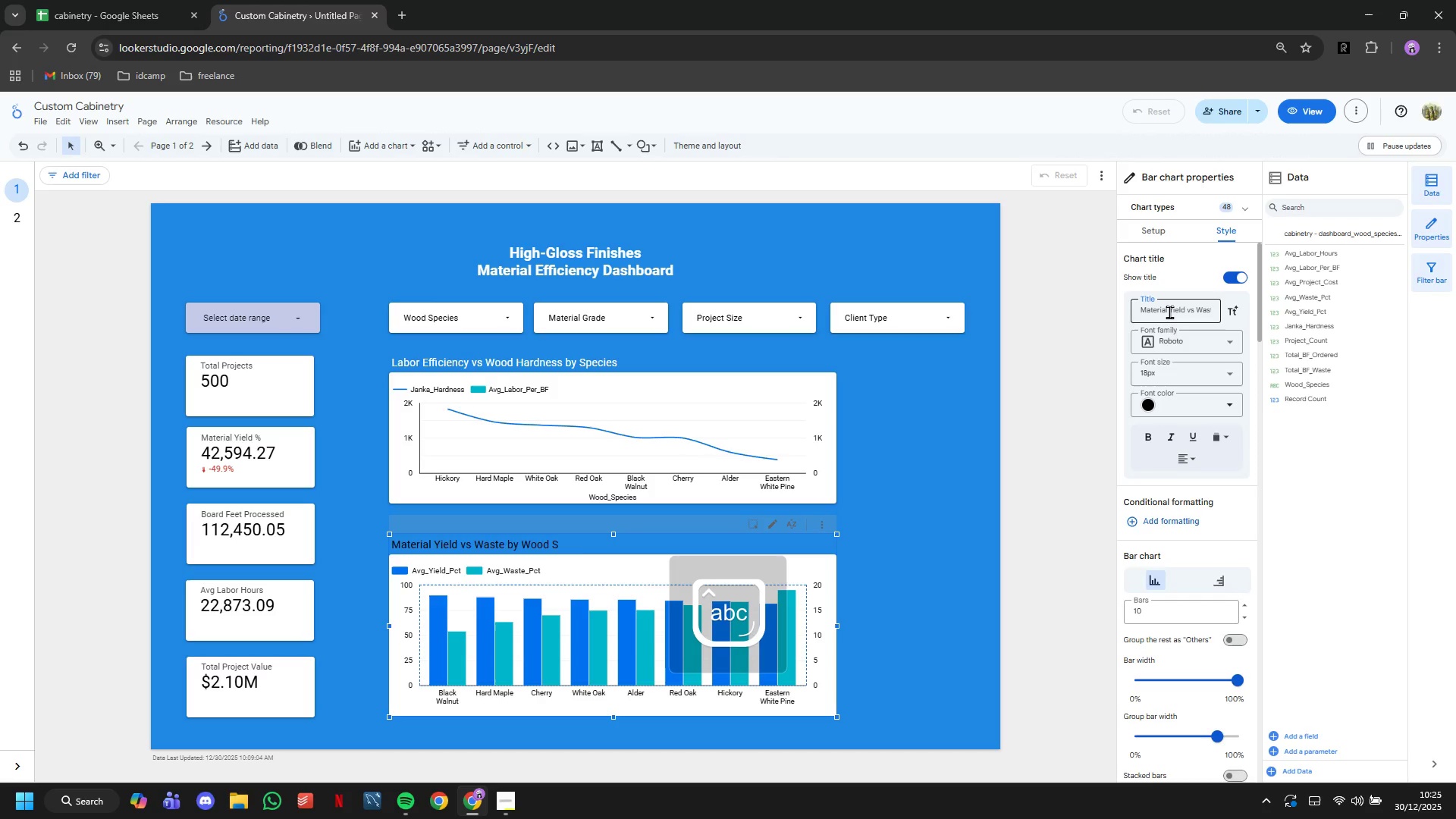 
key(Enter)
 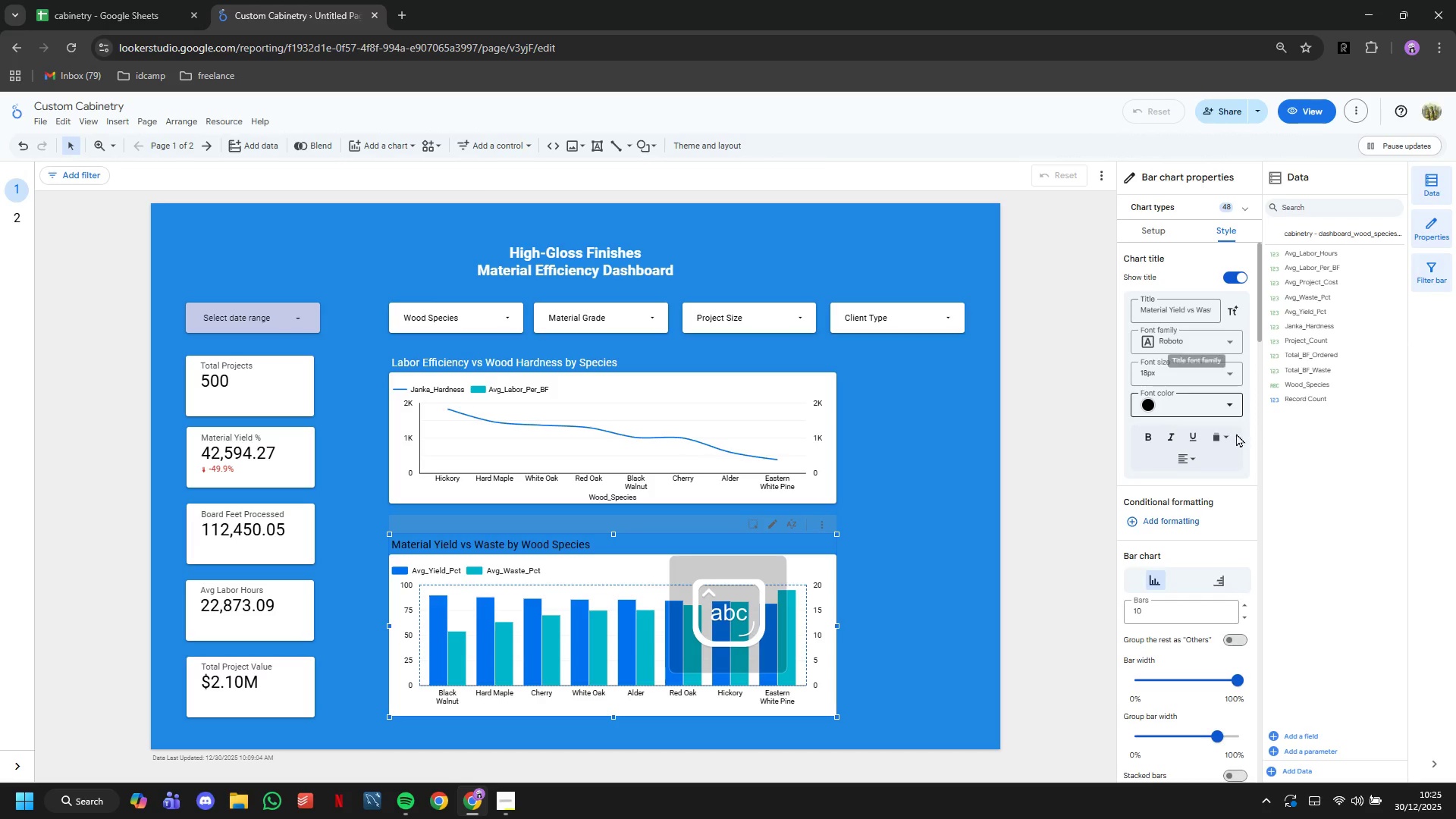 
left_click([1210, 399])
 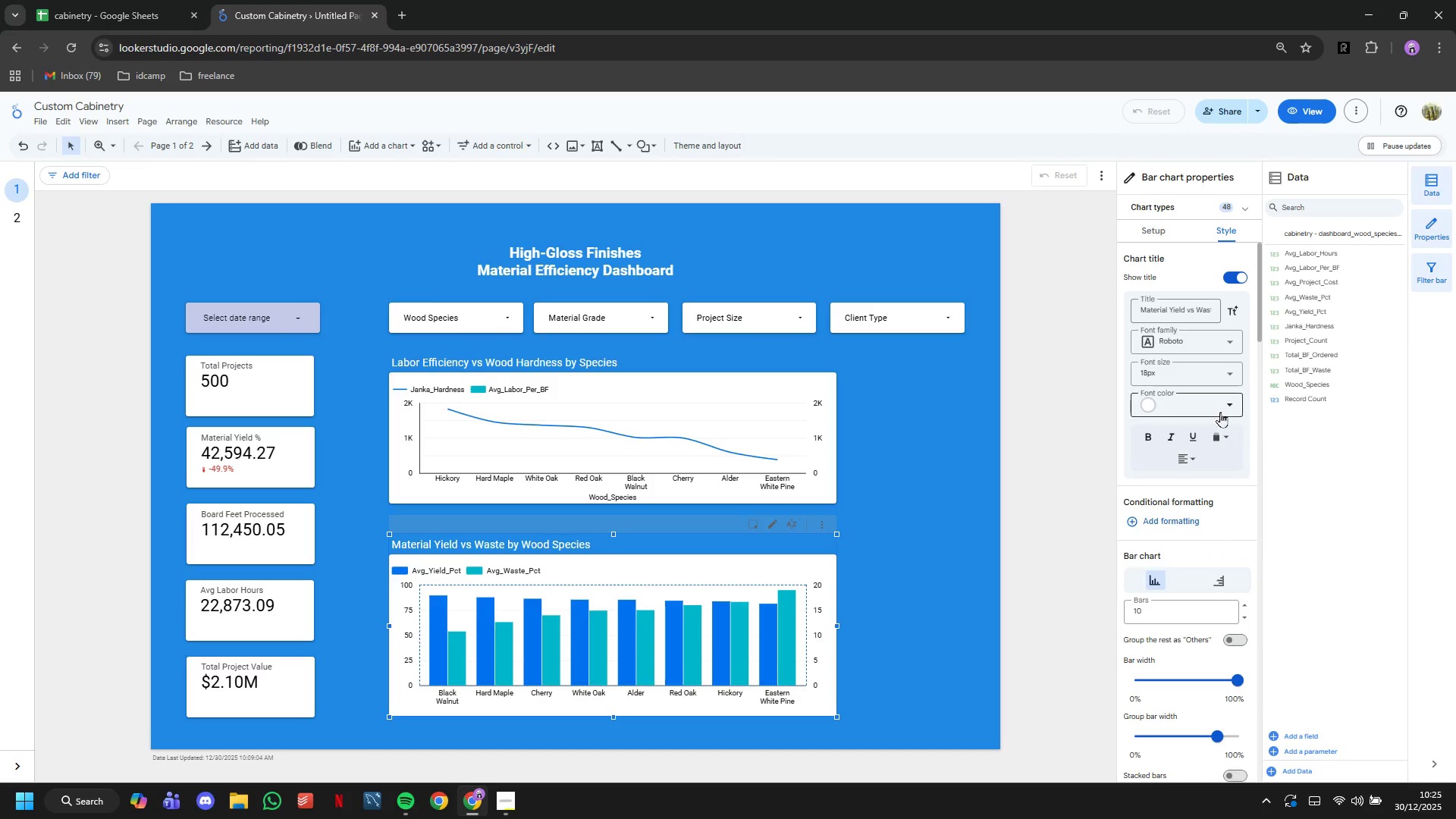 
left_click([870, 541])
 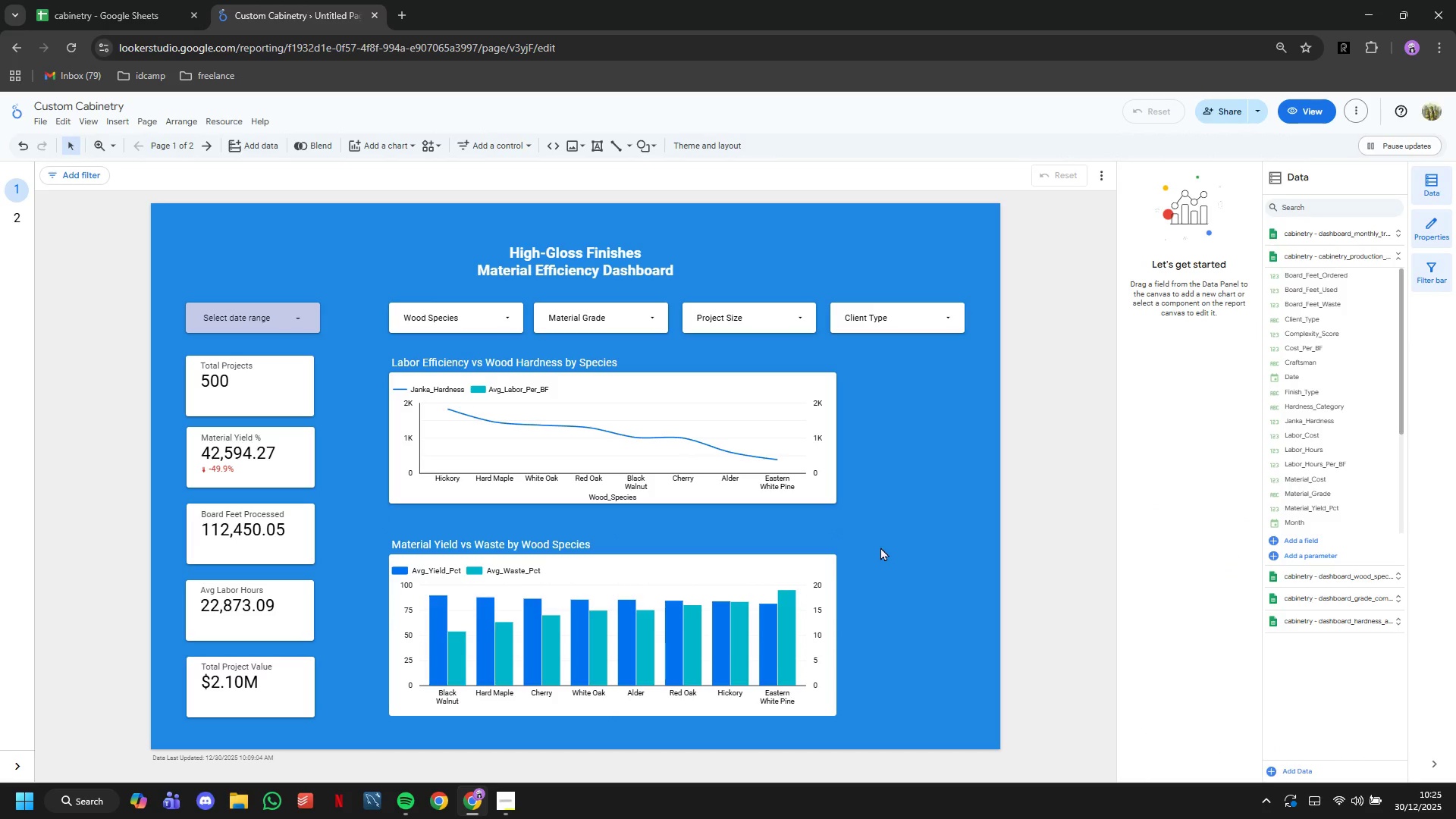 
scroll: coordinate [880, 547], scroll_direction: down, amount: 1.0
 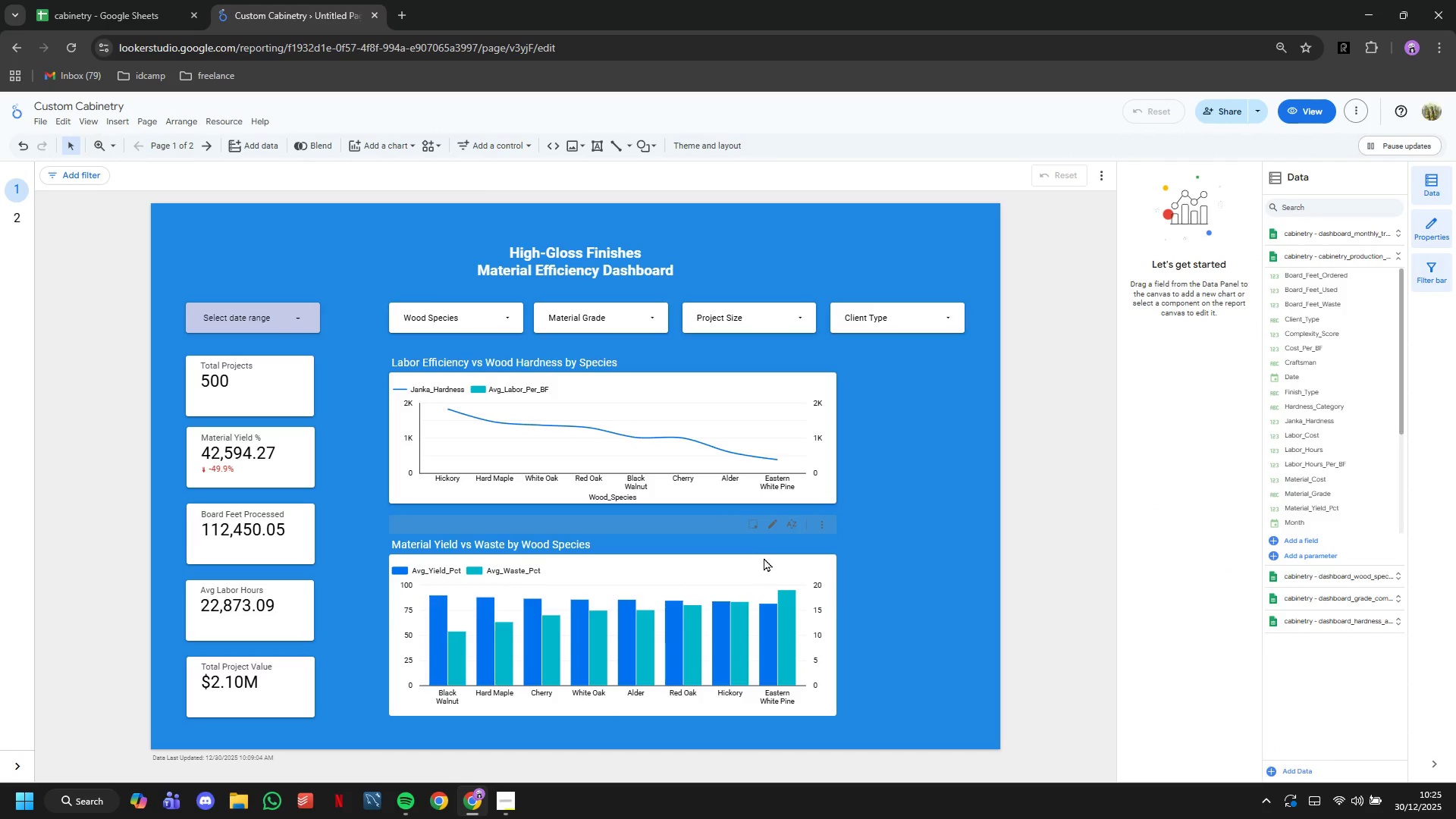 
left_click_drag(start_coordinate=[762, 558], to_coordinate=[761, 541])
 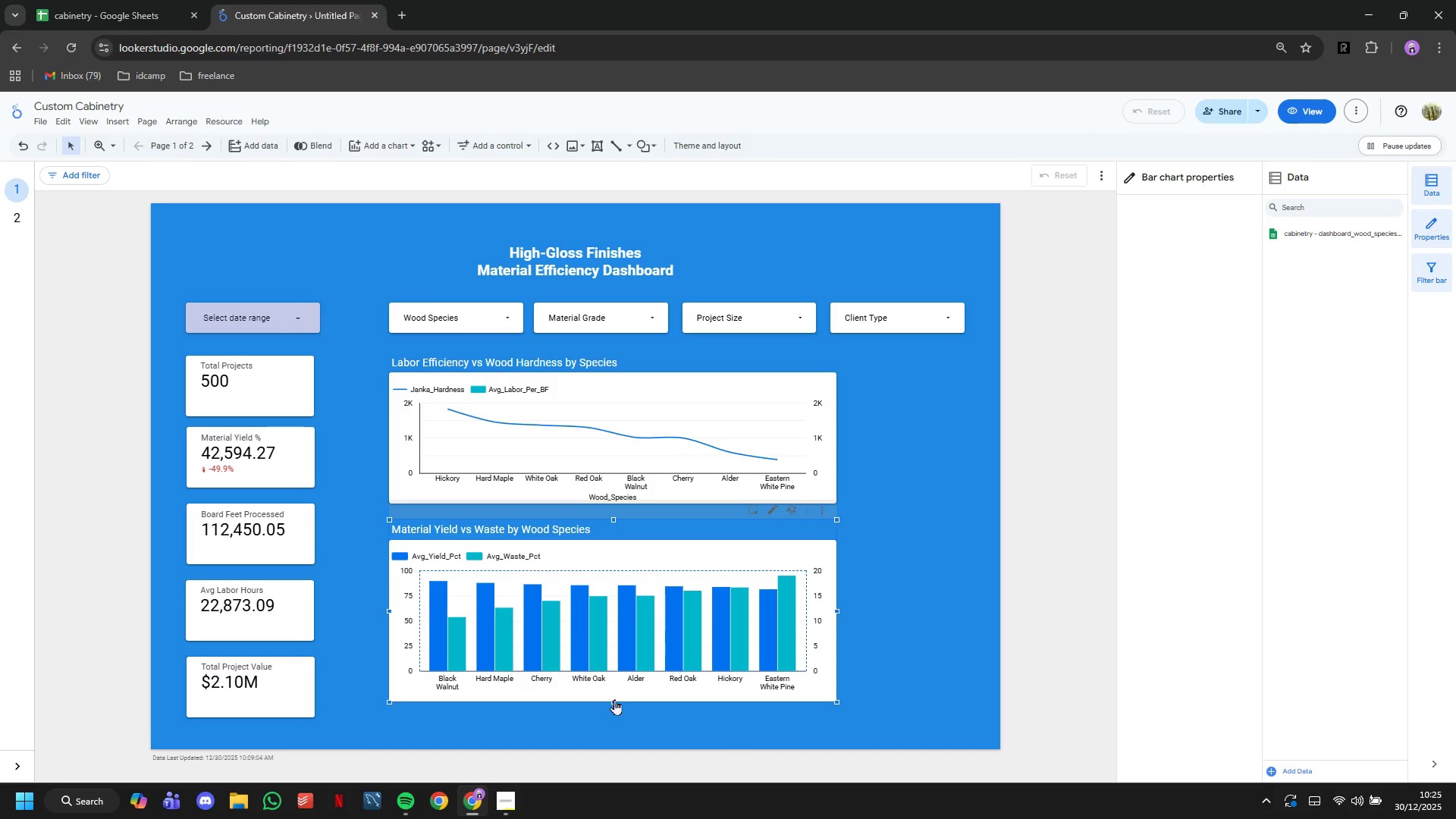 
left_click_drag(start_coordinate=[611, 704], to_coordinate=[615, 720])
 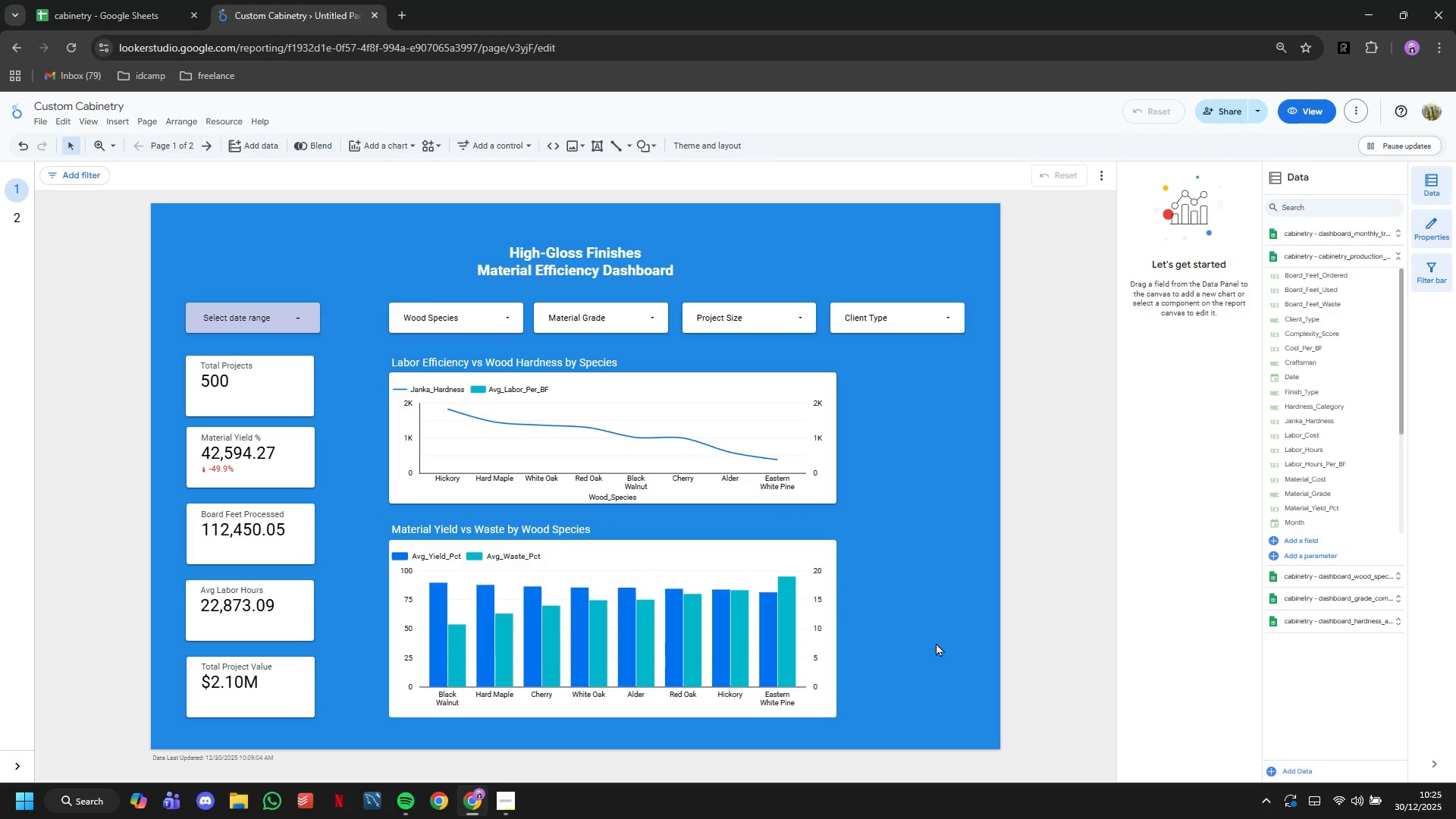 
wait(18.95)
 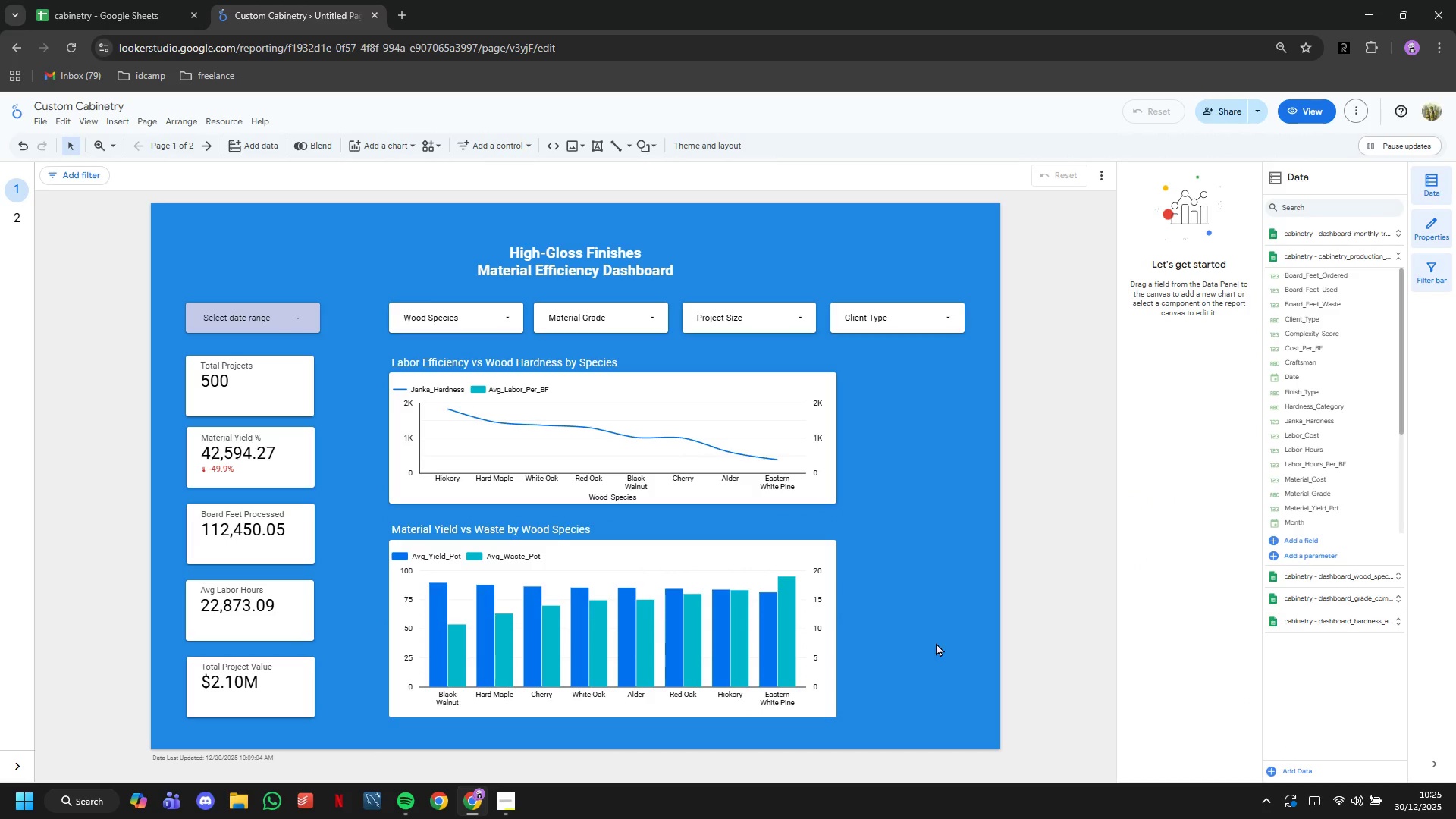 
left_click_drag(start_coordinate=[797, 538], to_coordinate=[915, 537])
 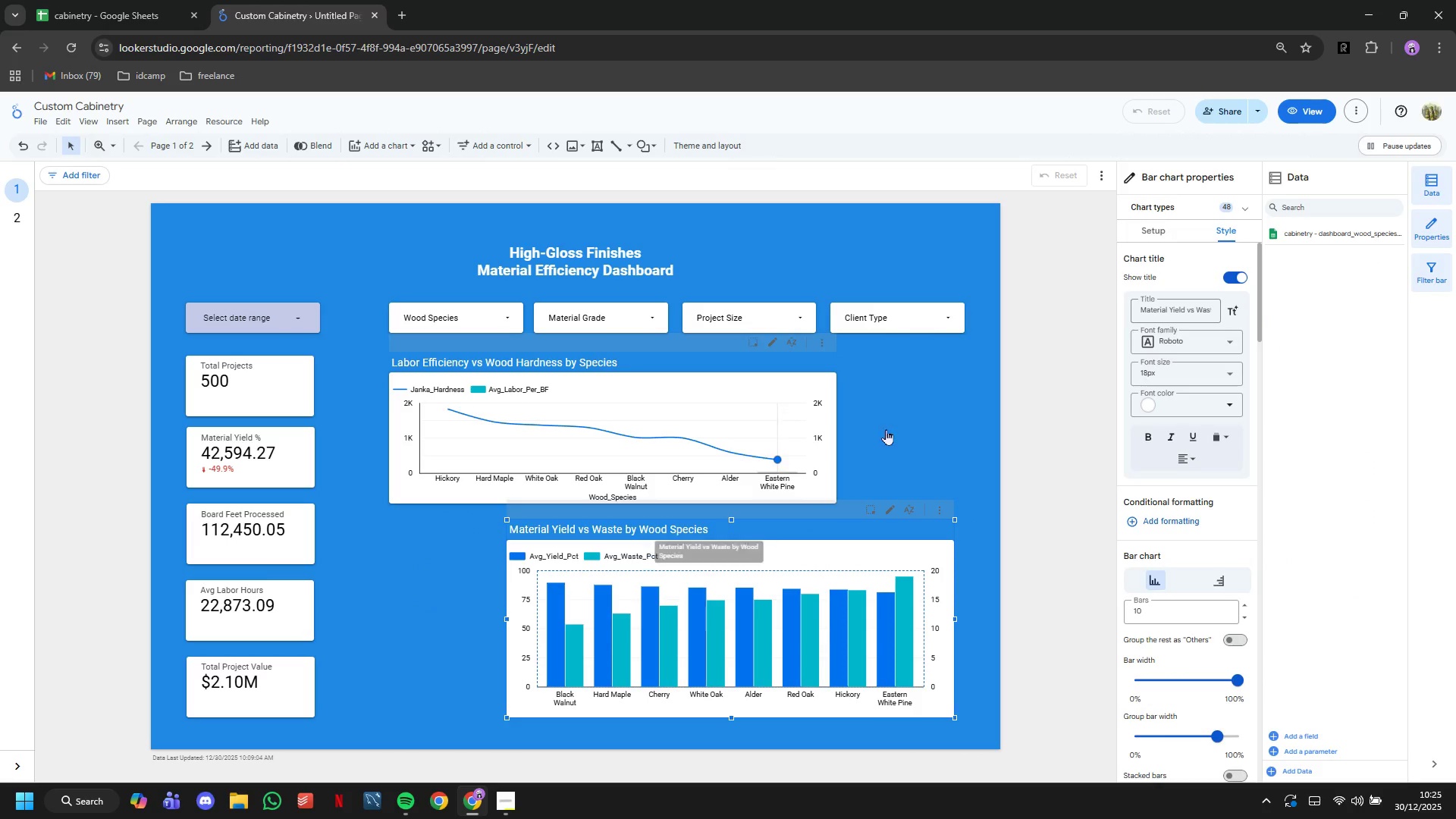 
left_click([958, 446])
 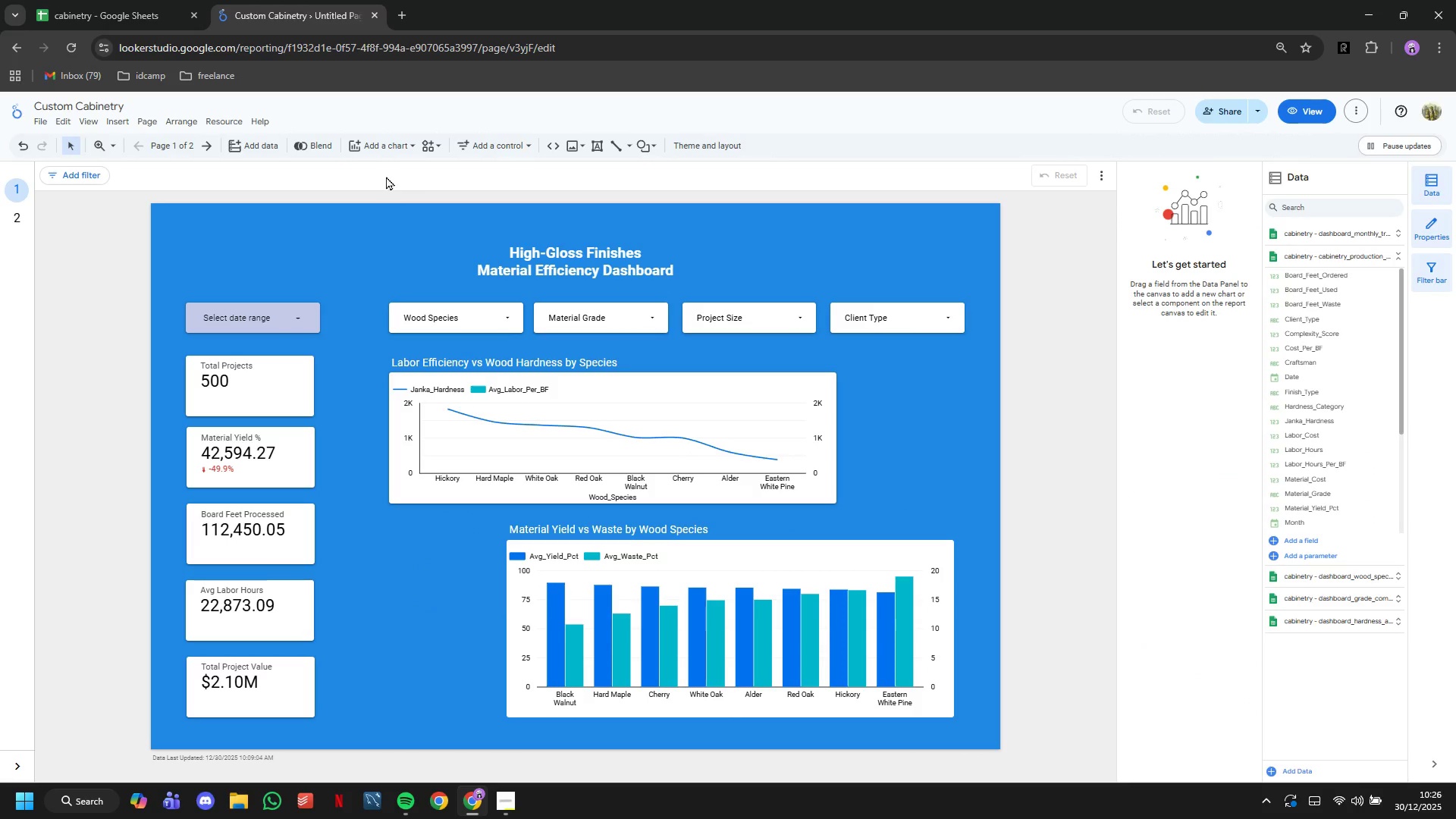 
left_click([391, 152])
 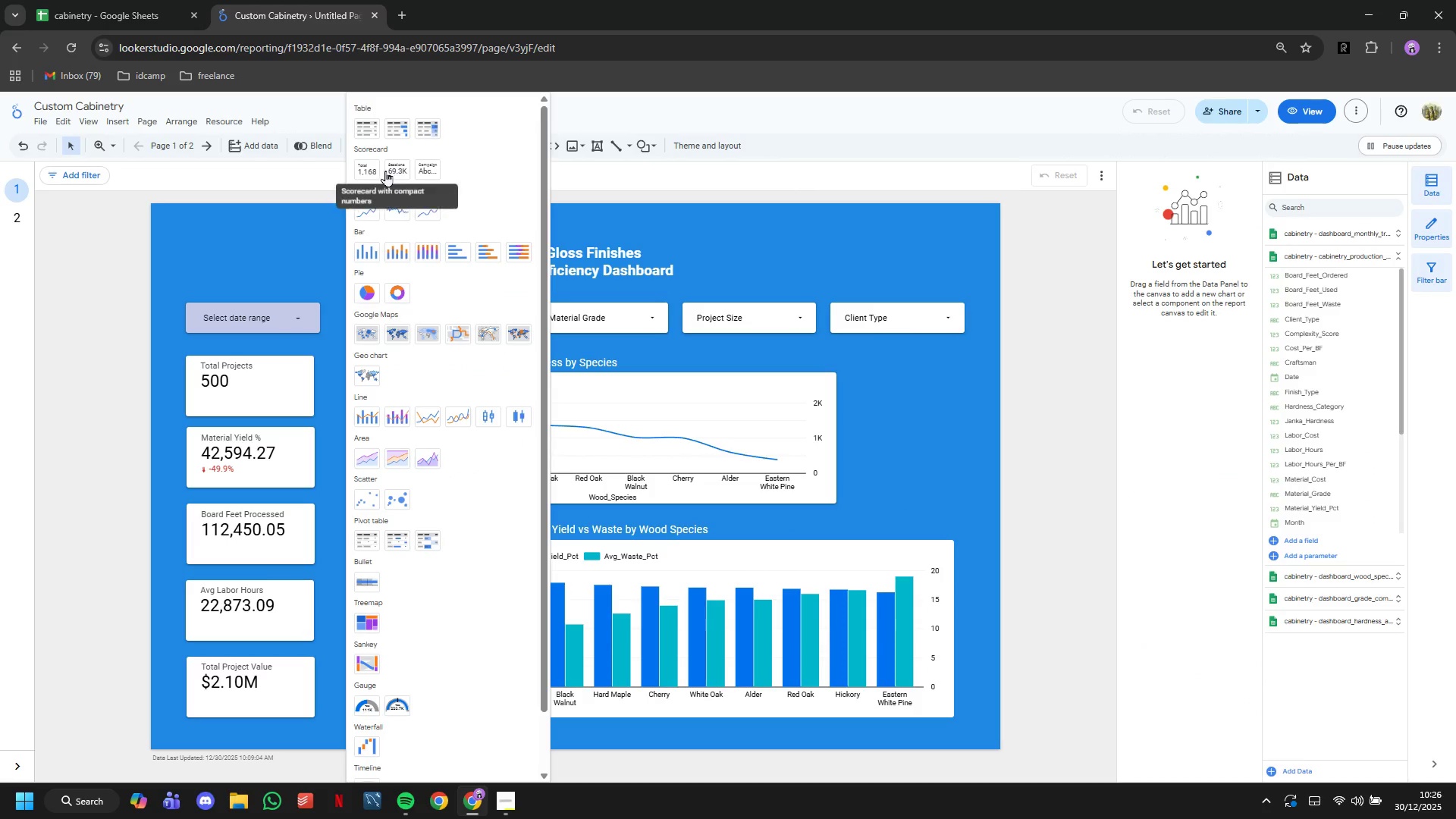 
left_click([375, 171])
 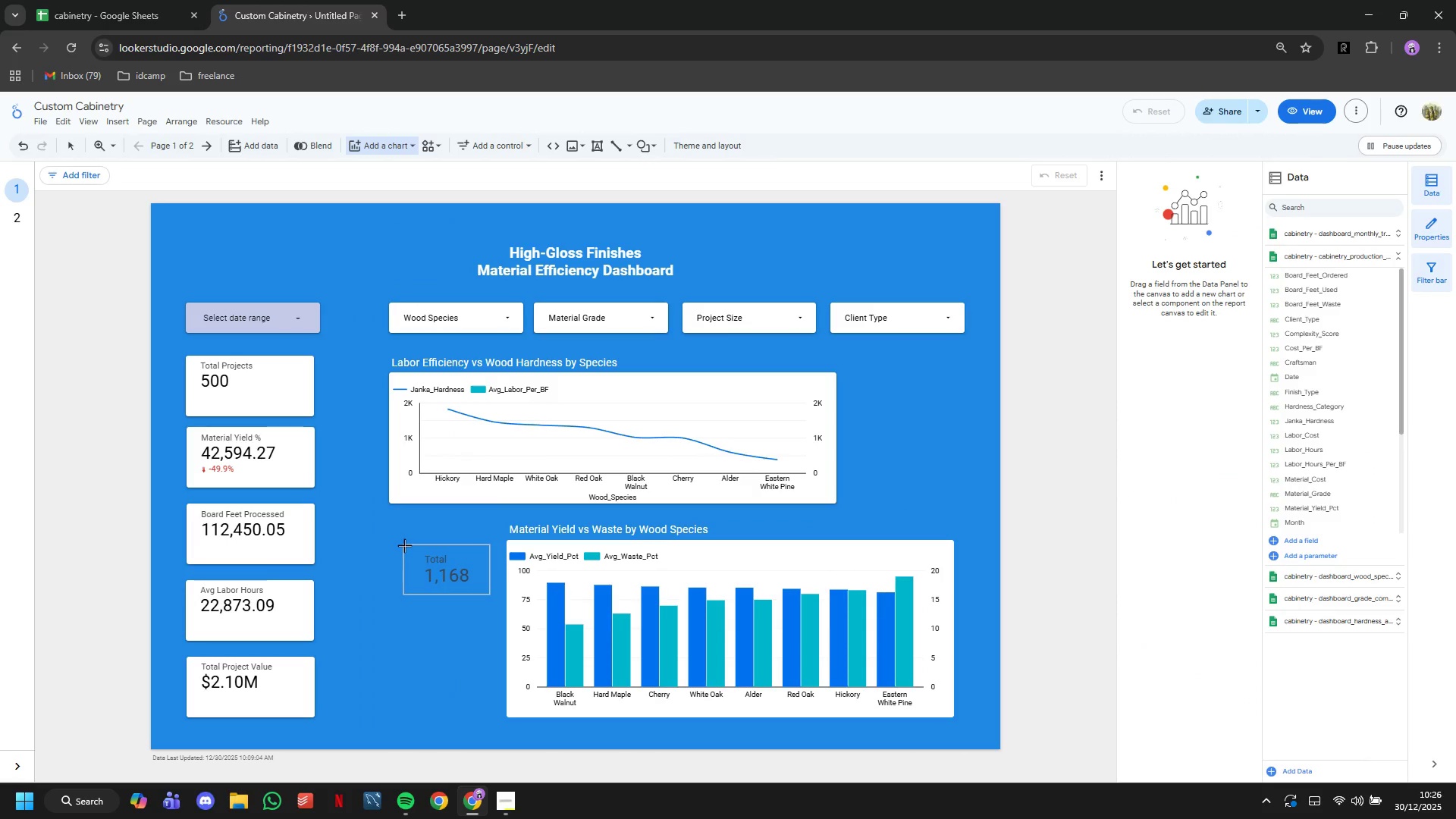 
left_click([397, 537])
 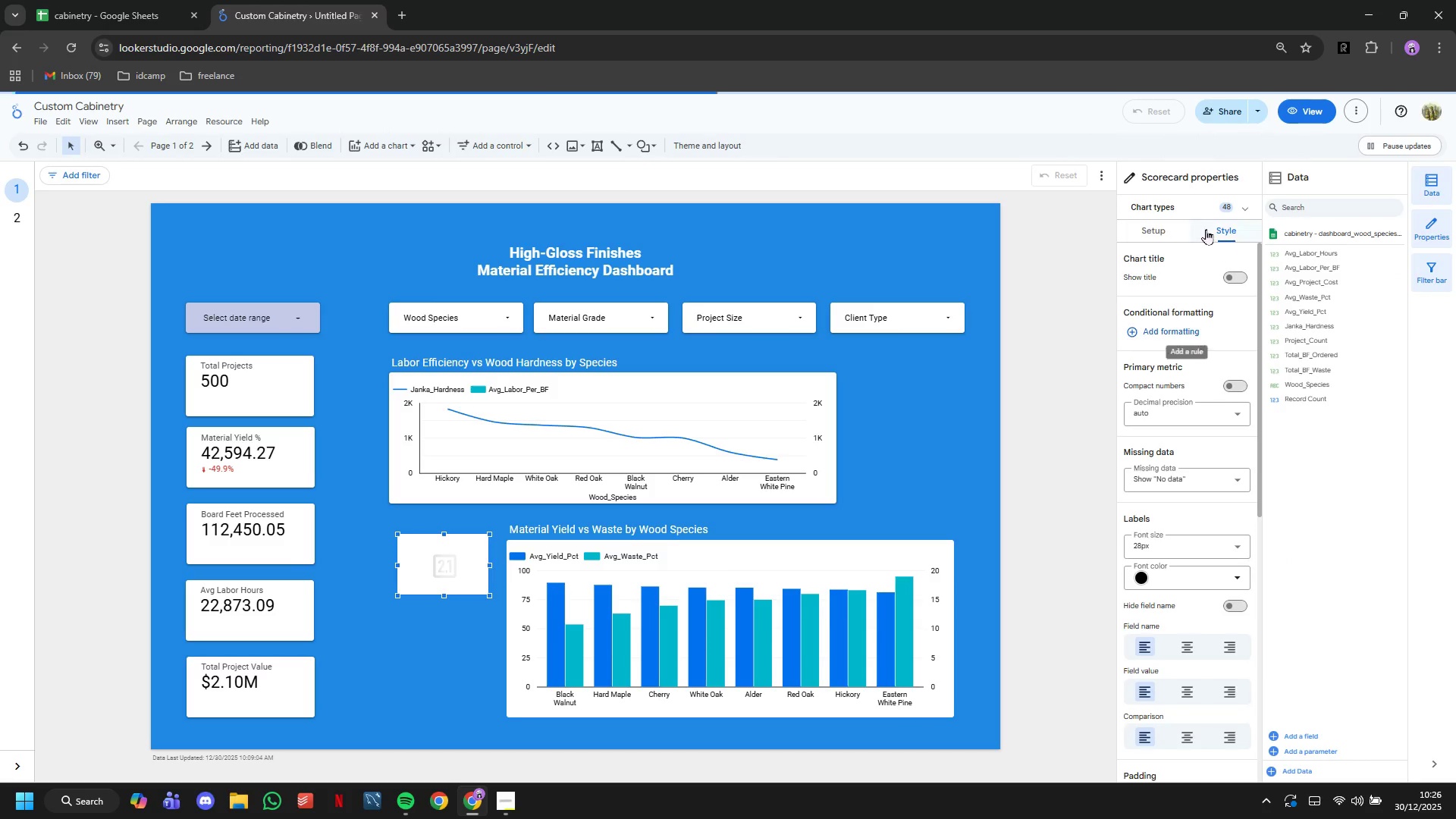 
left_click([1161, 234])
 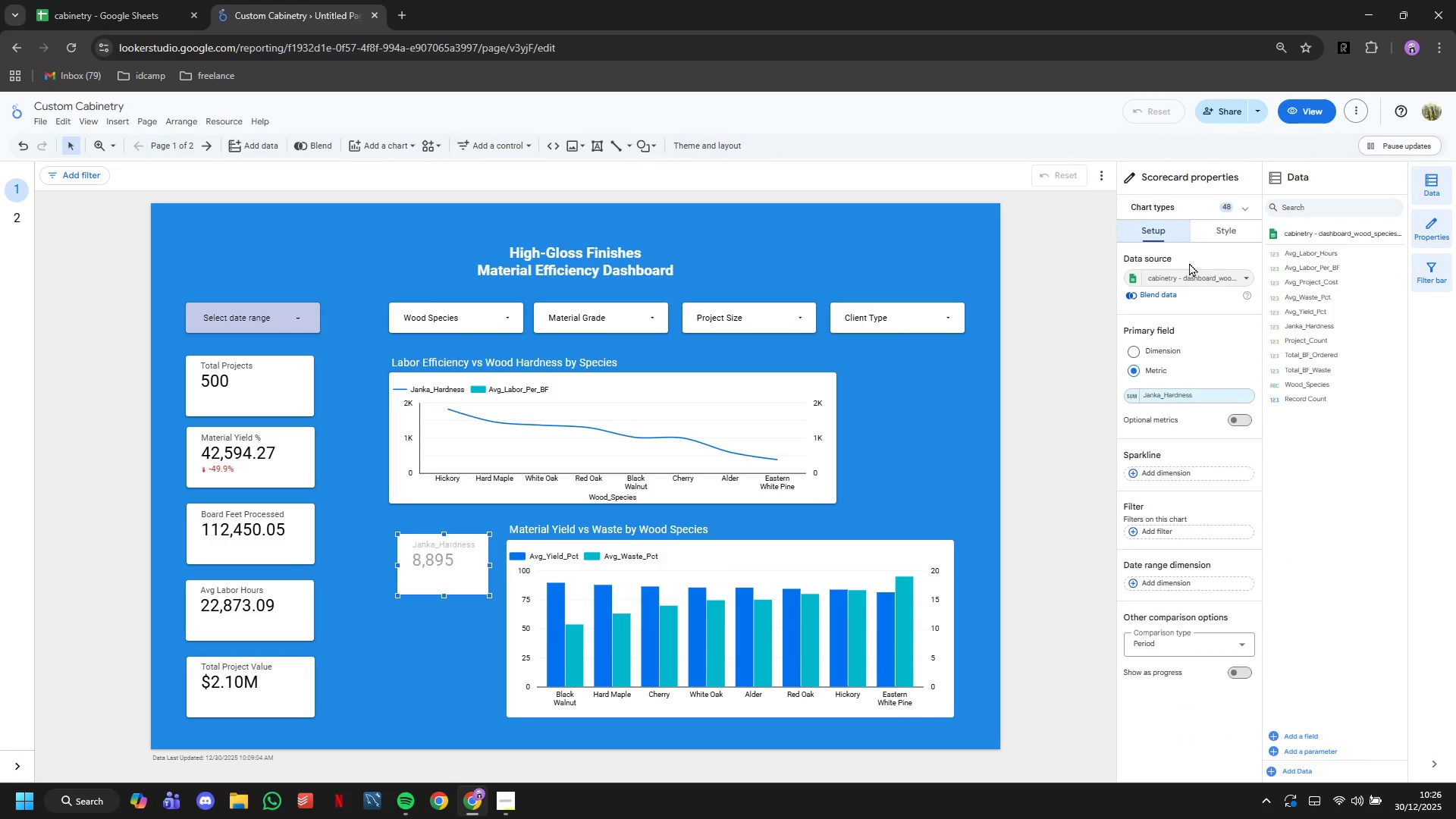 
mouse_move([1204, 293])
 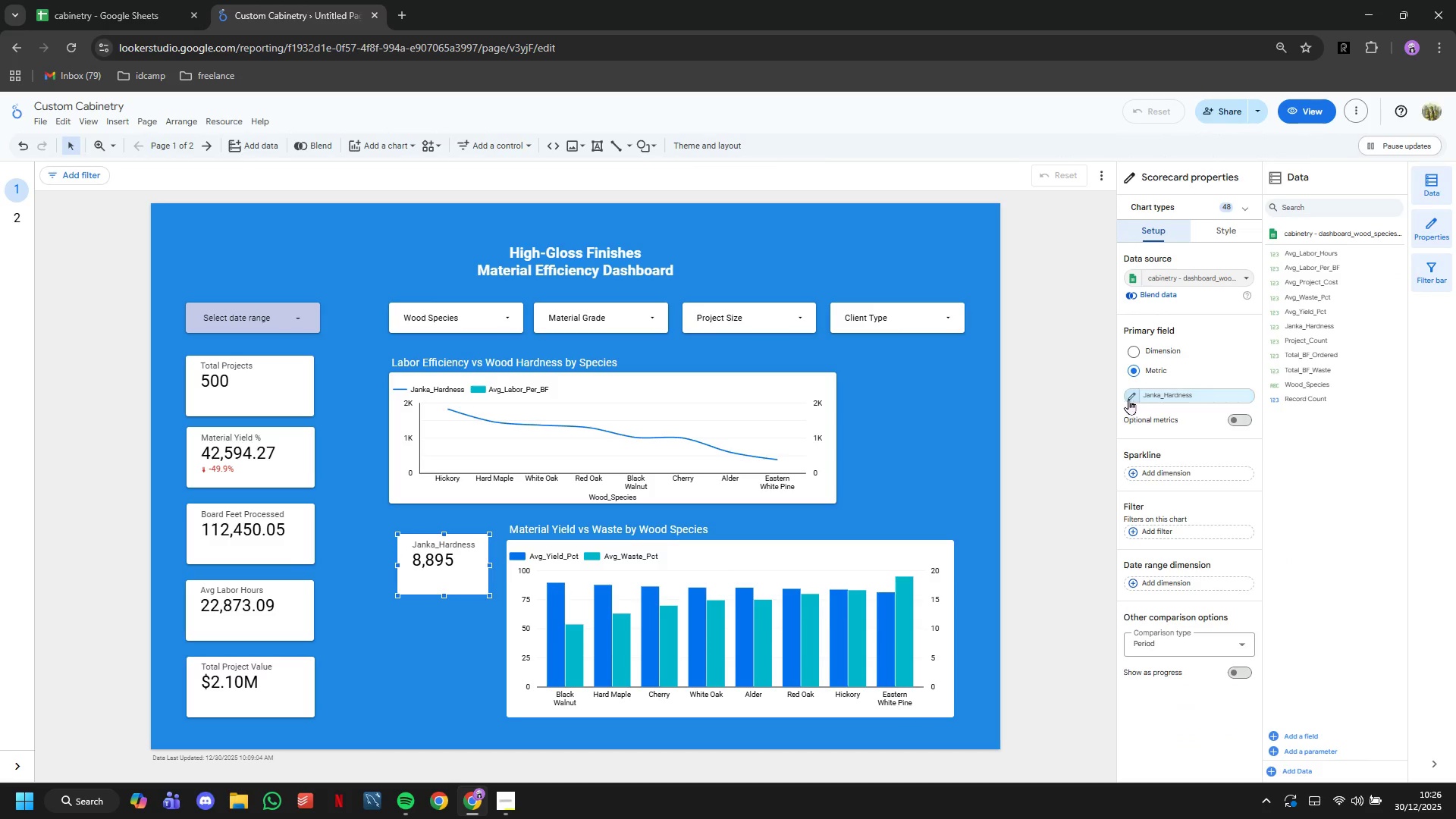 
left_click([1127, 399])
 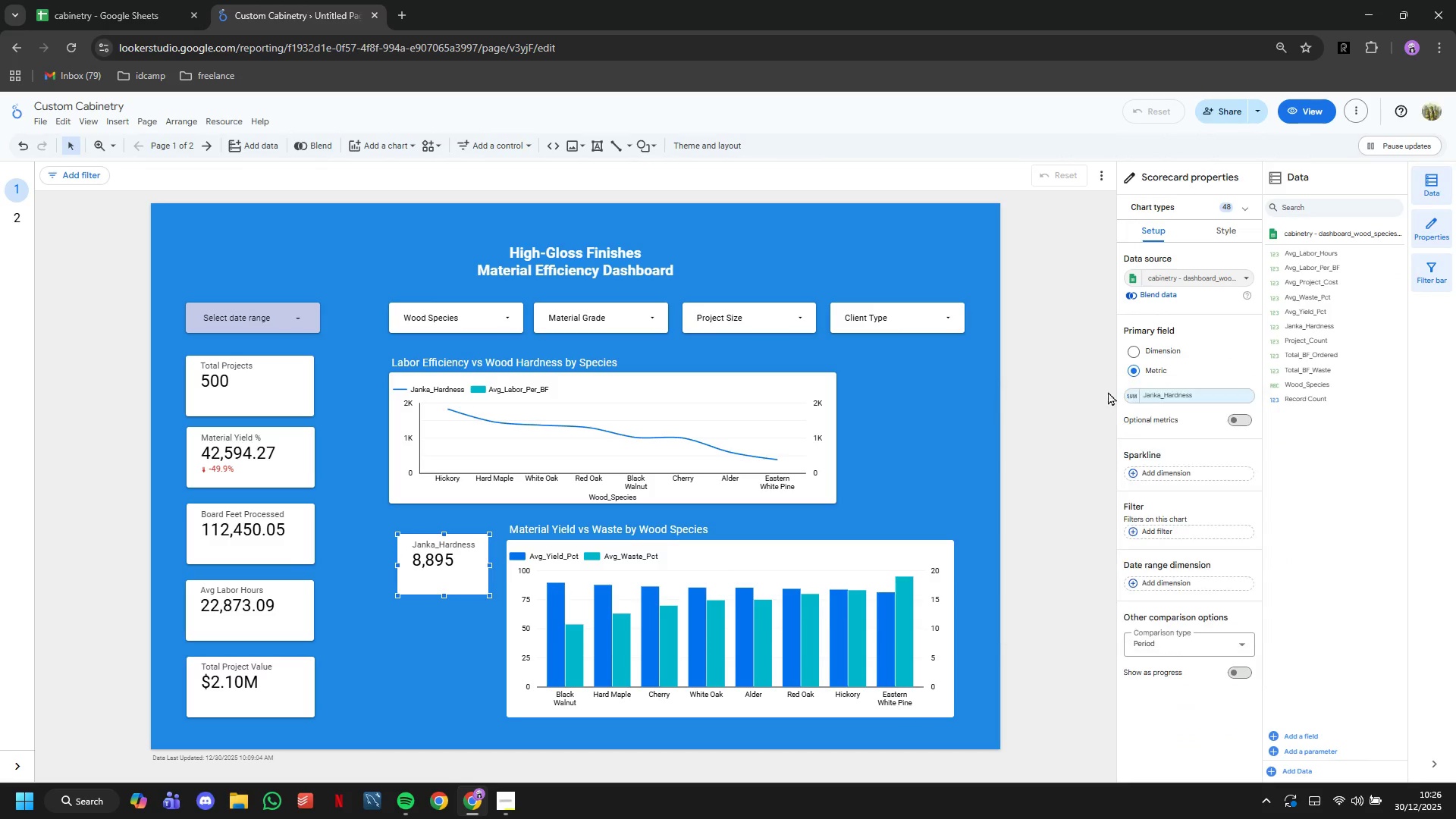 
double_click([1163, 401])
 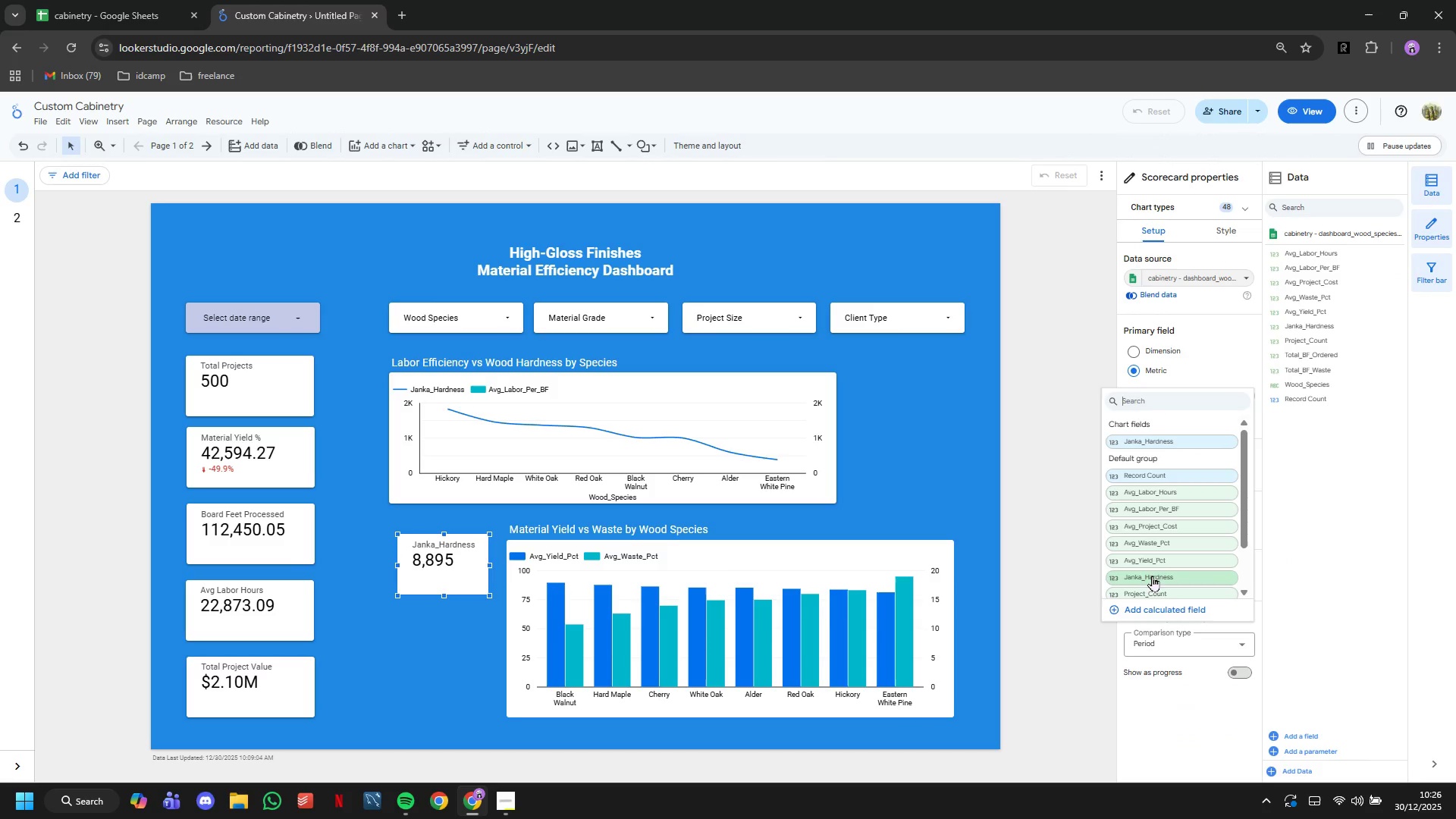 
mouse_move([1147, 588])
 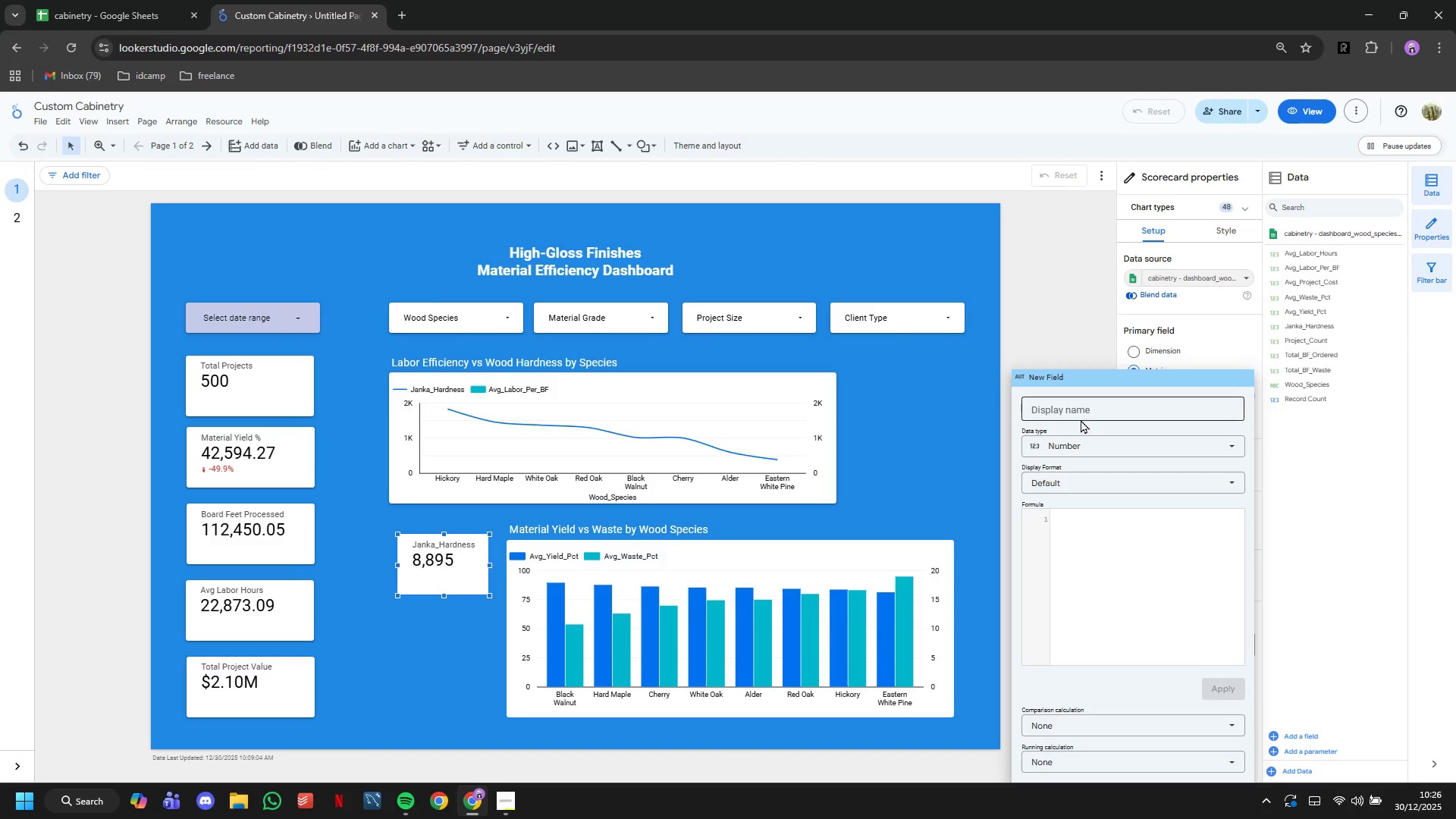 
left_click([1078, 410])
 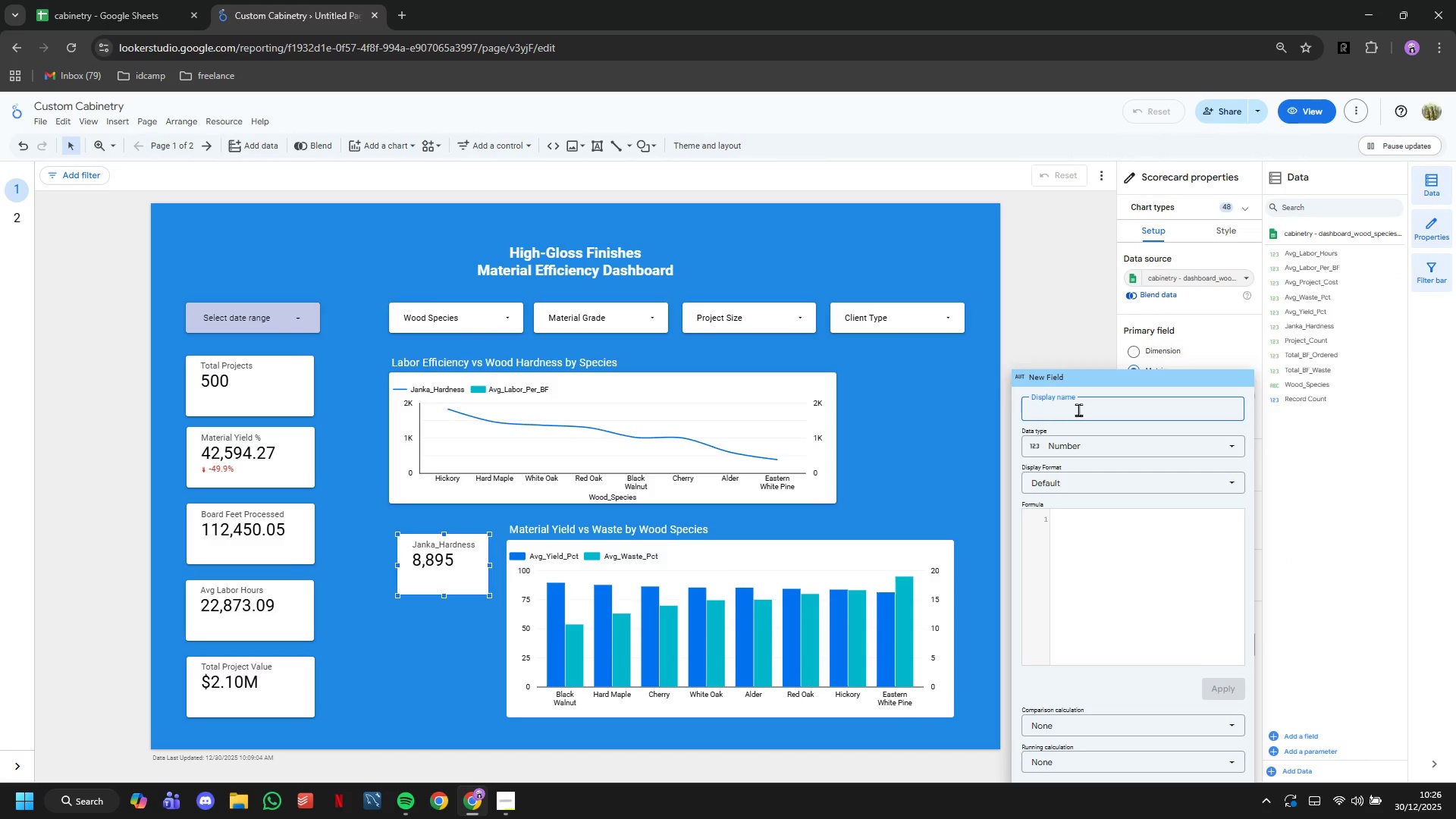 
type(Material Effeciency Score)
 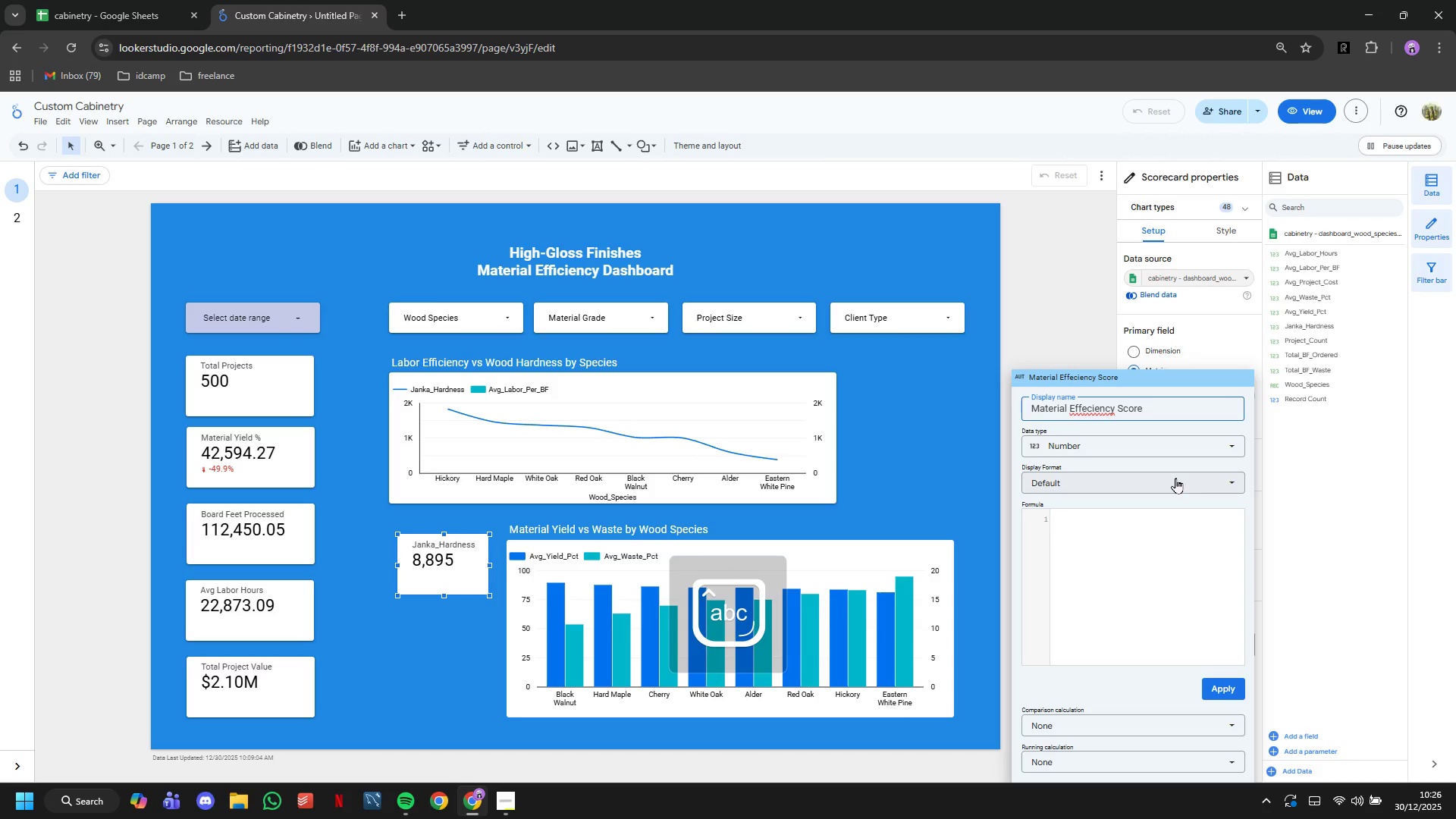 
type(Avg)
 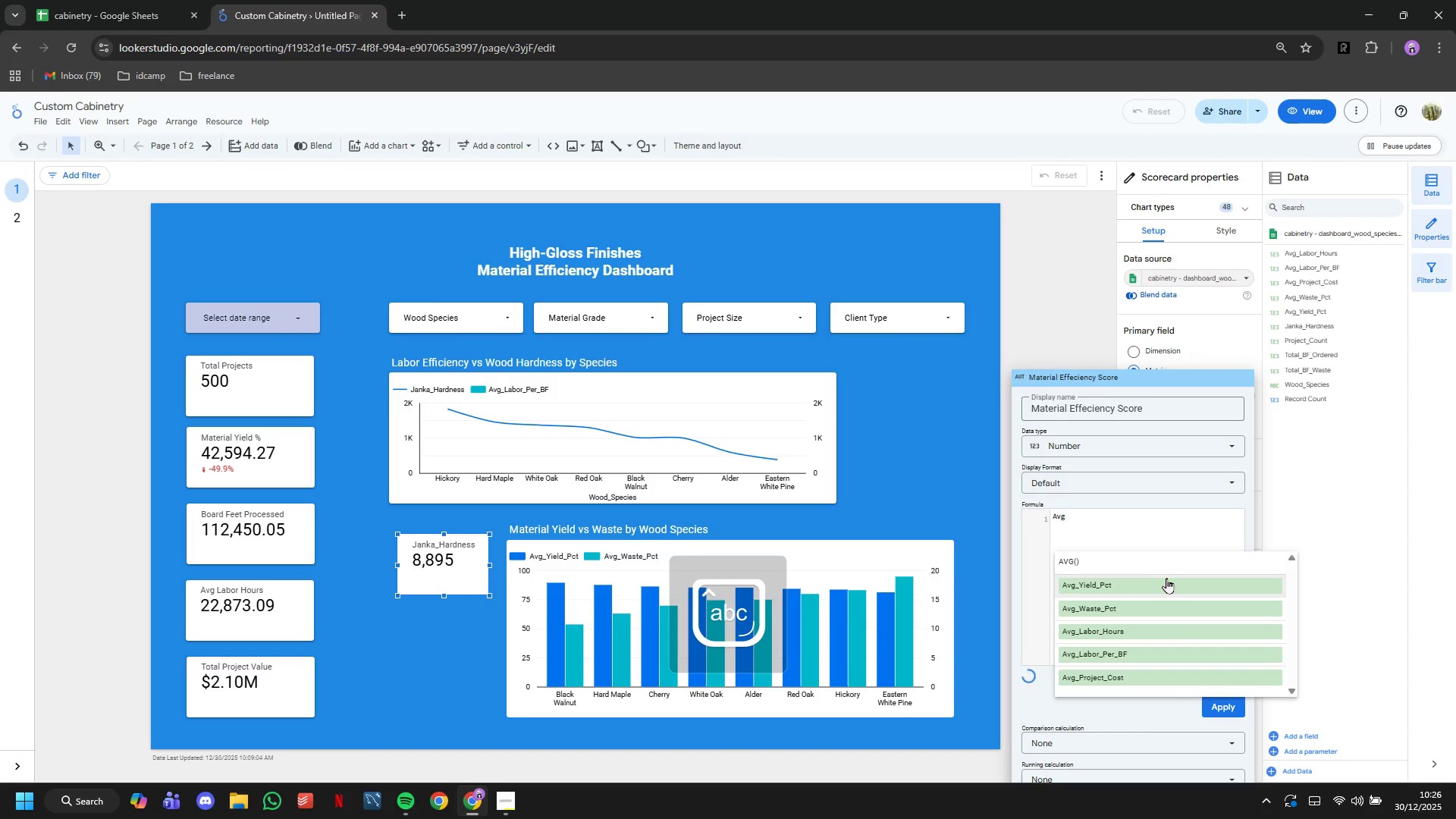 
left_click([1166, 581])
 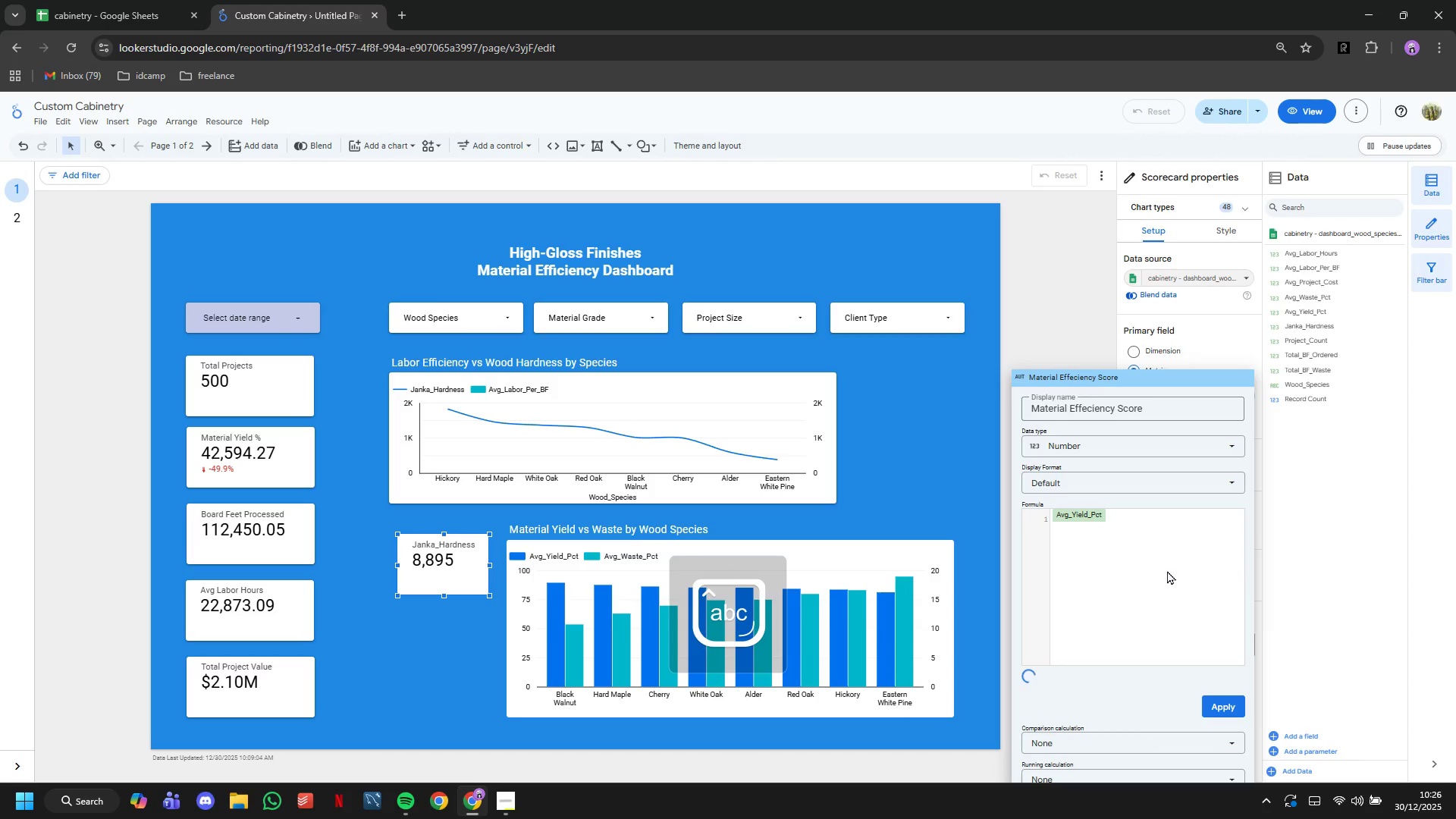 
type( - Avg)
 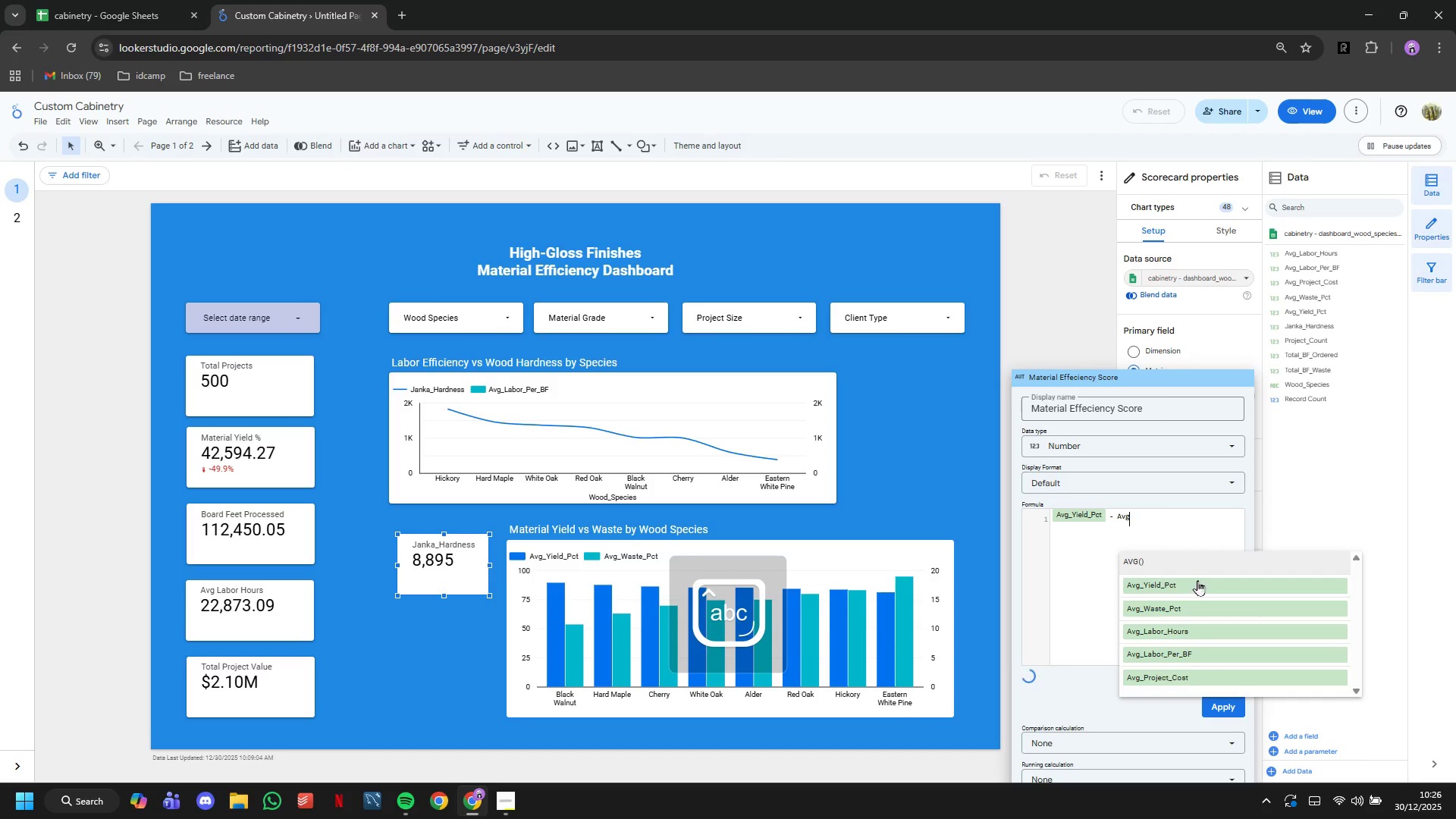 
left_click([1202, 610])
 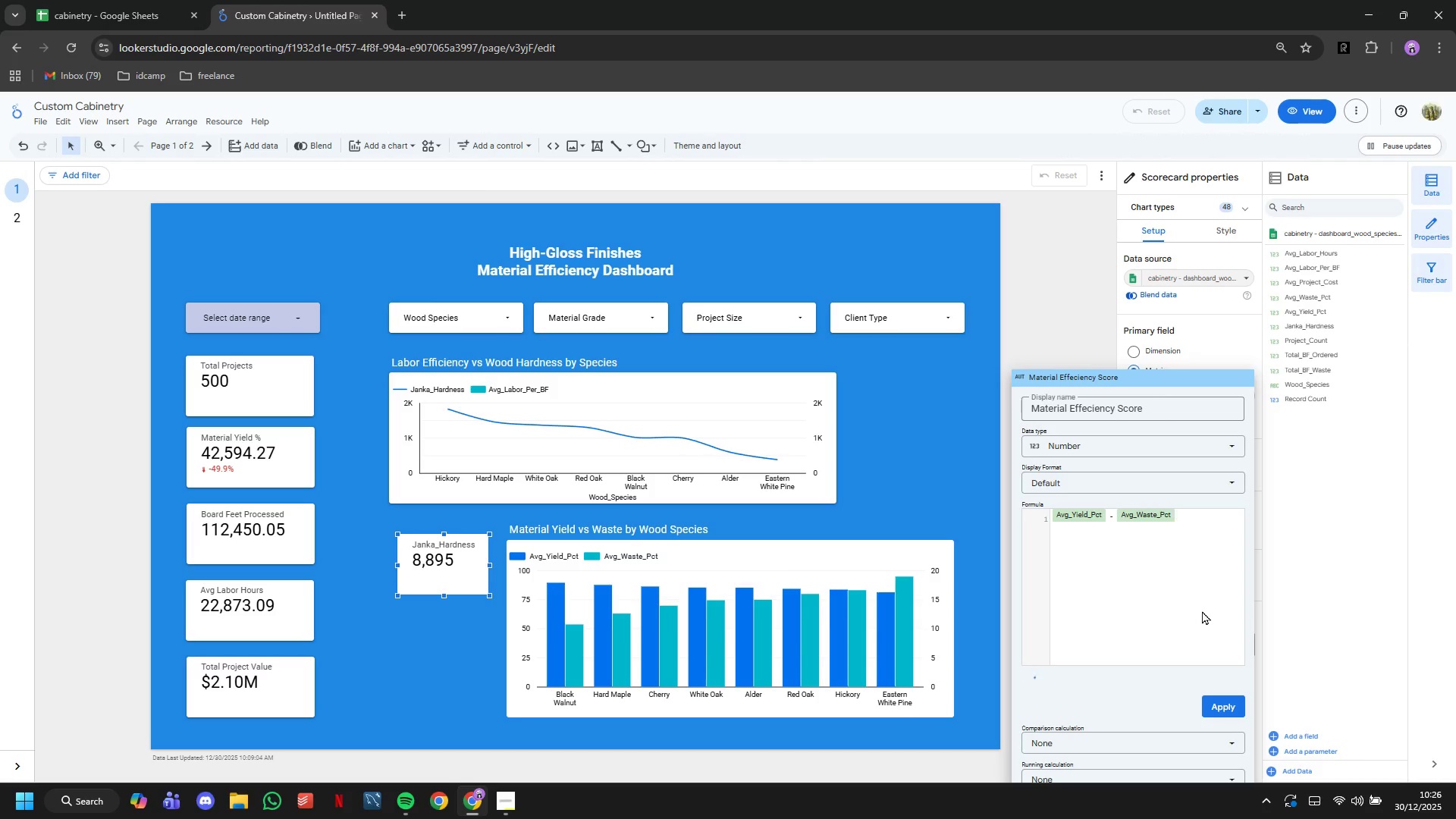 
left_click([1238, 683])
 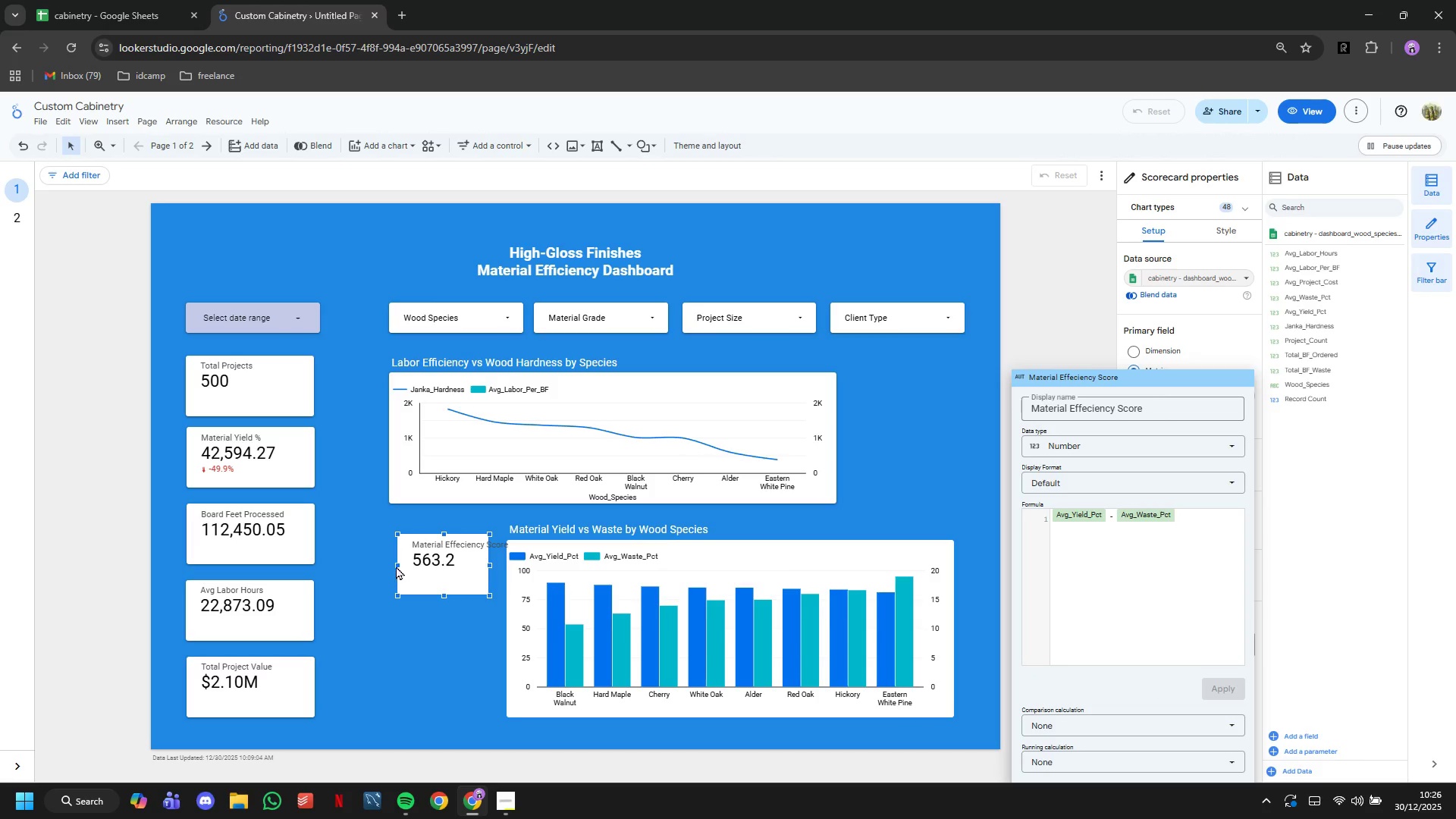 
wait(5.09)
 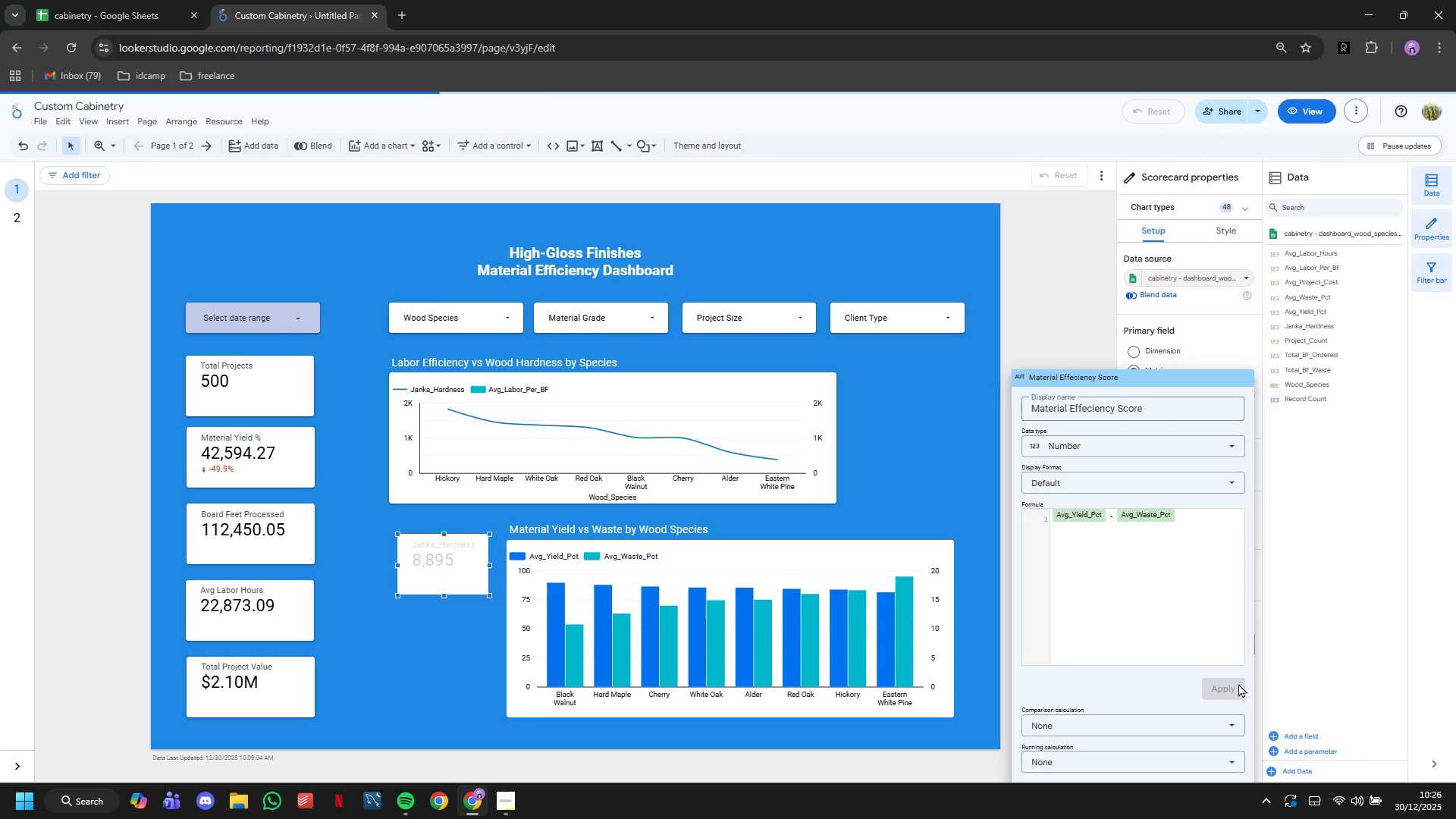 
left_click([398, 564])
 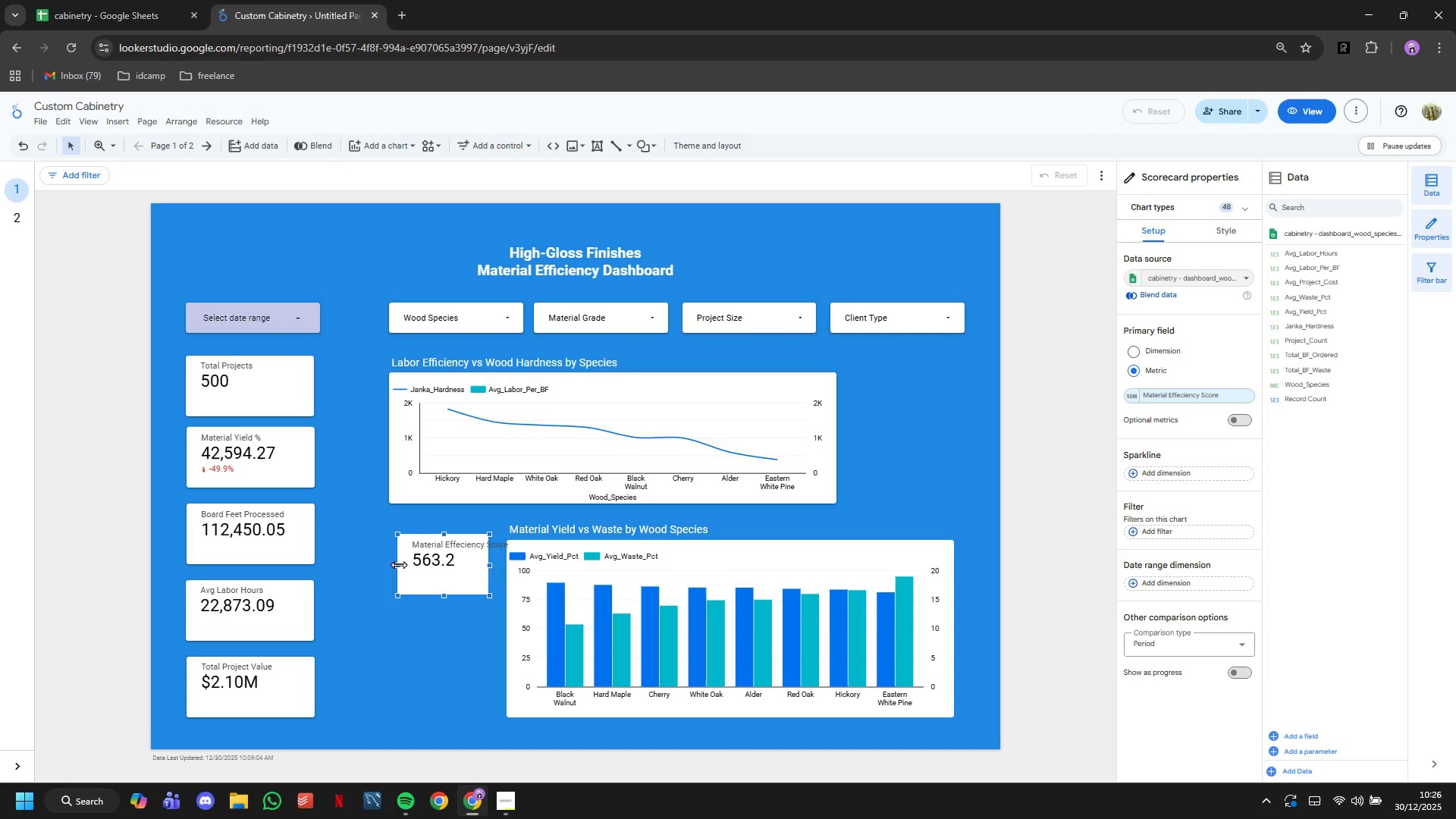 
left_click_drag(start_coordinate=[398, 564], to_coordinate=[385, 563])
 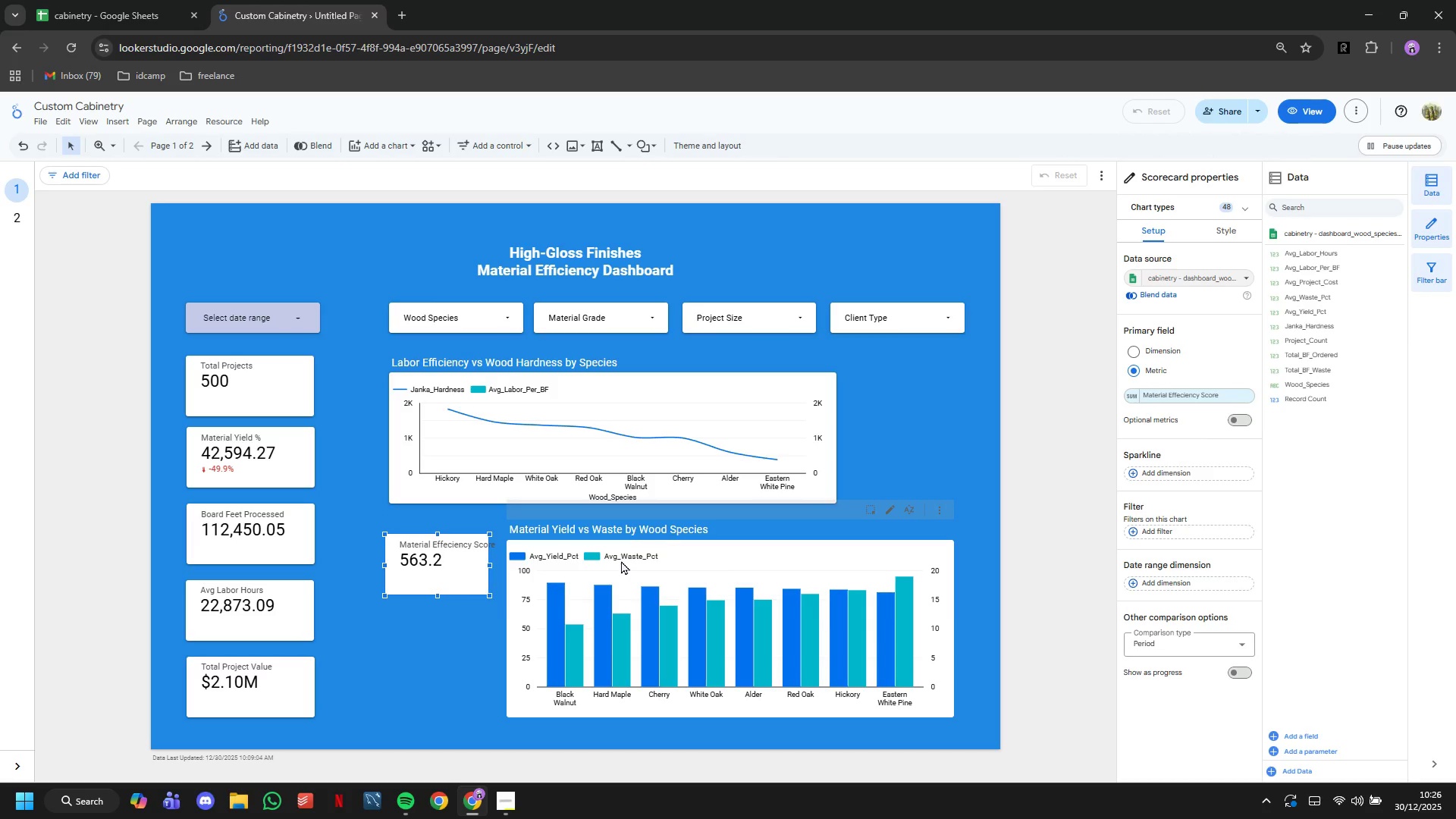 
left_click_drag(start_coordinate=[620, 560], to_coordinate=[487, 578])
 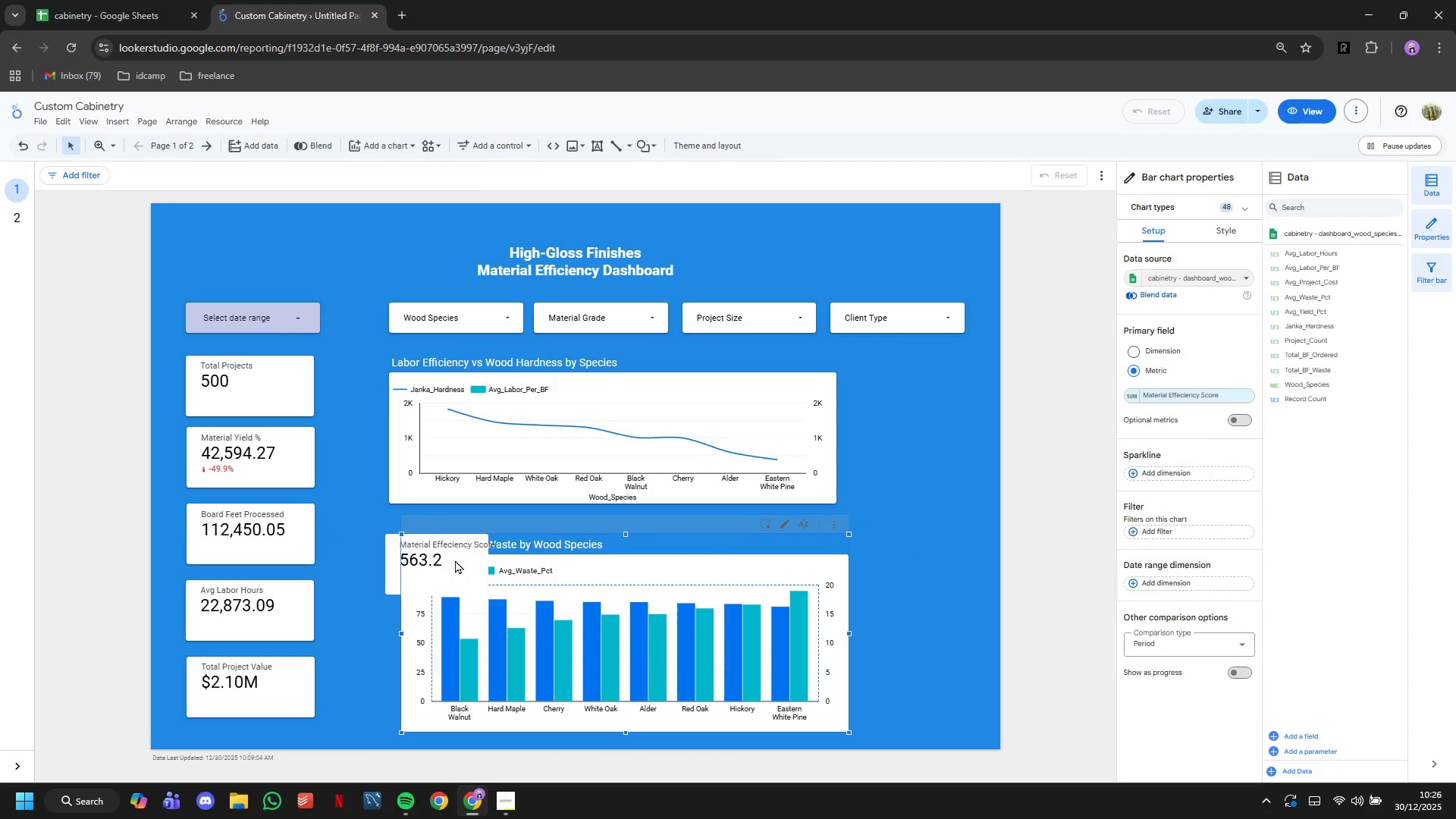 
left_click_drag(start_coordinate=[454, 560], to_coordinate=[459, 522])
 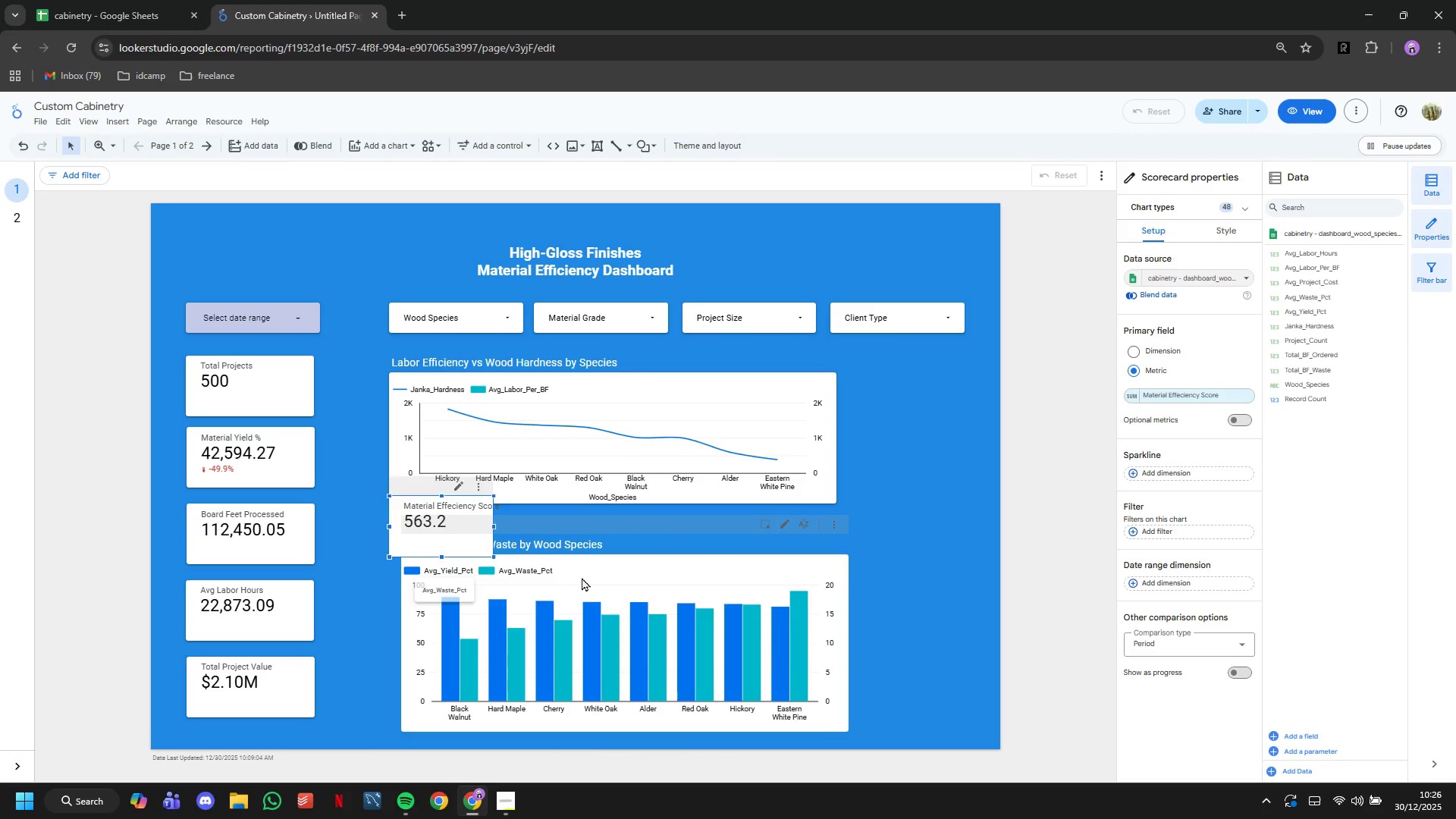 
left_click_drag(start_coordinate=[582, 577], to_coordinate=[566, 565])
 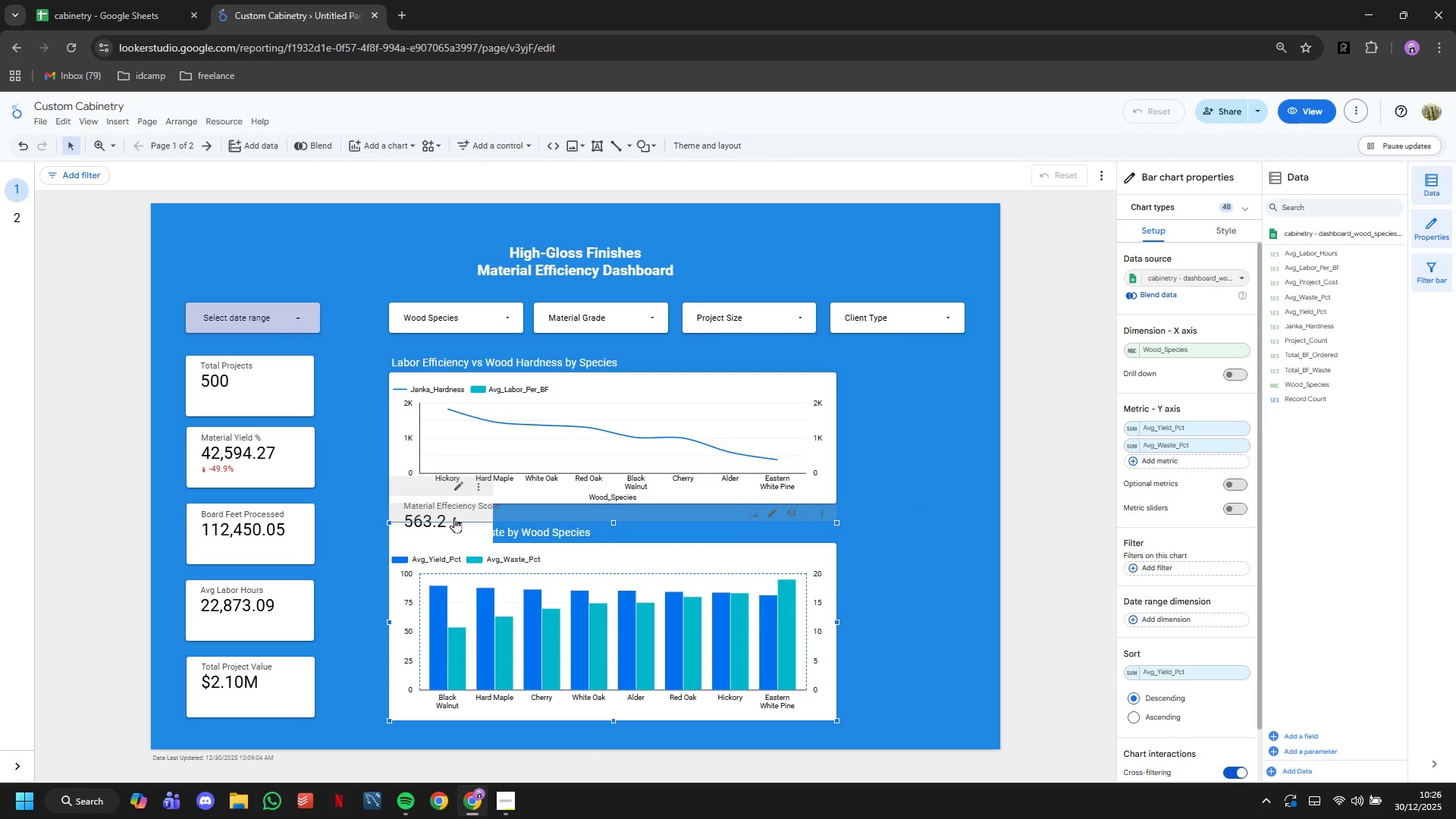 
left_click_drag(start_coordinate=[451, 515], to_coordinate=[606, 546])
 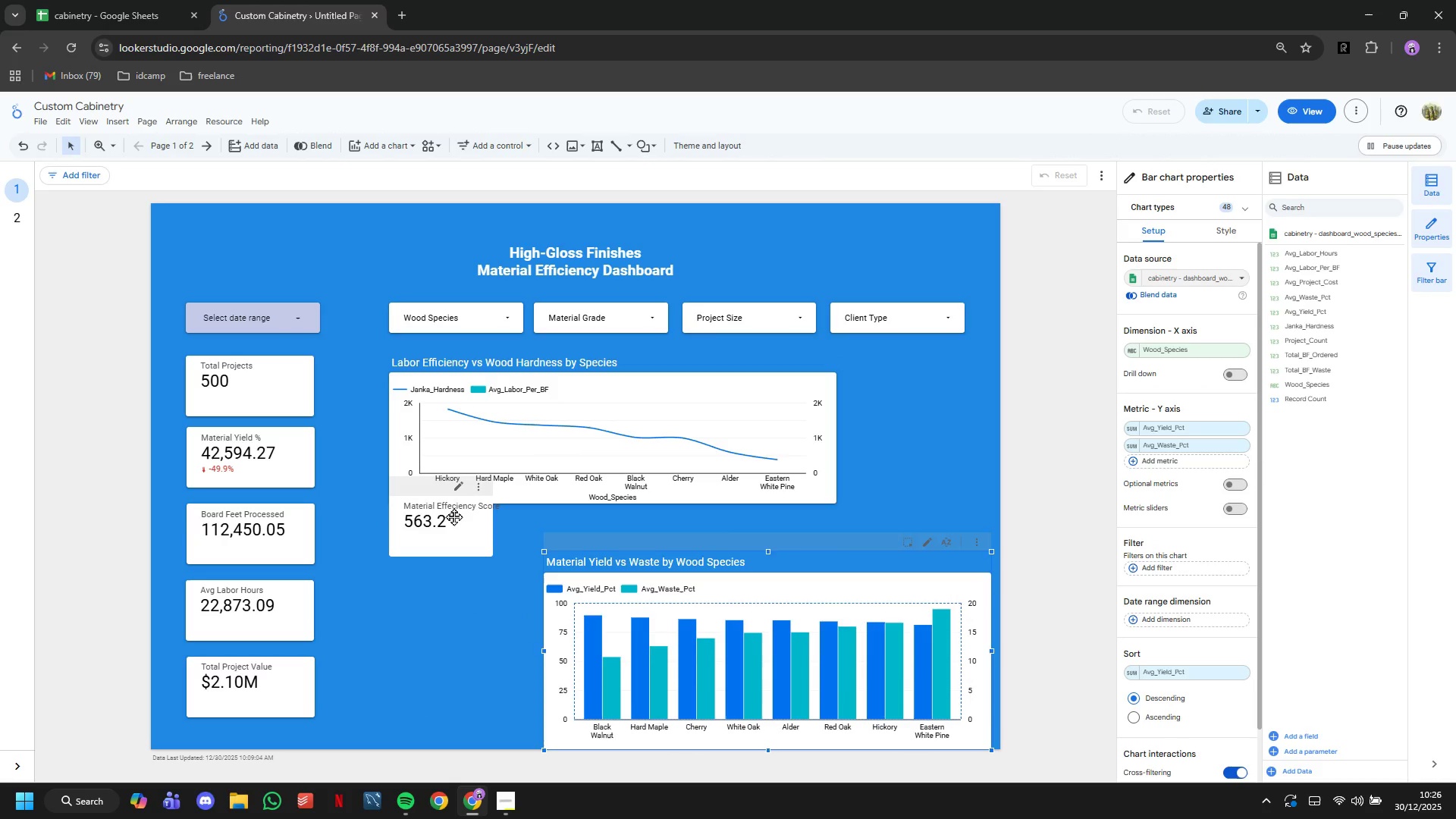 
left_click_drag(start_coordinate=[453, 516], to_coordinate=[882, 498])
 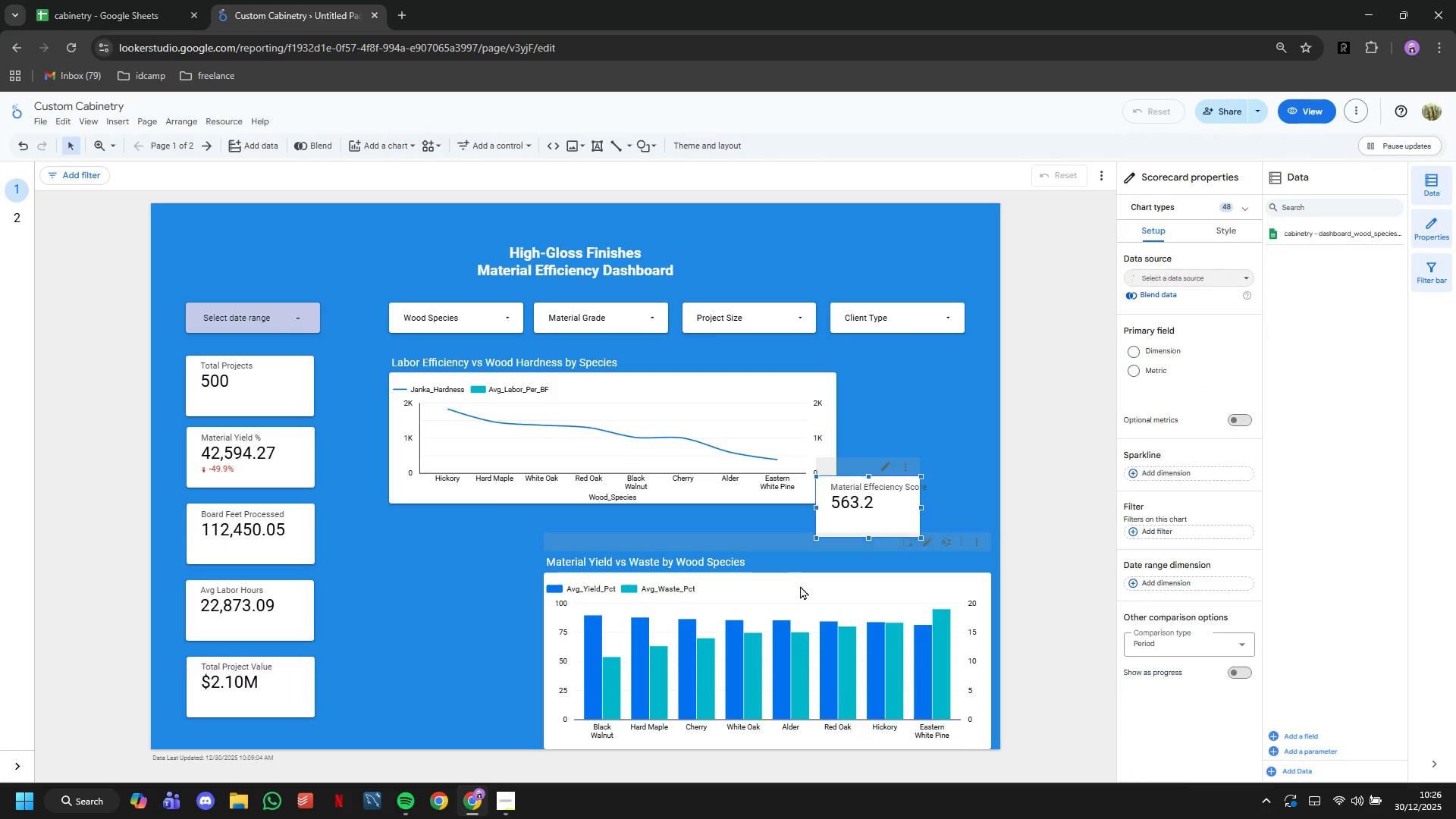 
left_click_drag(start_coordinate=[799, 585], to_coordinate=[610, 551])
 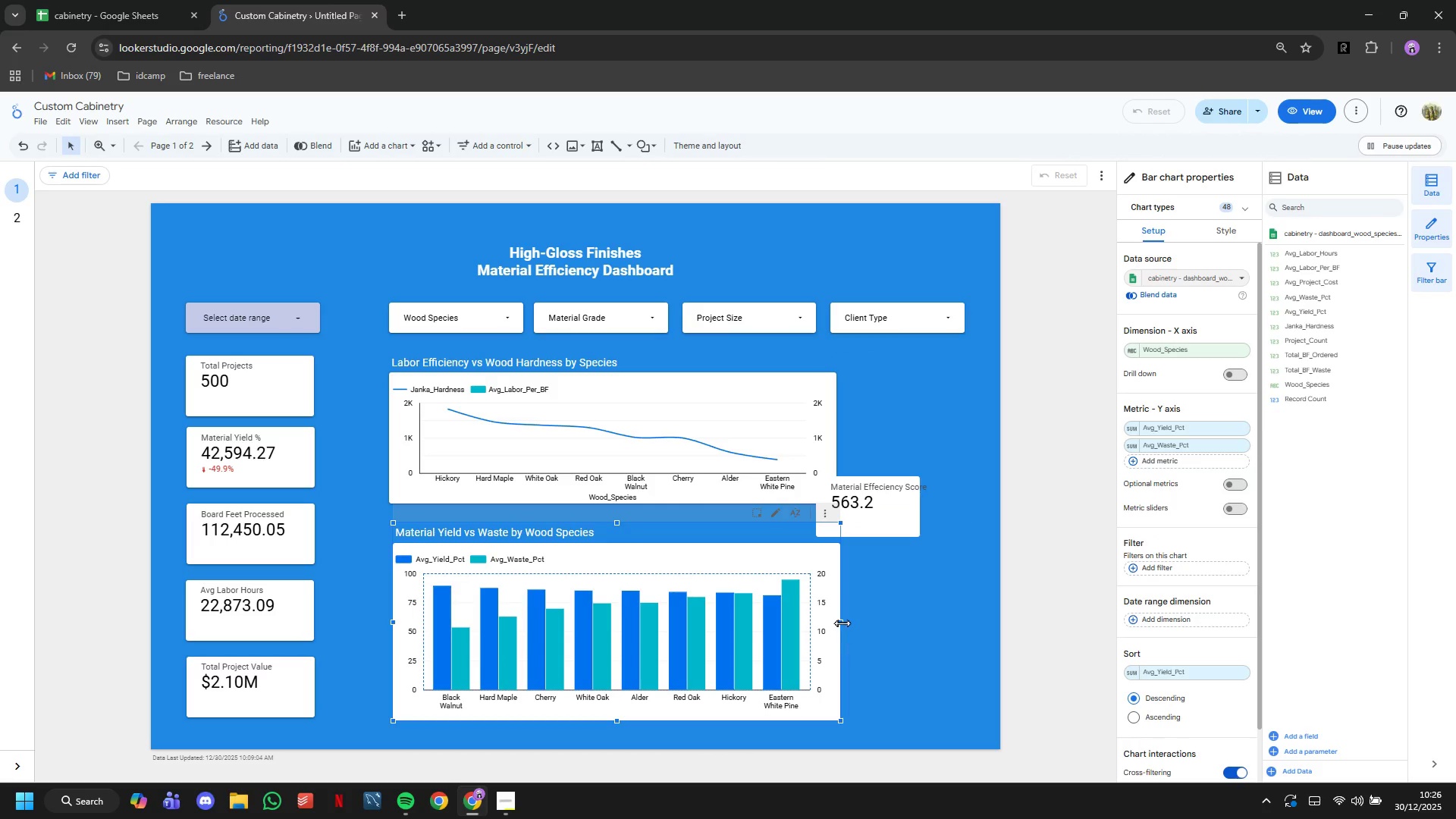 
left_click_drag(start_coordinate=[839, 623], to_coordinate=[773, 623])
 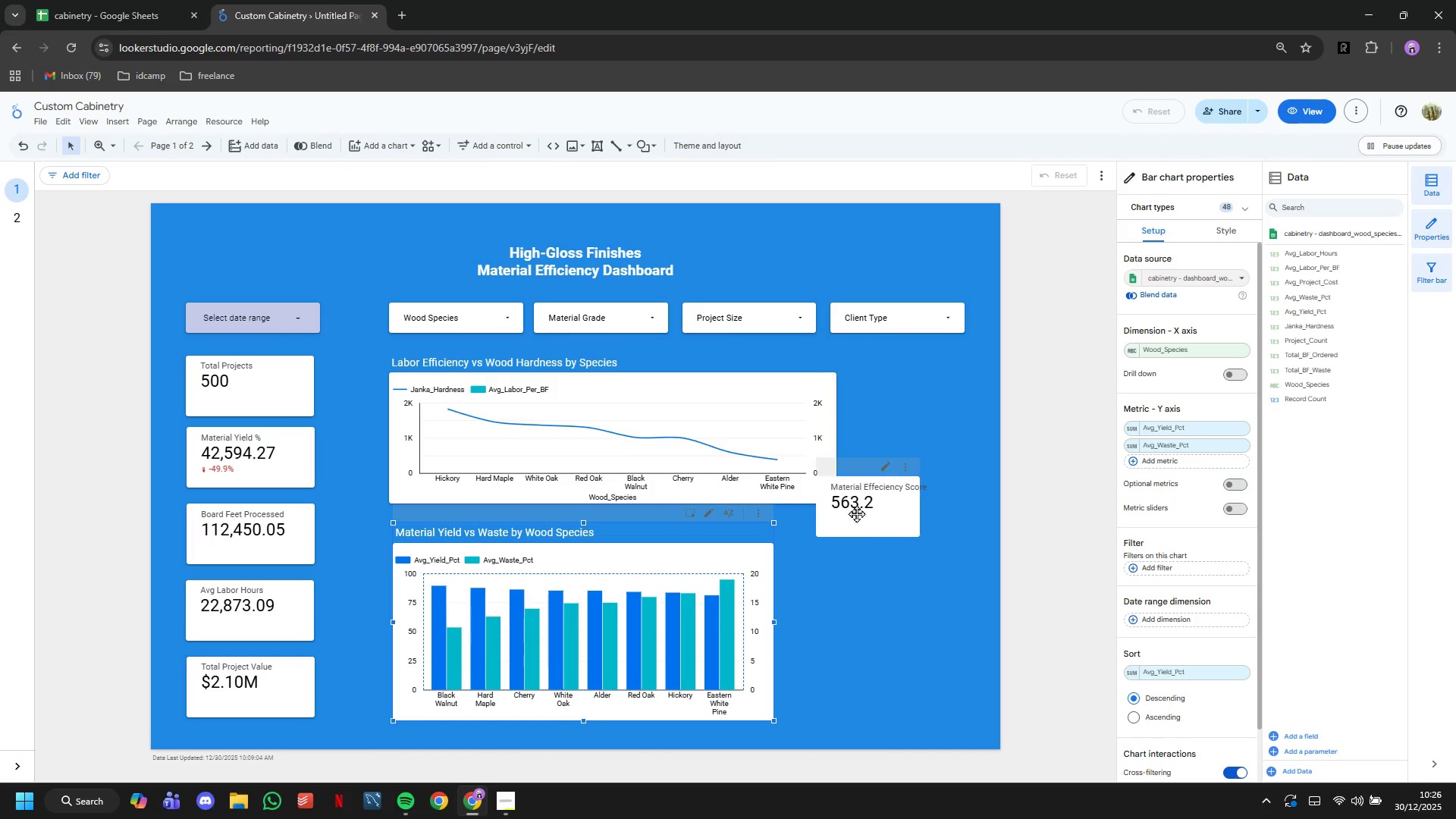 
left_click_drag(start_coordinate=[854, 508], to_coordinate=[827, 566])
 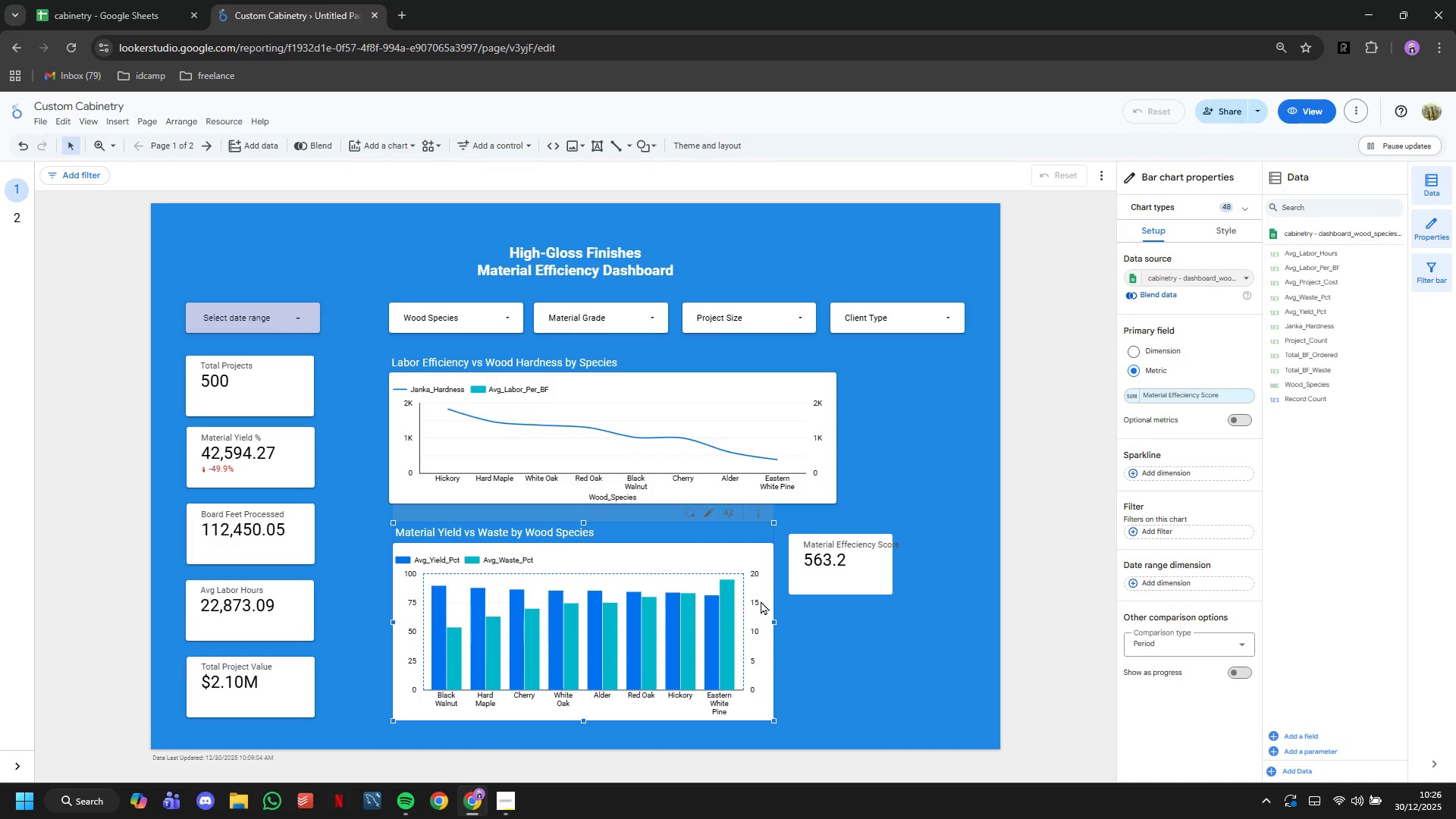 
left_click_drag(start_coordinate=[774, 623], to_coordinate=[712, 610])
 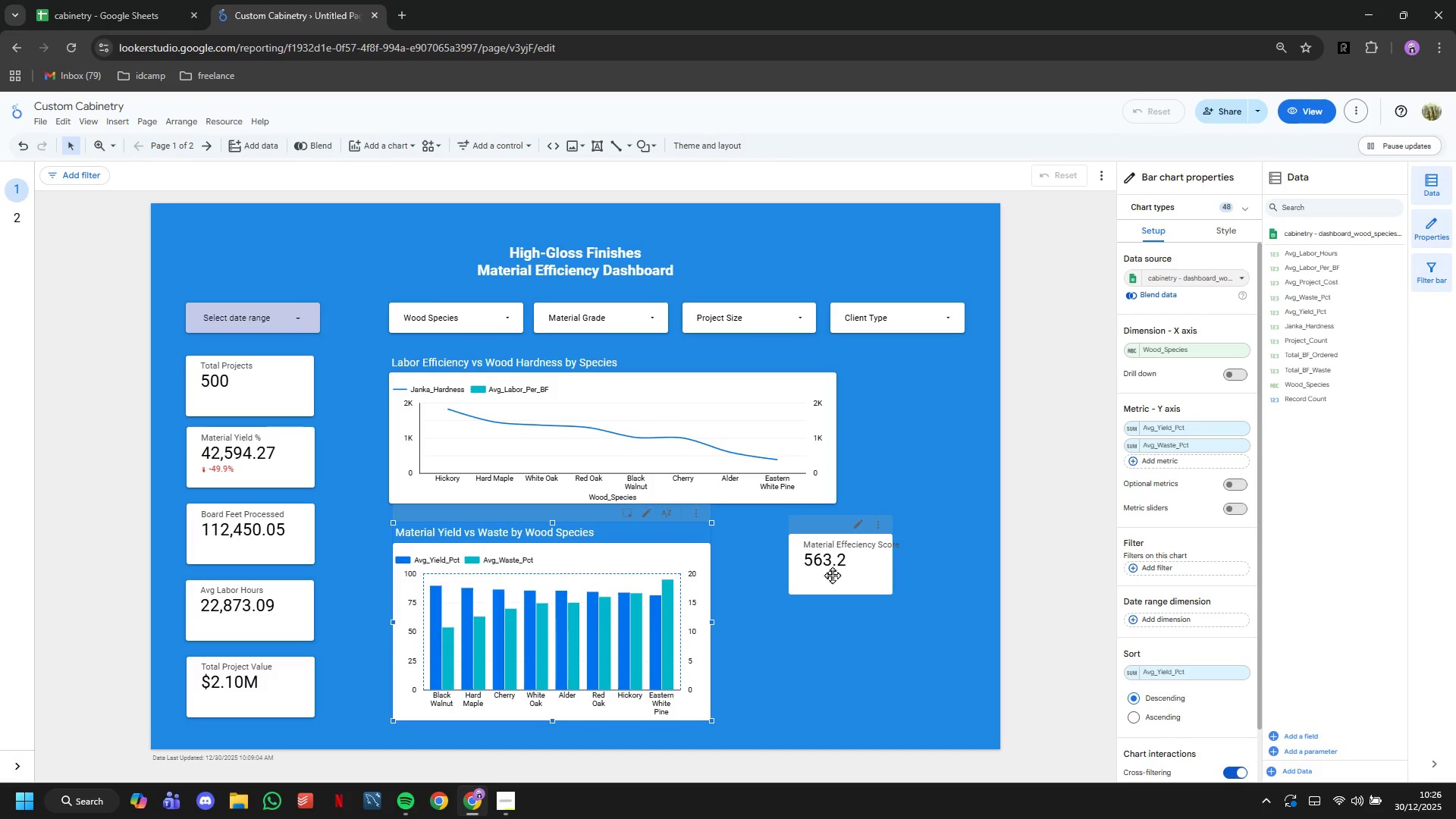 
left_click_drag(start_coordinate=[832, 575], to_coordinate=[767, 587])
 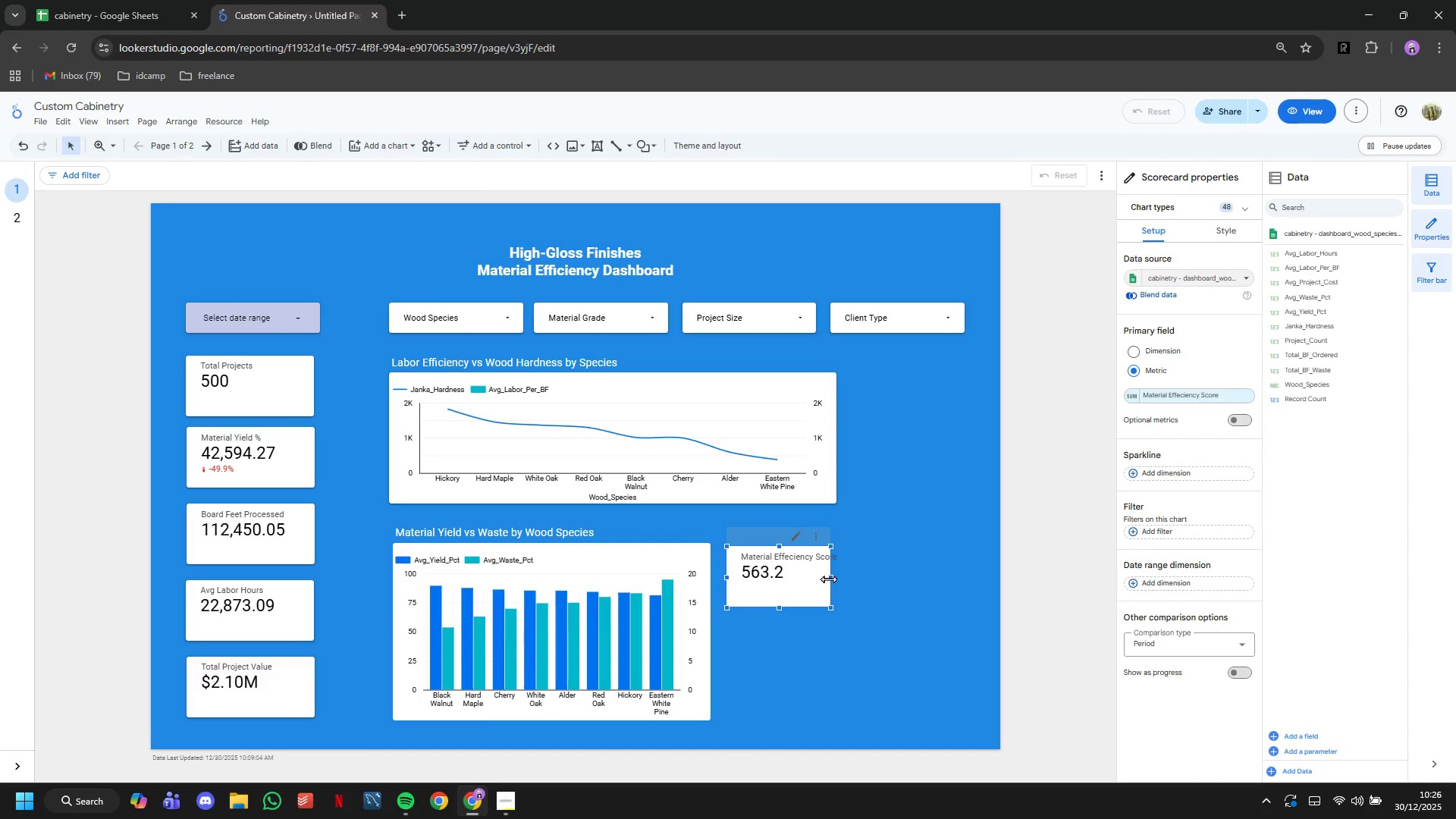 
left_click_drag(start_coordinate=[827, 579], to_coordinate=[831, 578])
 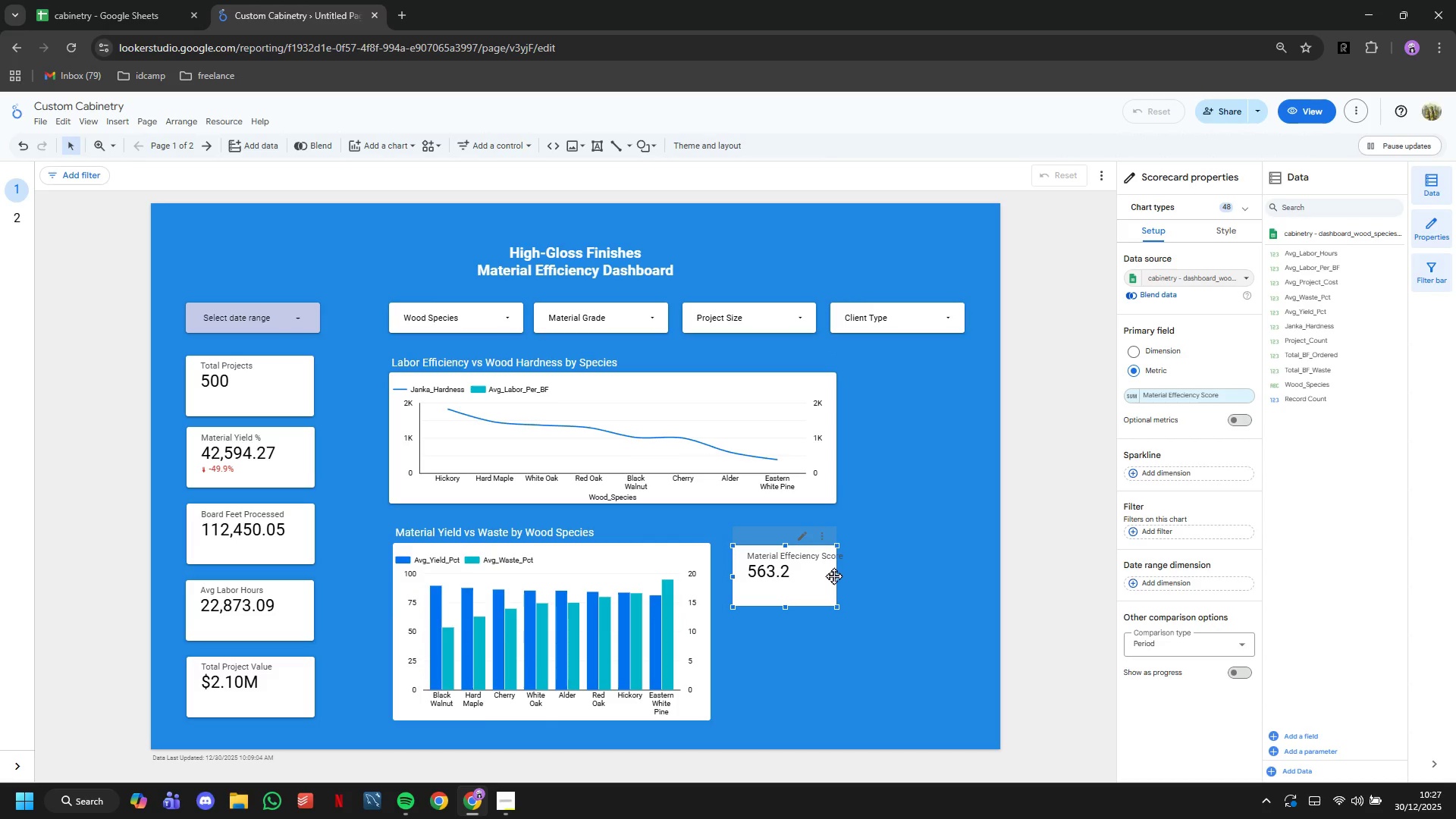 
left_click([833, 576])
 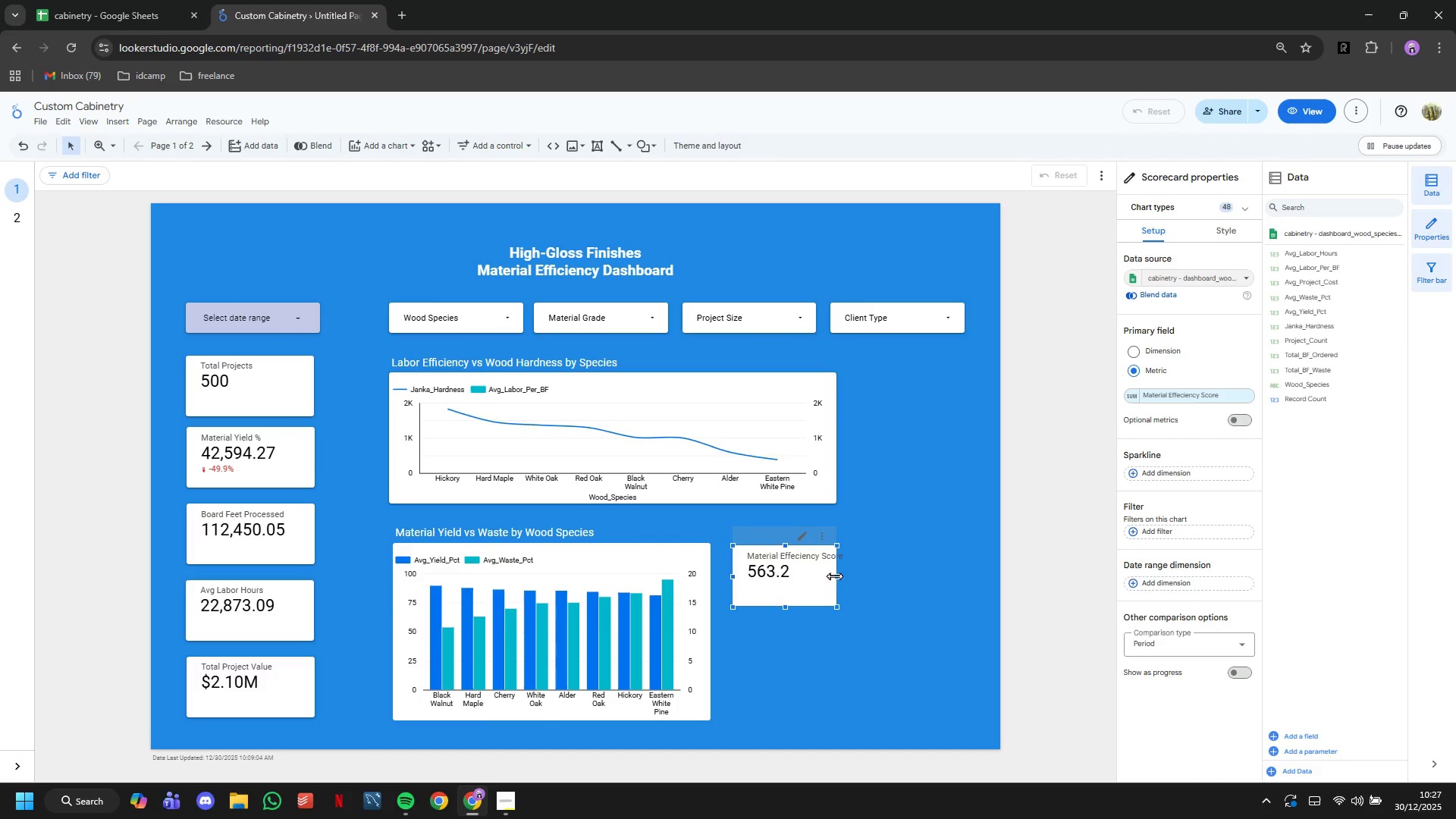 
left_click_drag(start_coordinate=[834, 576], to_coordinate=[847, 577])
 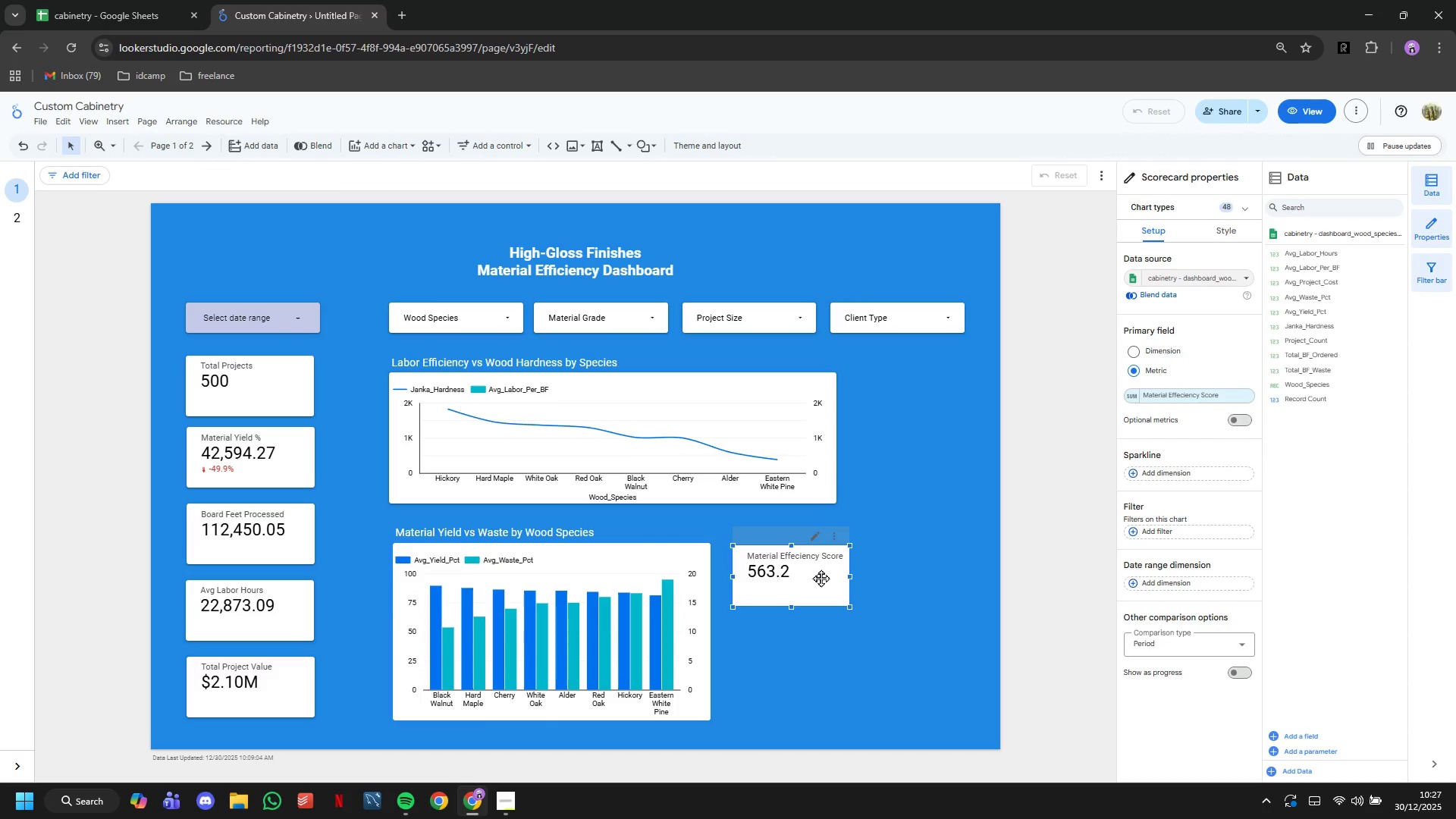 
left_click_drag(start_coordinate=[823, 578], to_coordinate=[808, 577])
 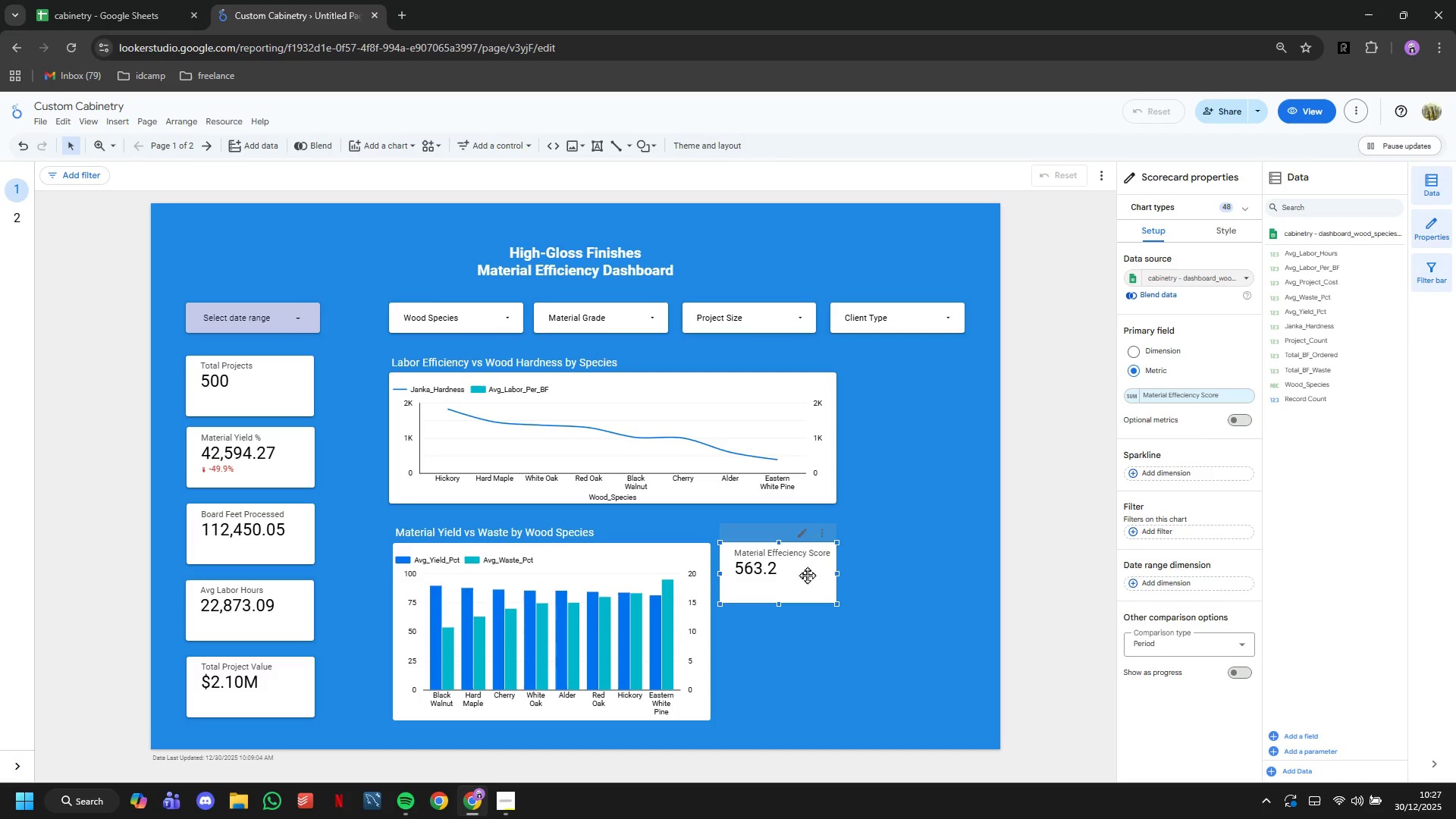 
left_click([1235, 673])
 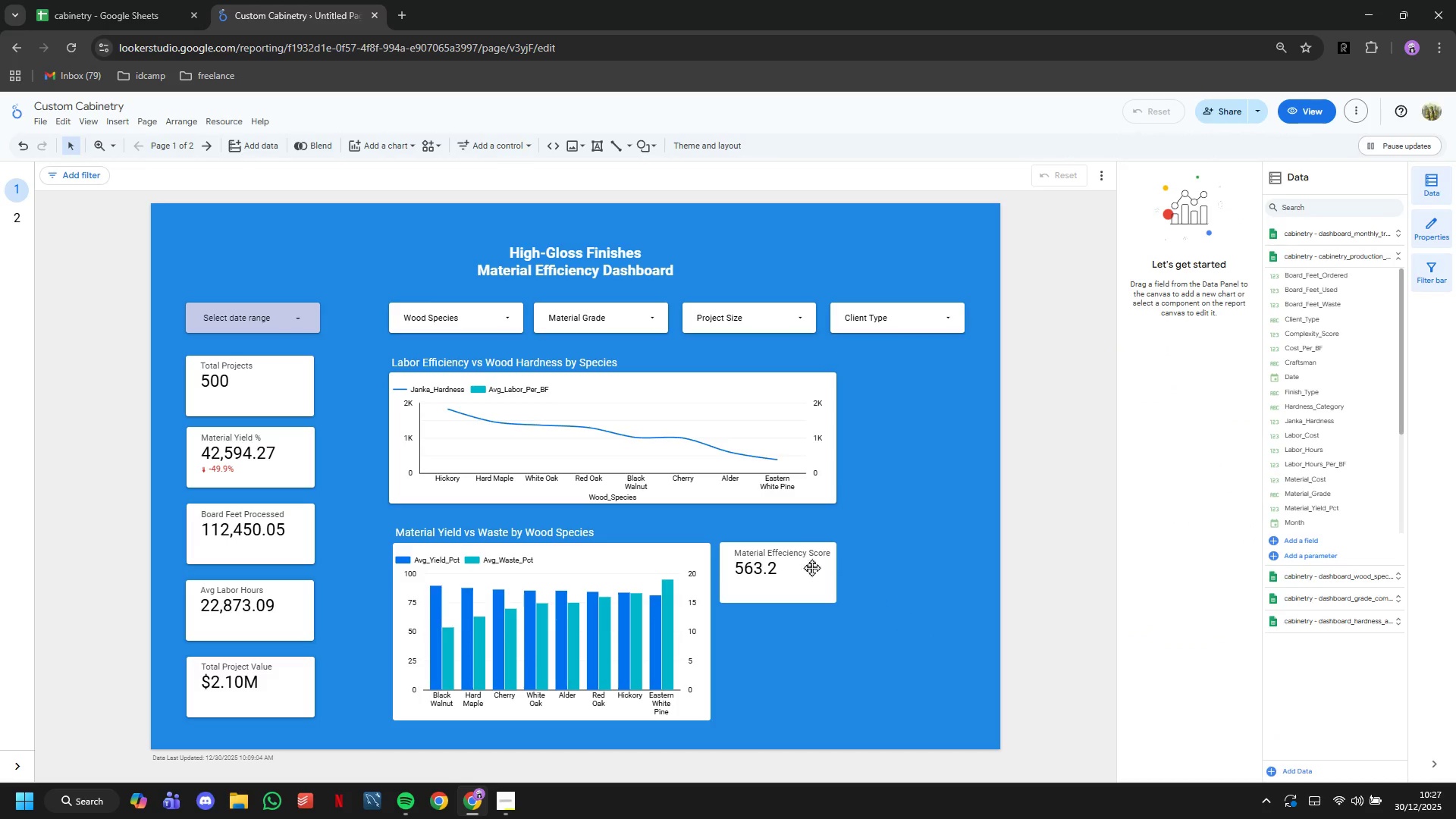 
left_click([786, 576])
 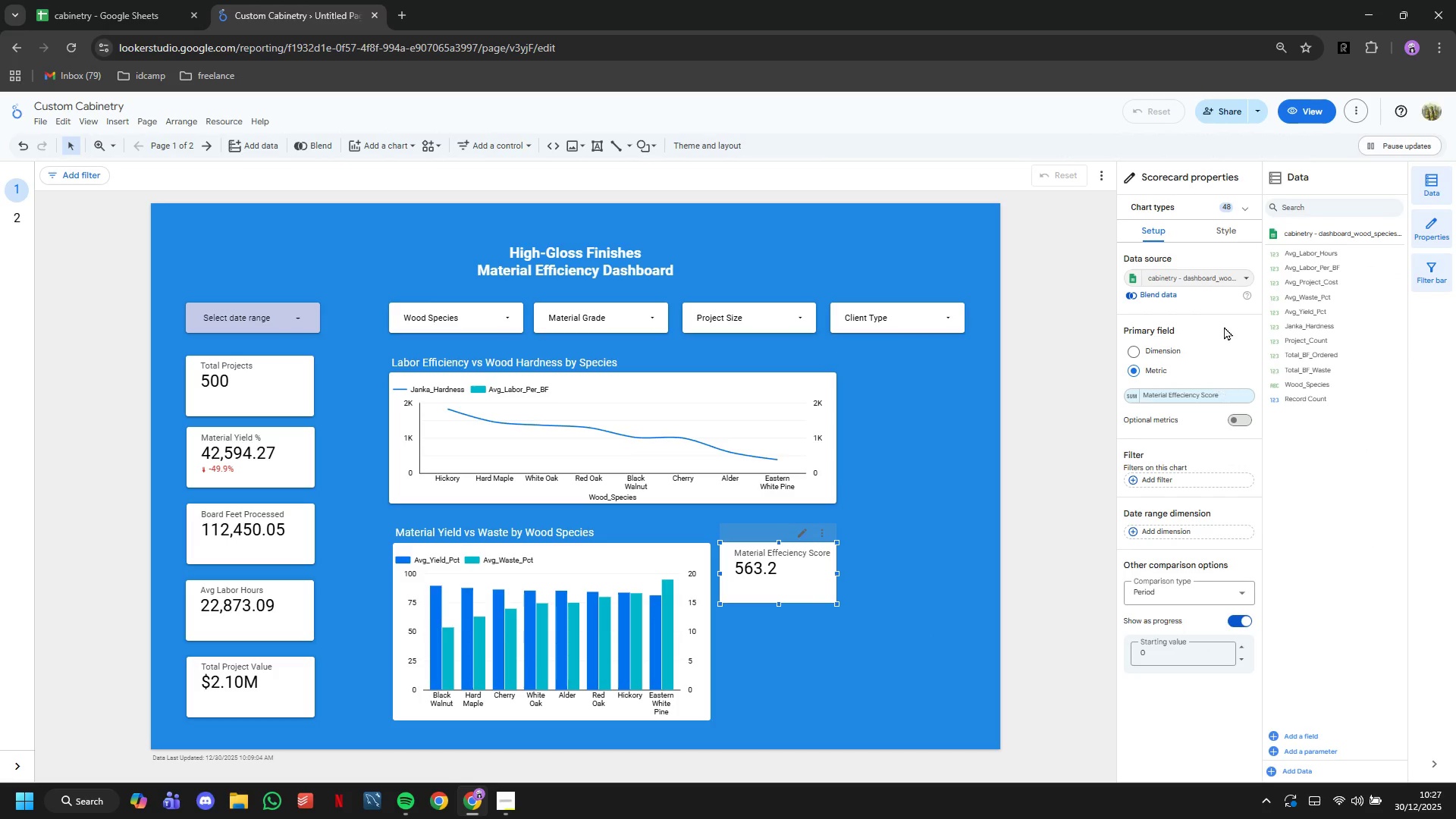 
left_click([1224, 231])
 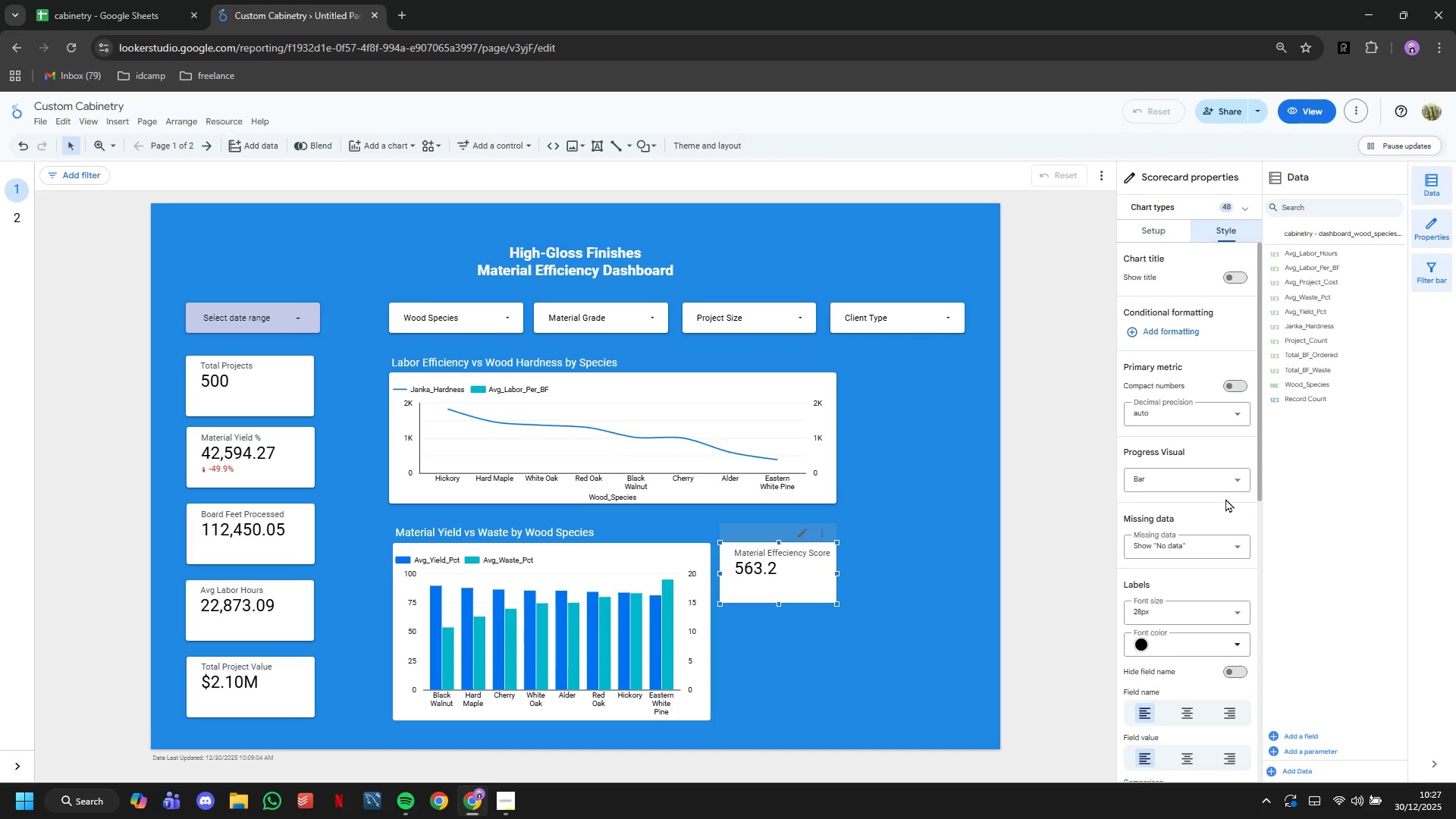 
scroll: coordinate [1224, 532], scroll_direction: down, amount: 14.0
 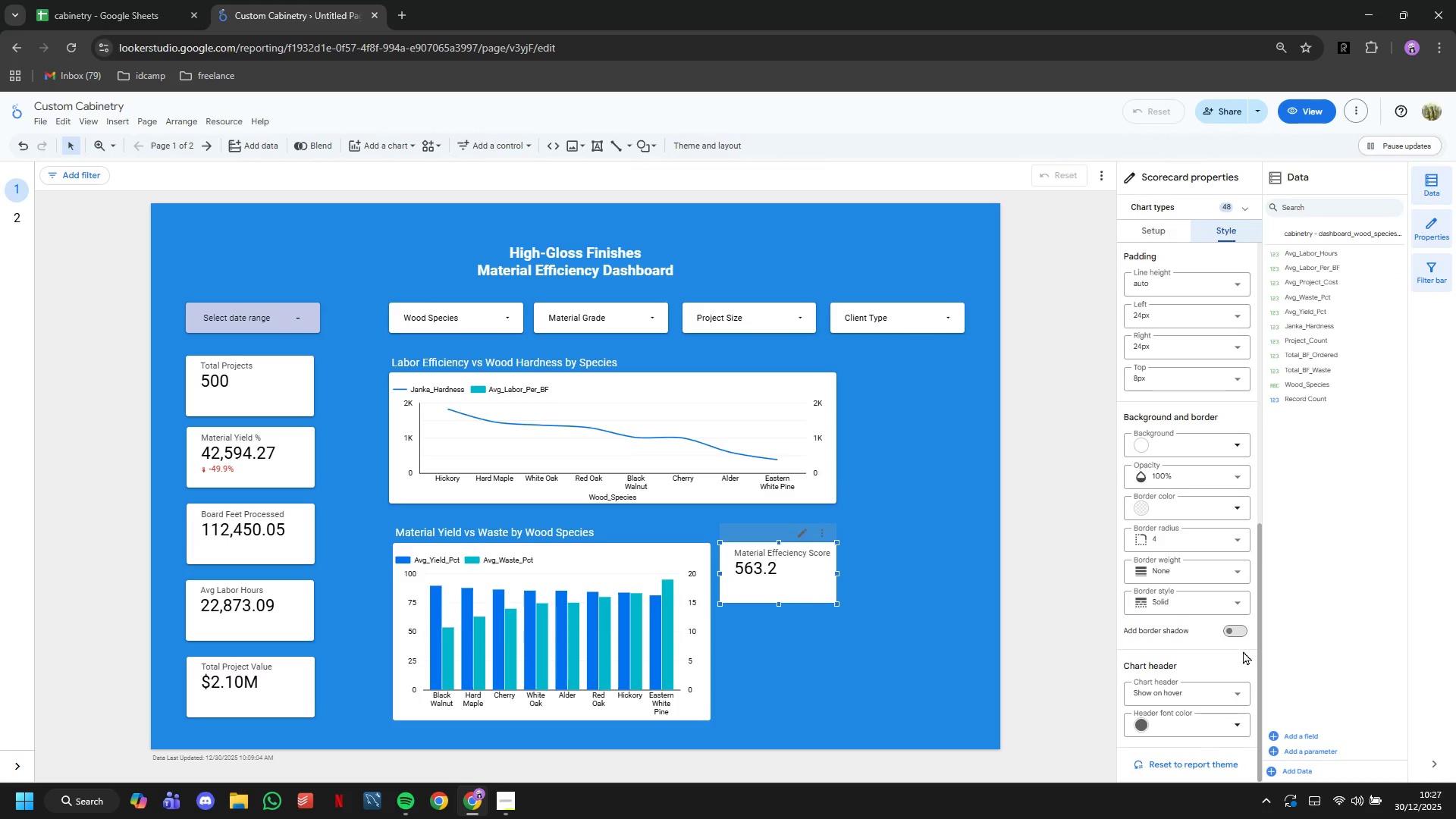 
left_click([1235, 629])
 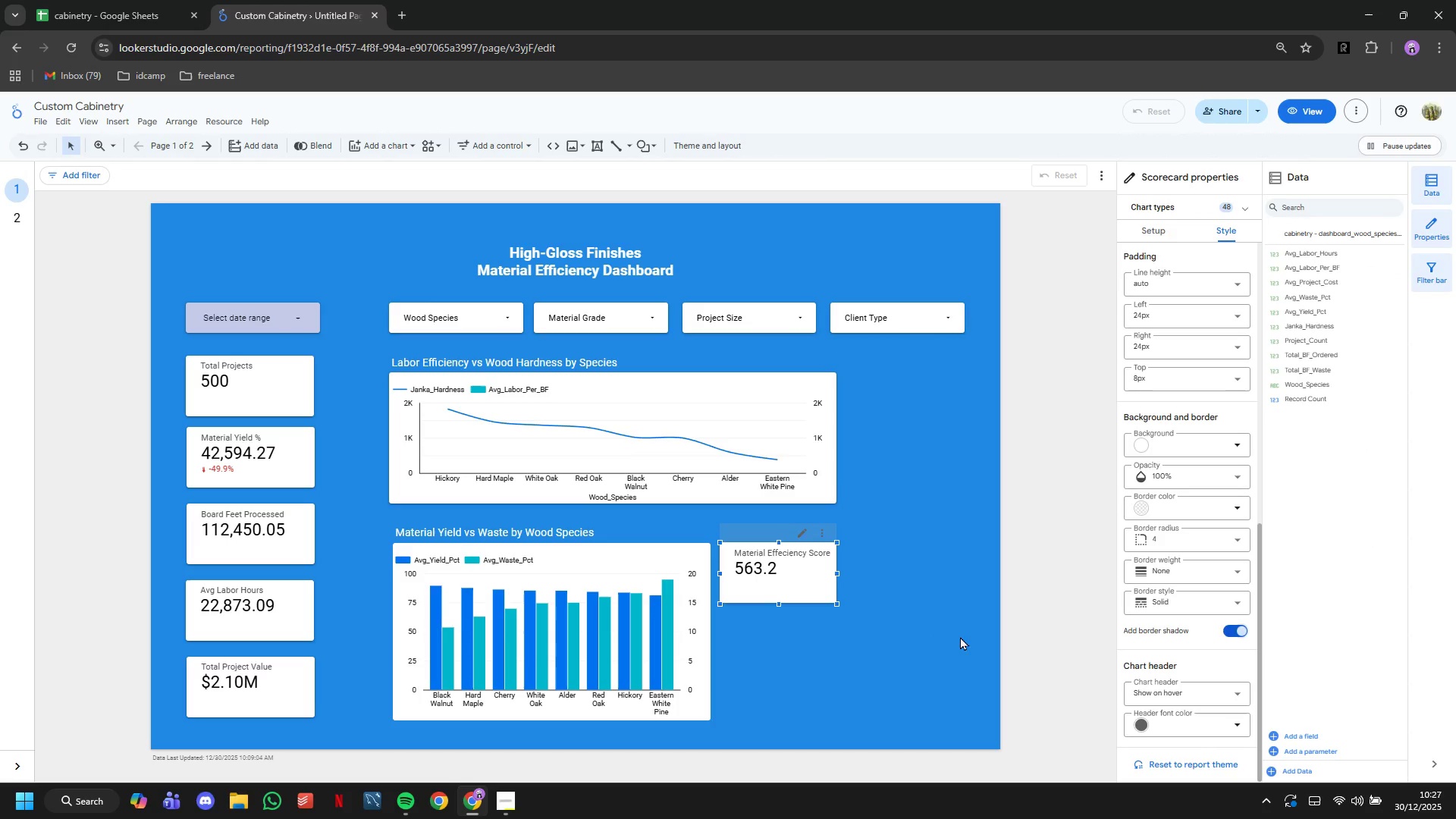 
left_click([905, 636])
 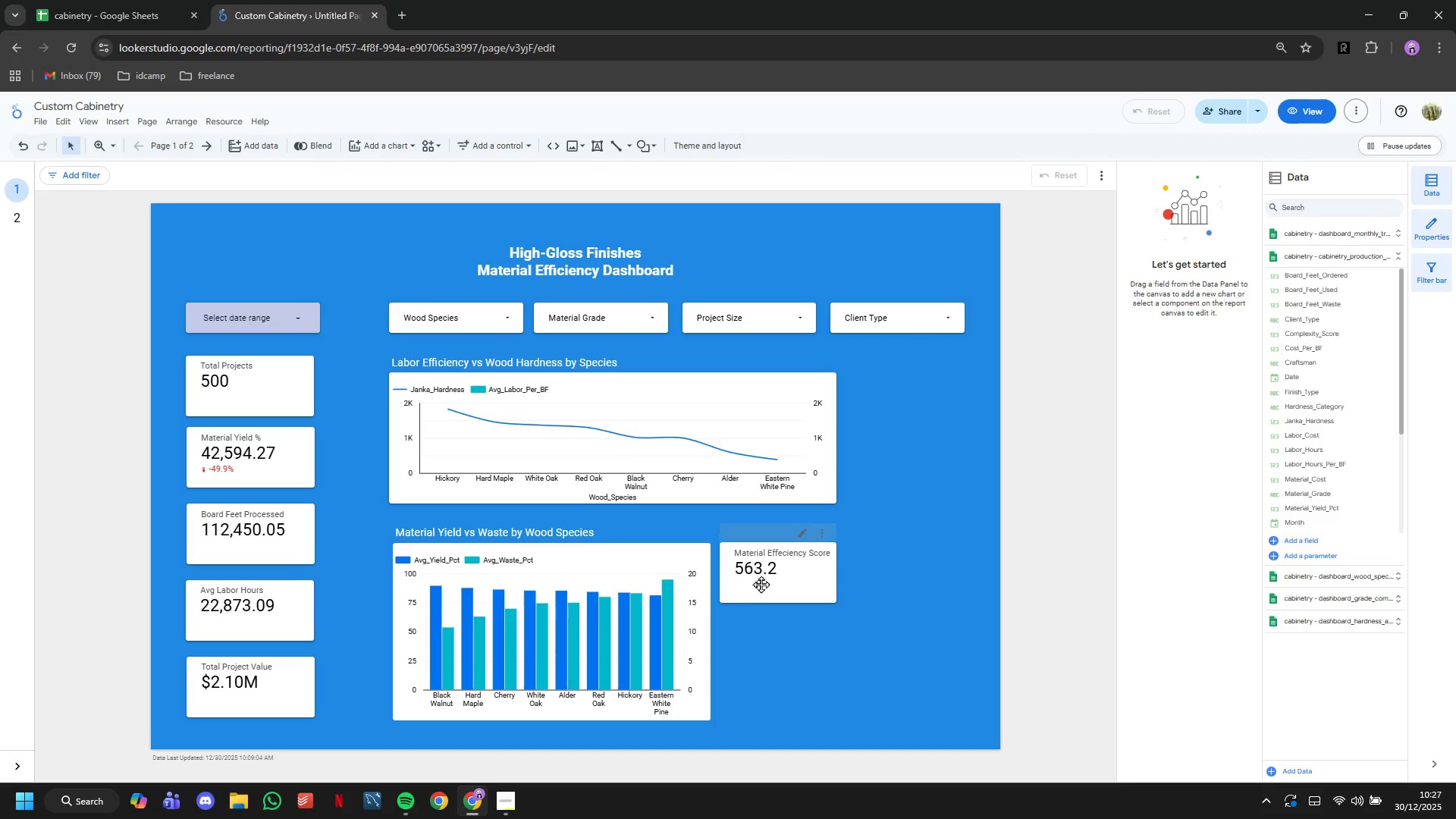 
left_click([758, 582])
 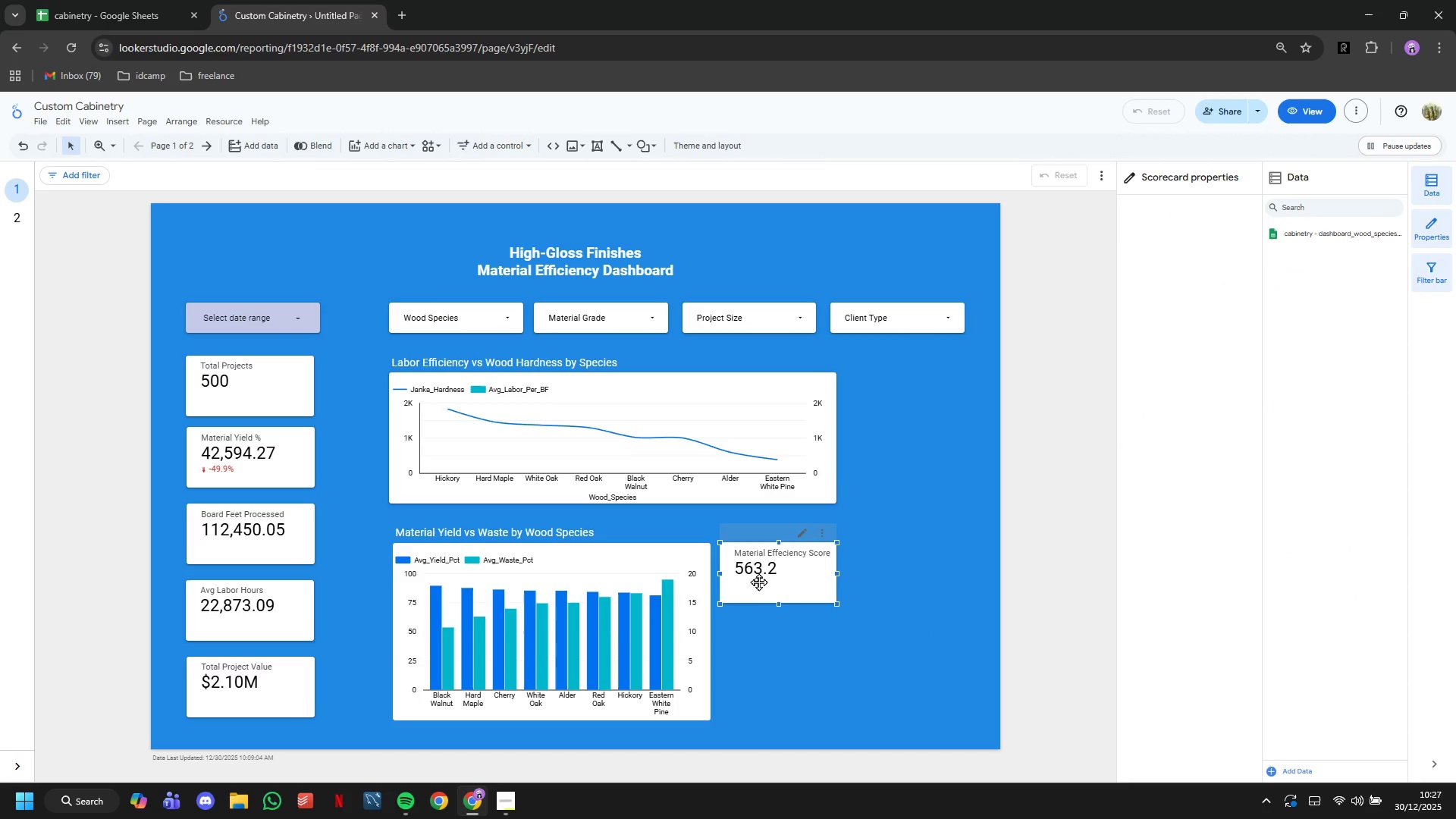 
key(Control+C)
 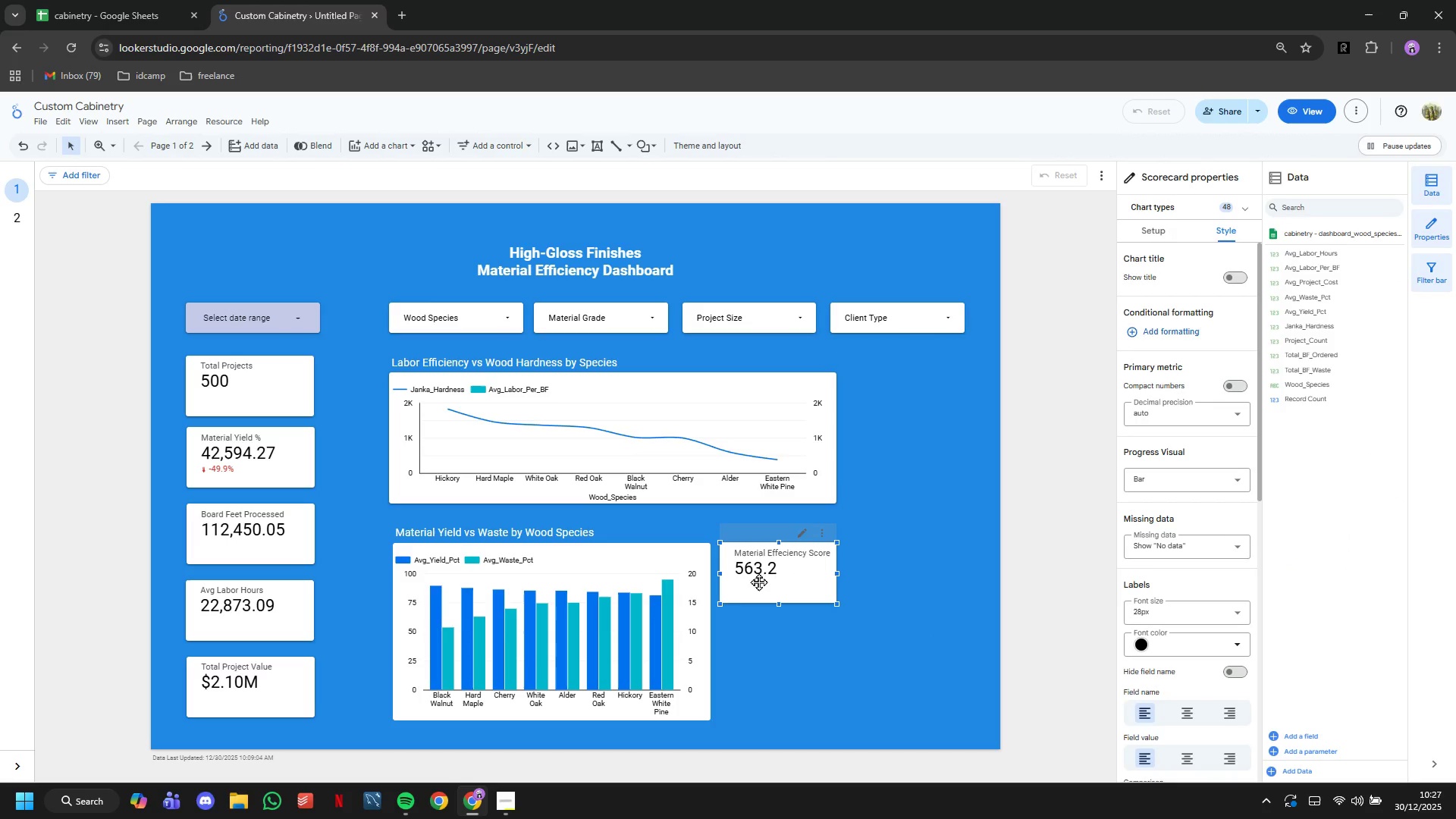 
key(Control+V)
 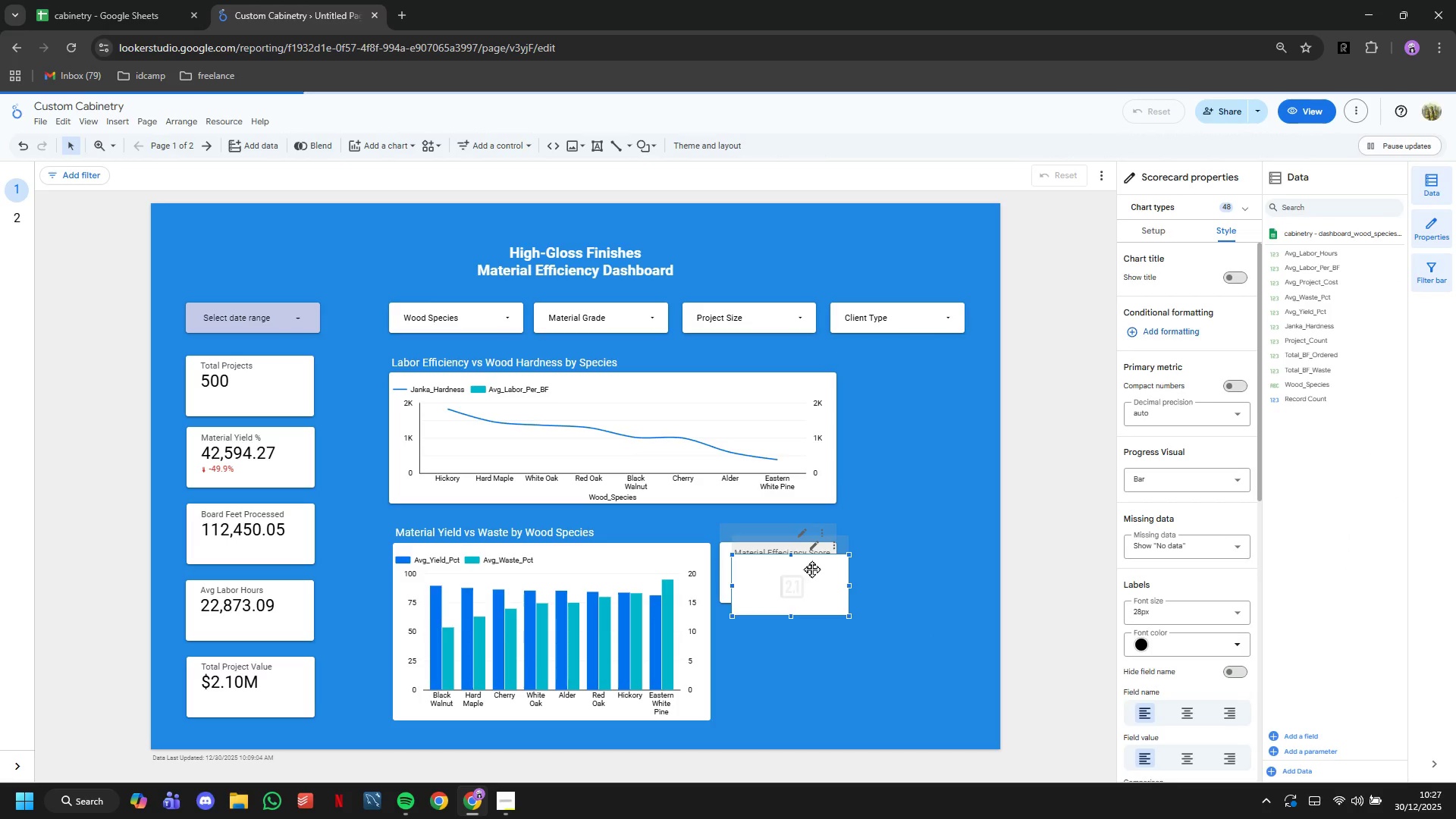 
left_click_drag(start_coordinate=[806, 583], to_coordinate=[796, 640])
 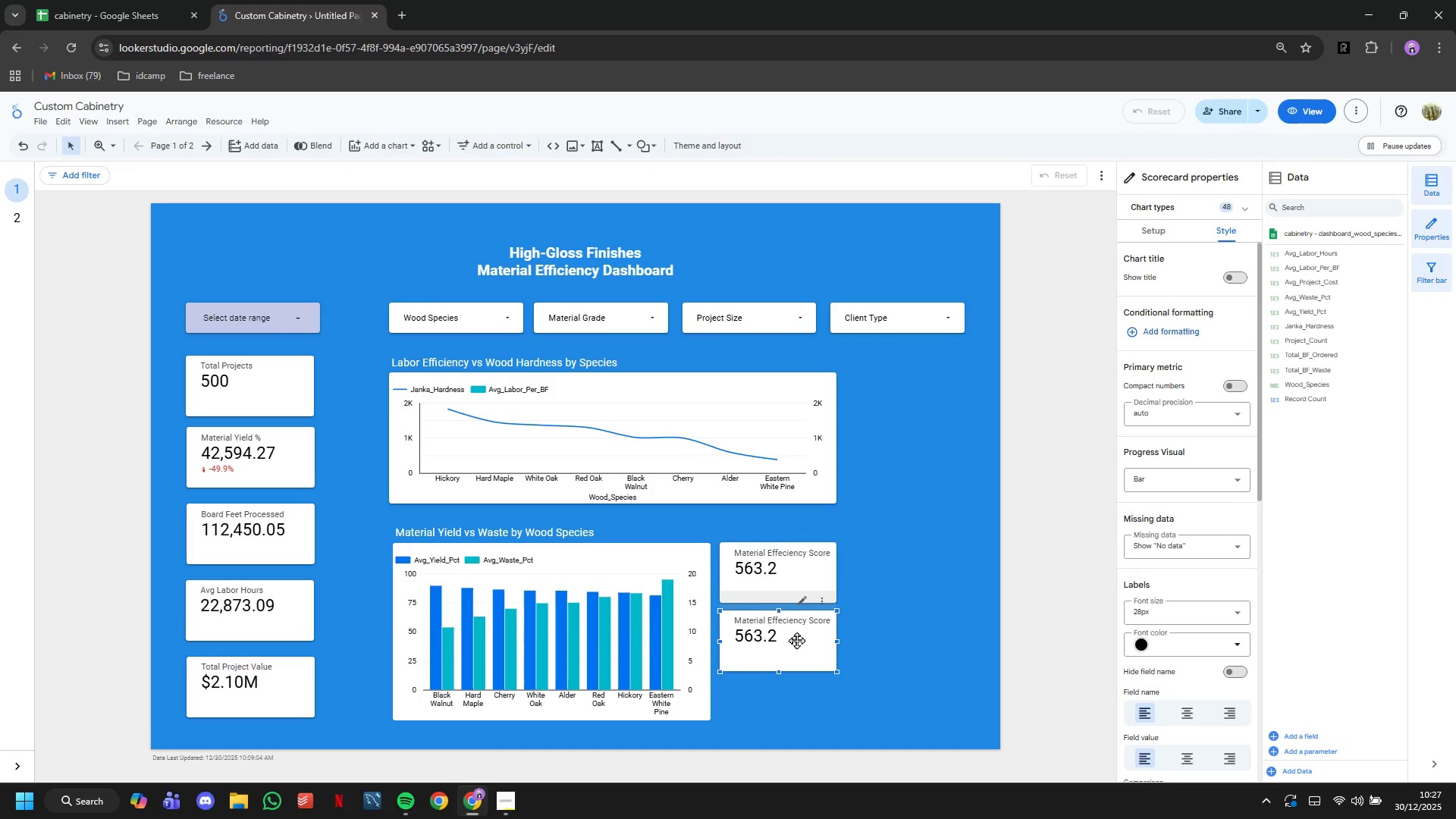 
key(Control+C)
 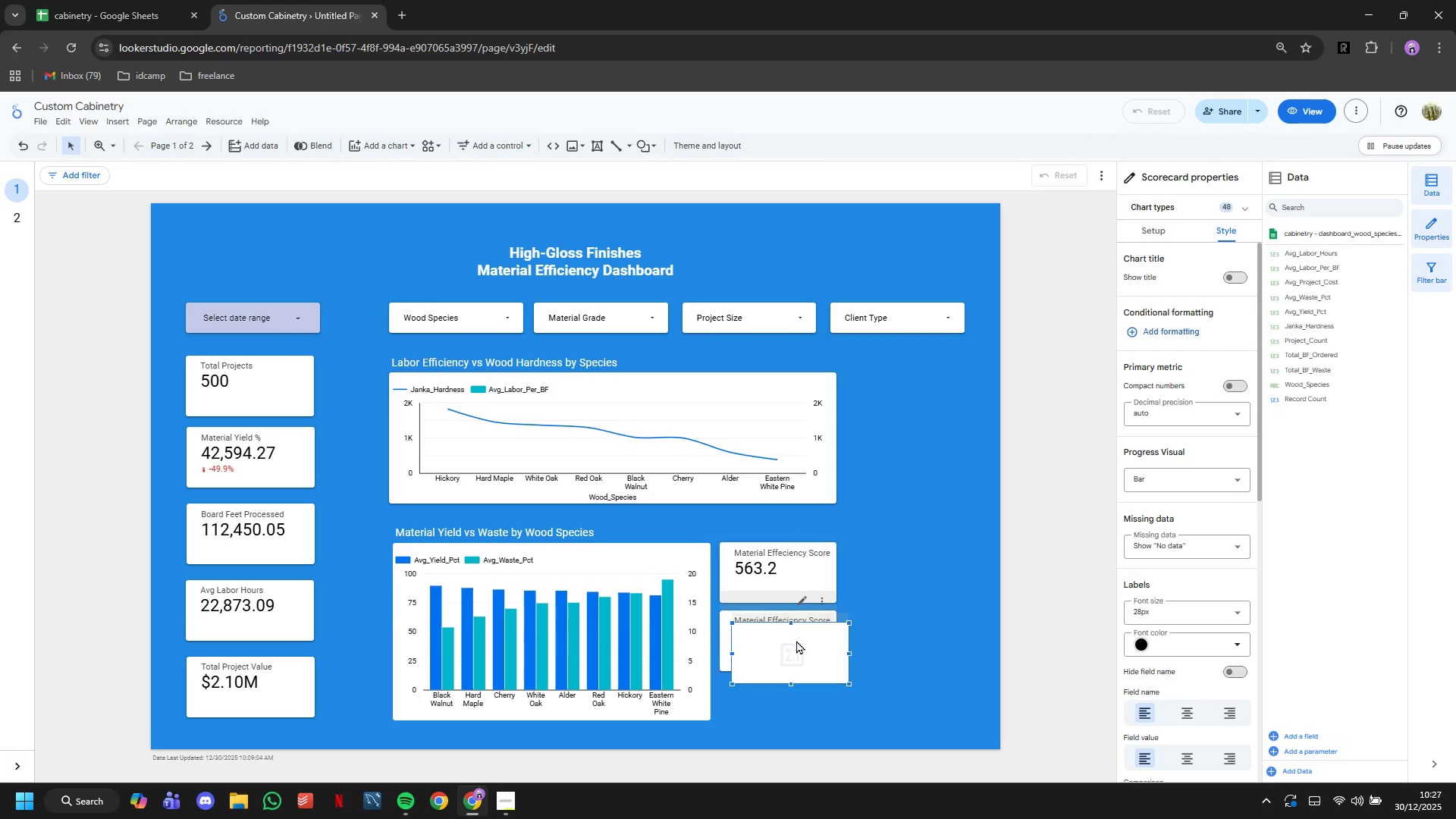 
key(Control+V)
 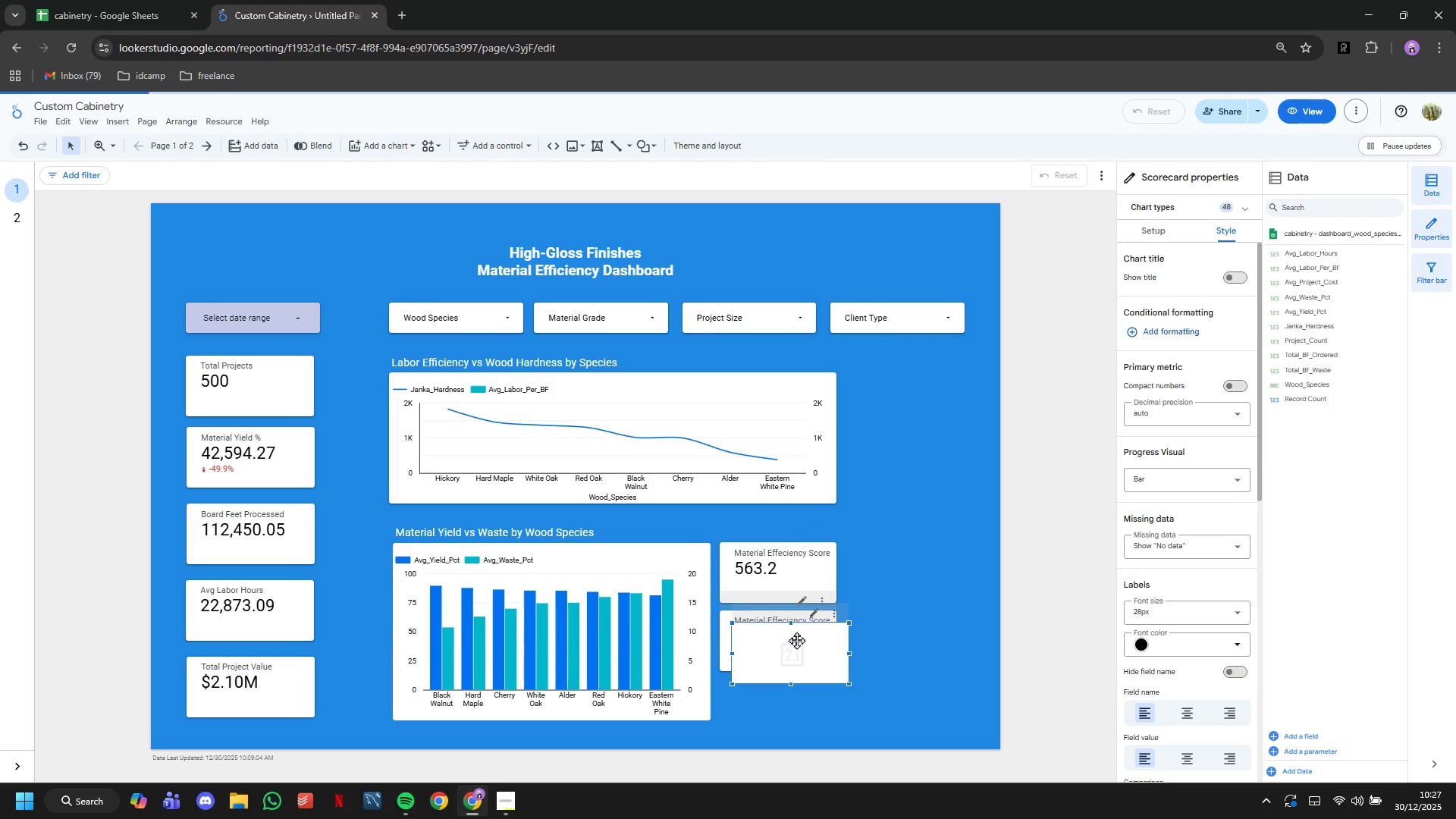 
left_click_drag(start_coordinate=[796, 640], to_coordinate=[784, 695])
 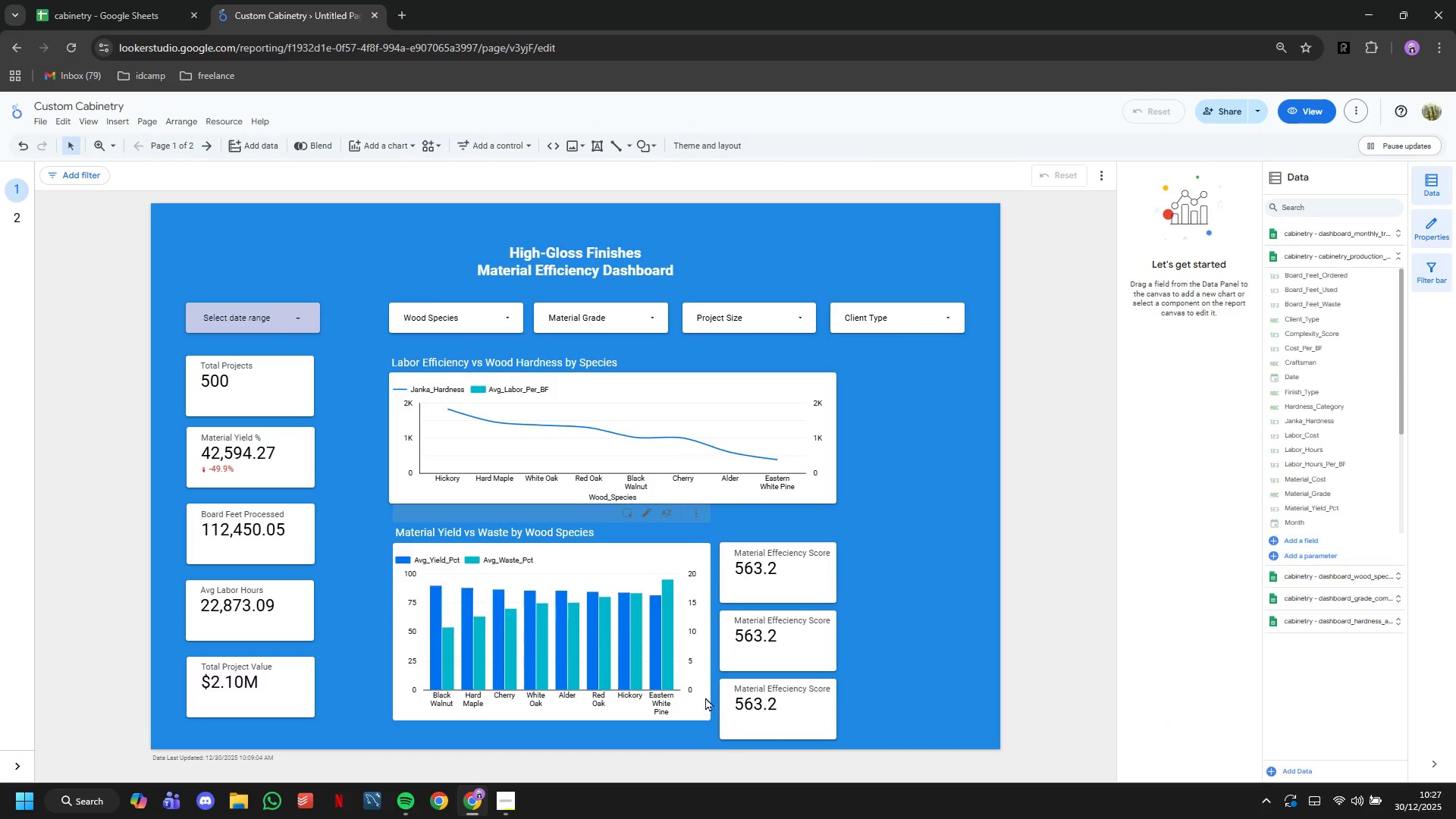 
left_click([698, 697])
 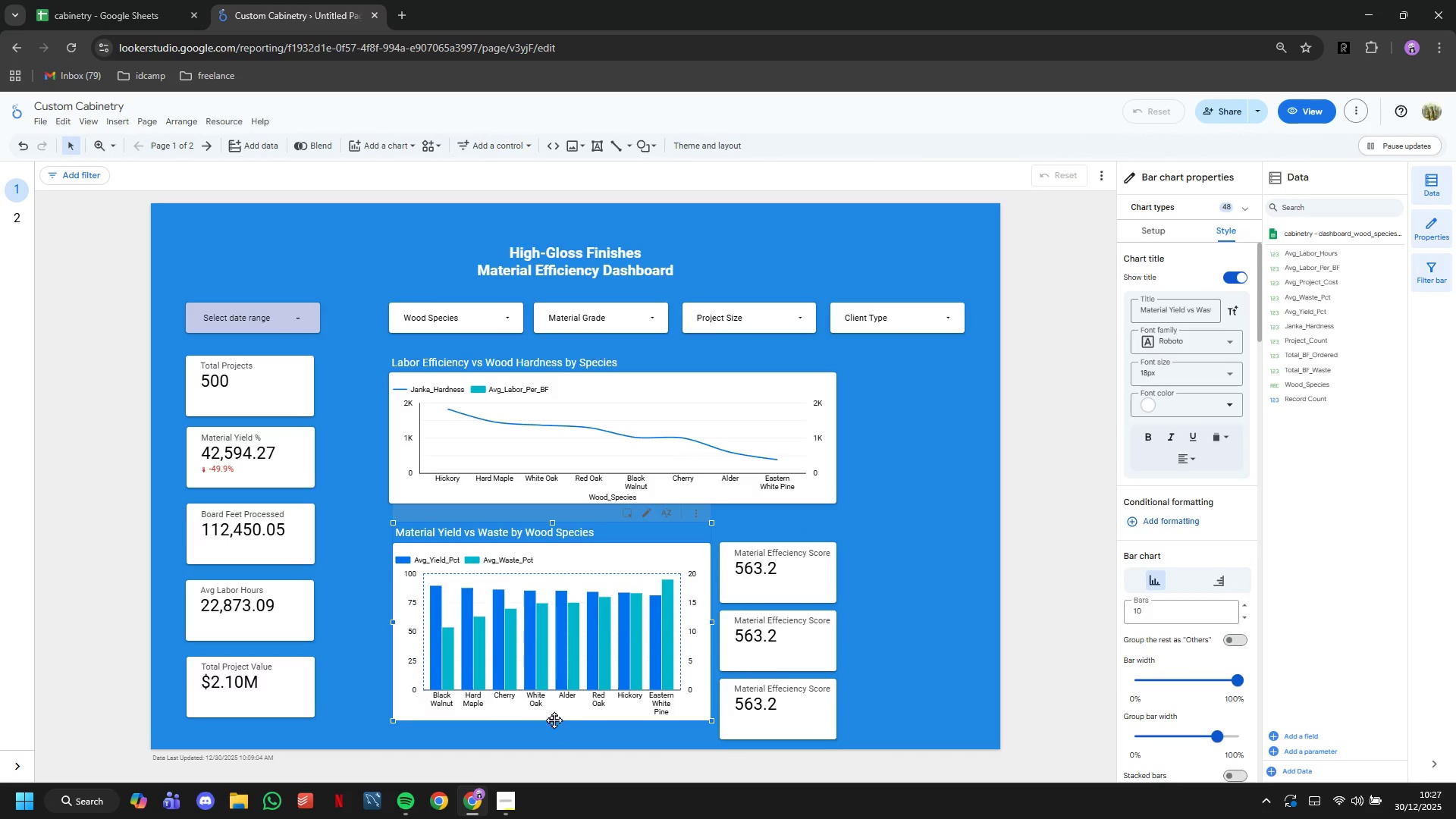 
left_click_drag(start_coordinate=[551, 720], to_coordinate=[554, 736])
 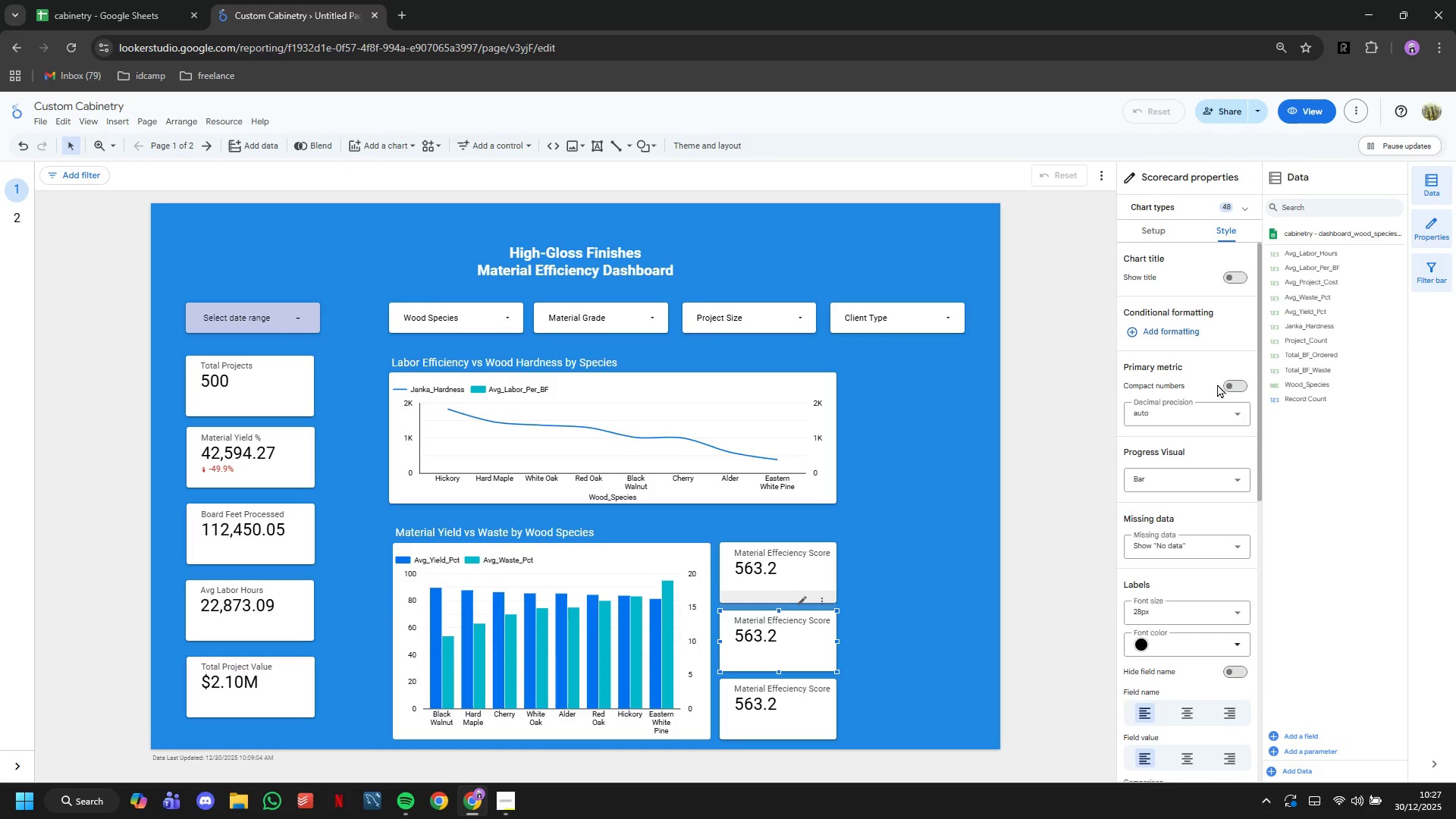 
left_click([1156, 247])
 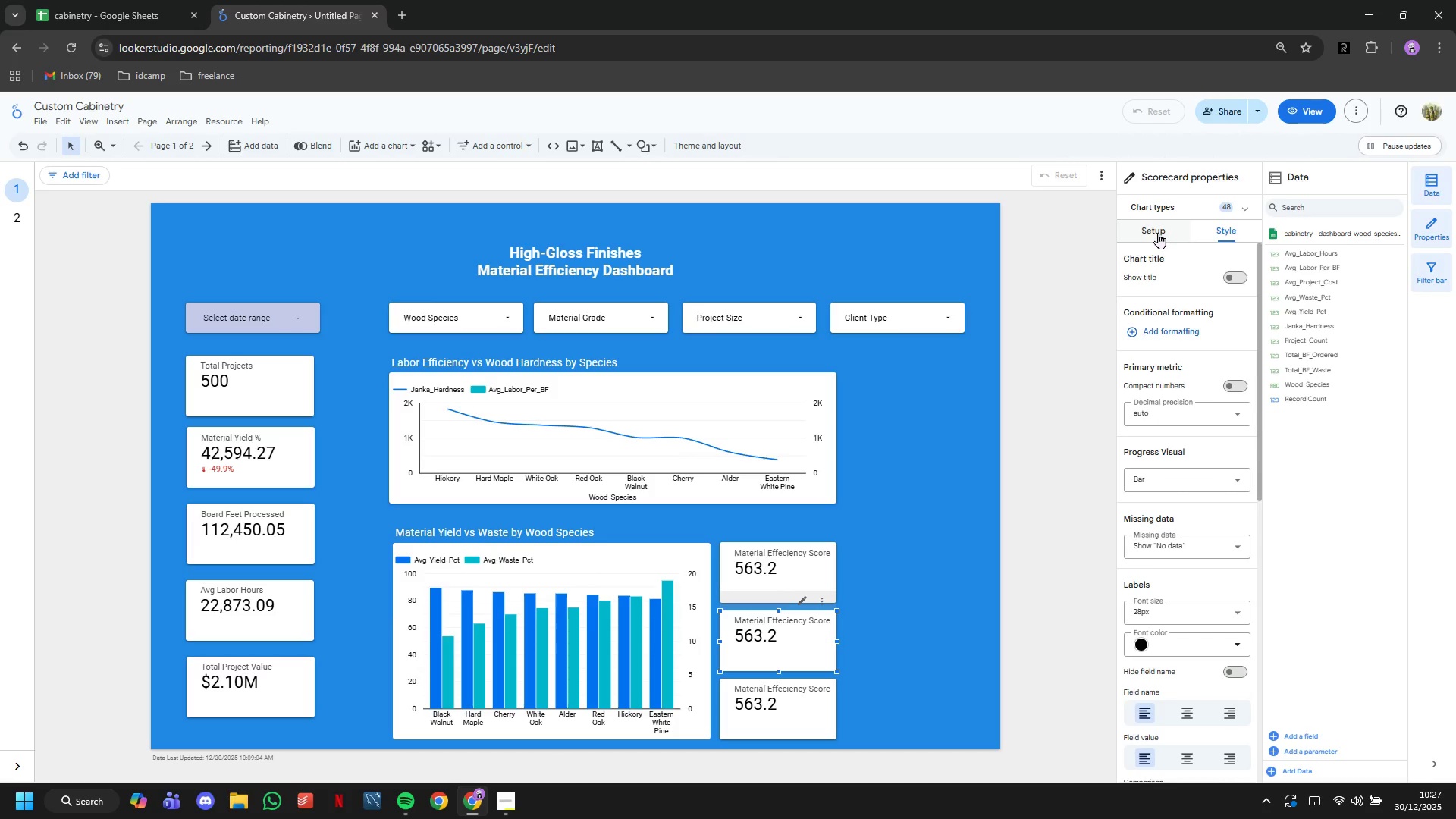 
left_click([1158, 233])
 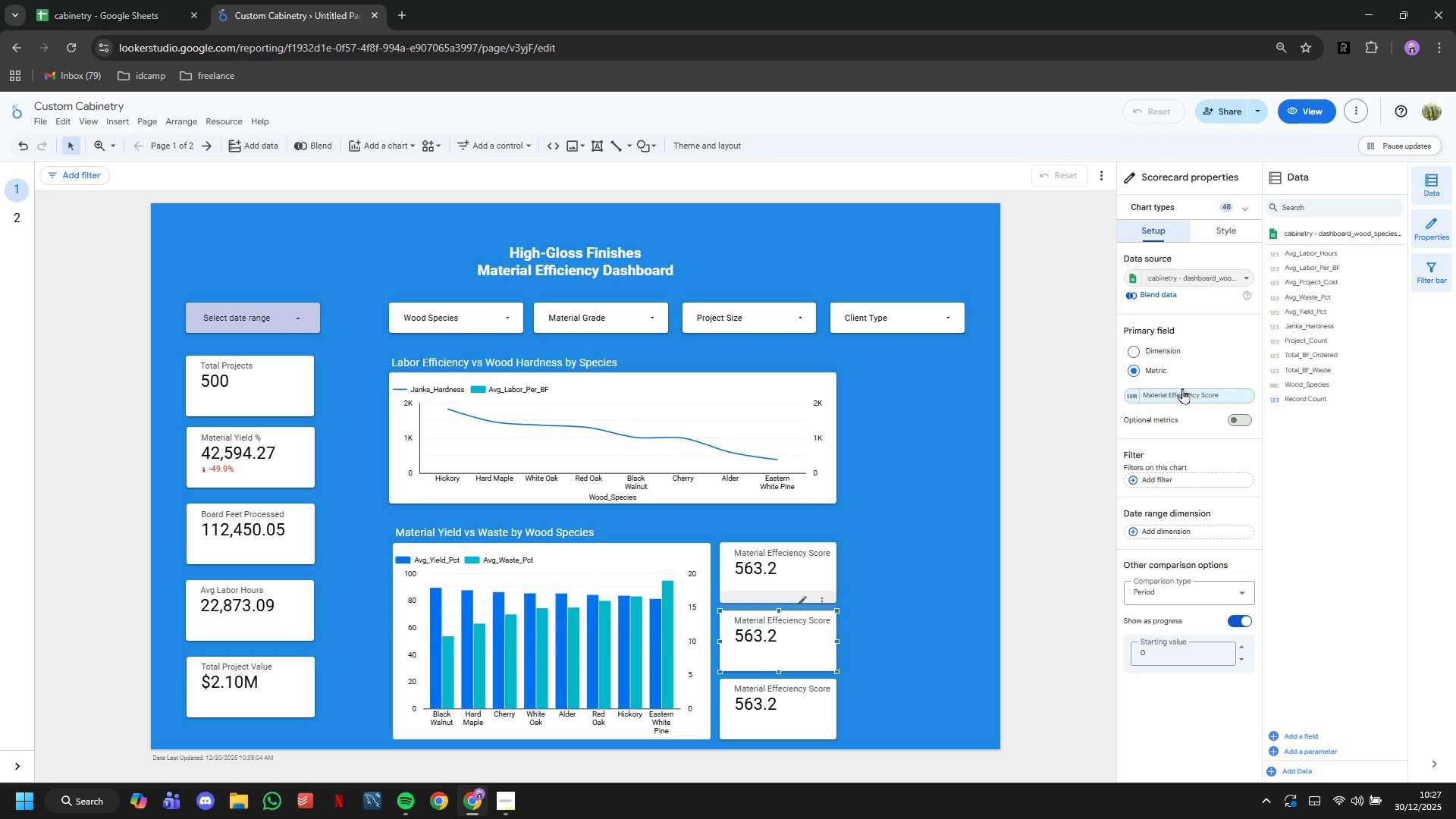 
left_click([1182, 388])
 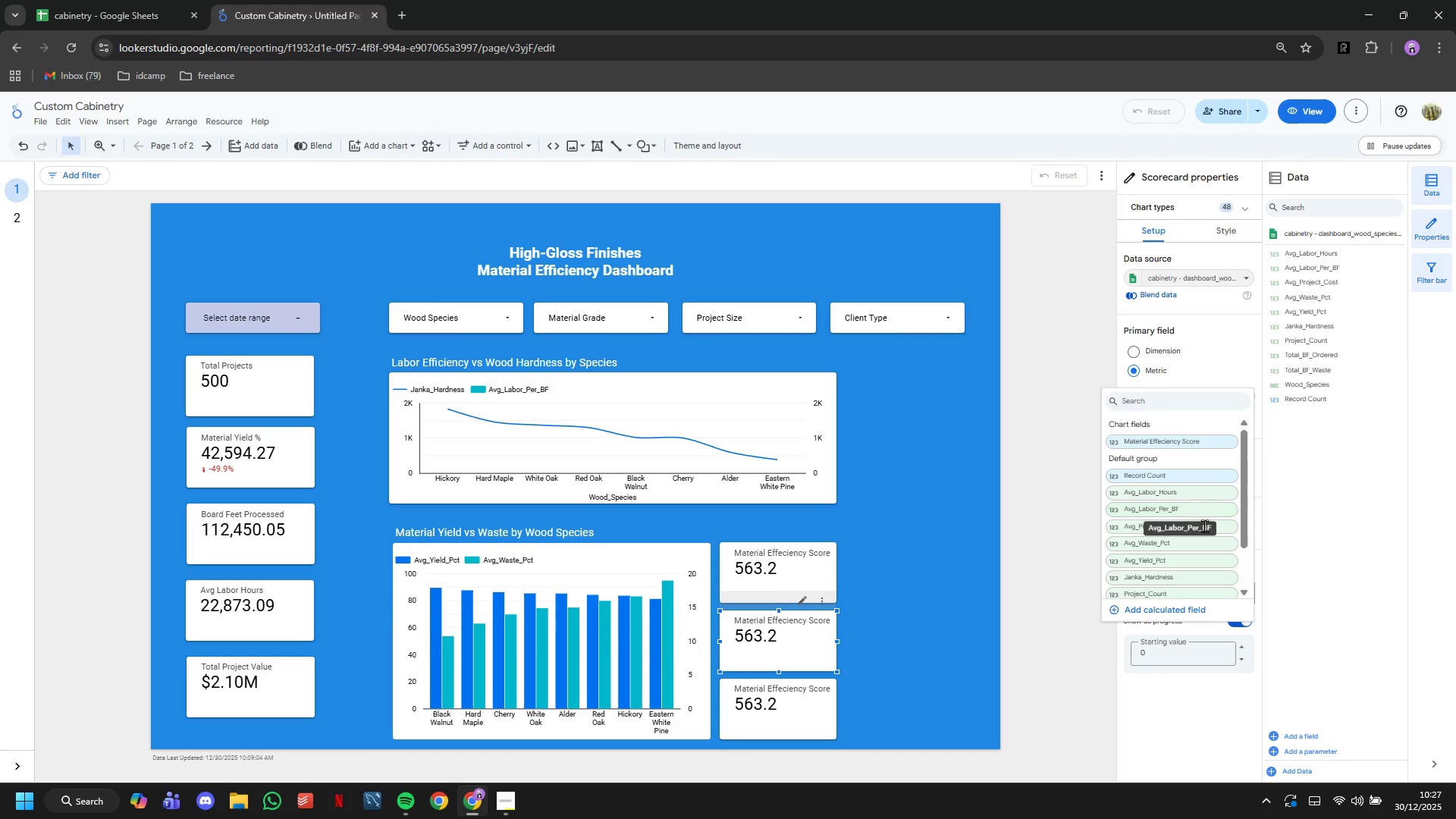 
left_click([1204, 557])
 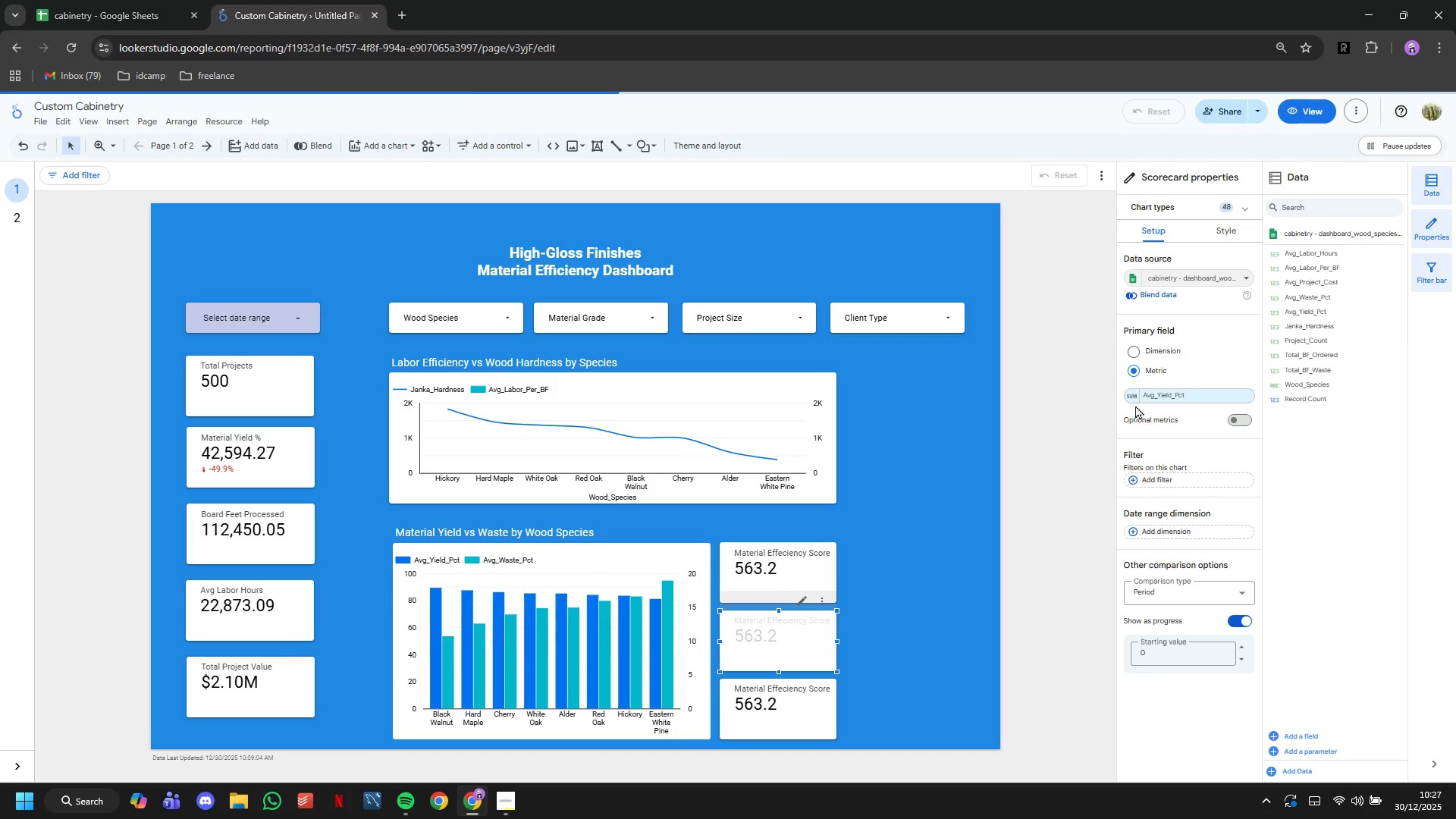 
left_click([1135, 400])
 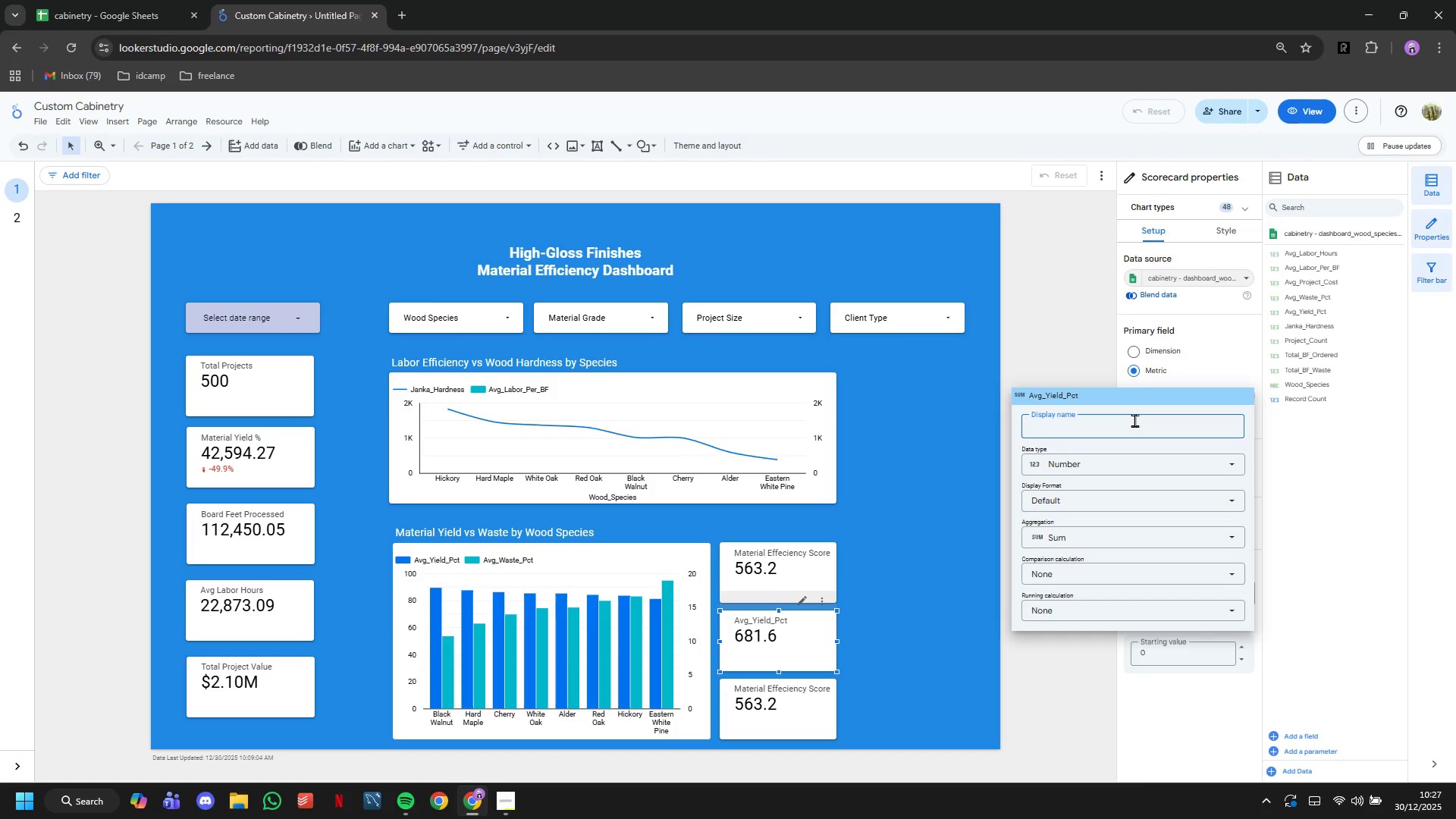 
type(Avg Yield Pcy)
key(Backspace)
type(t)
 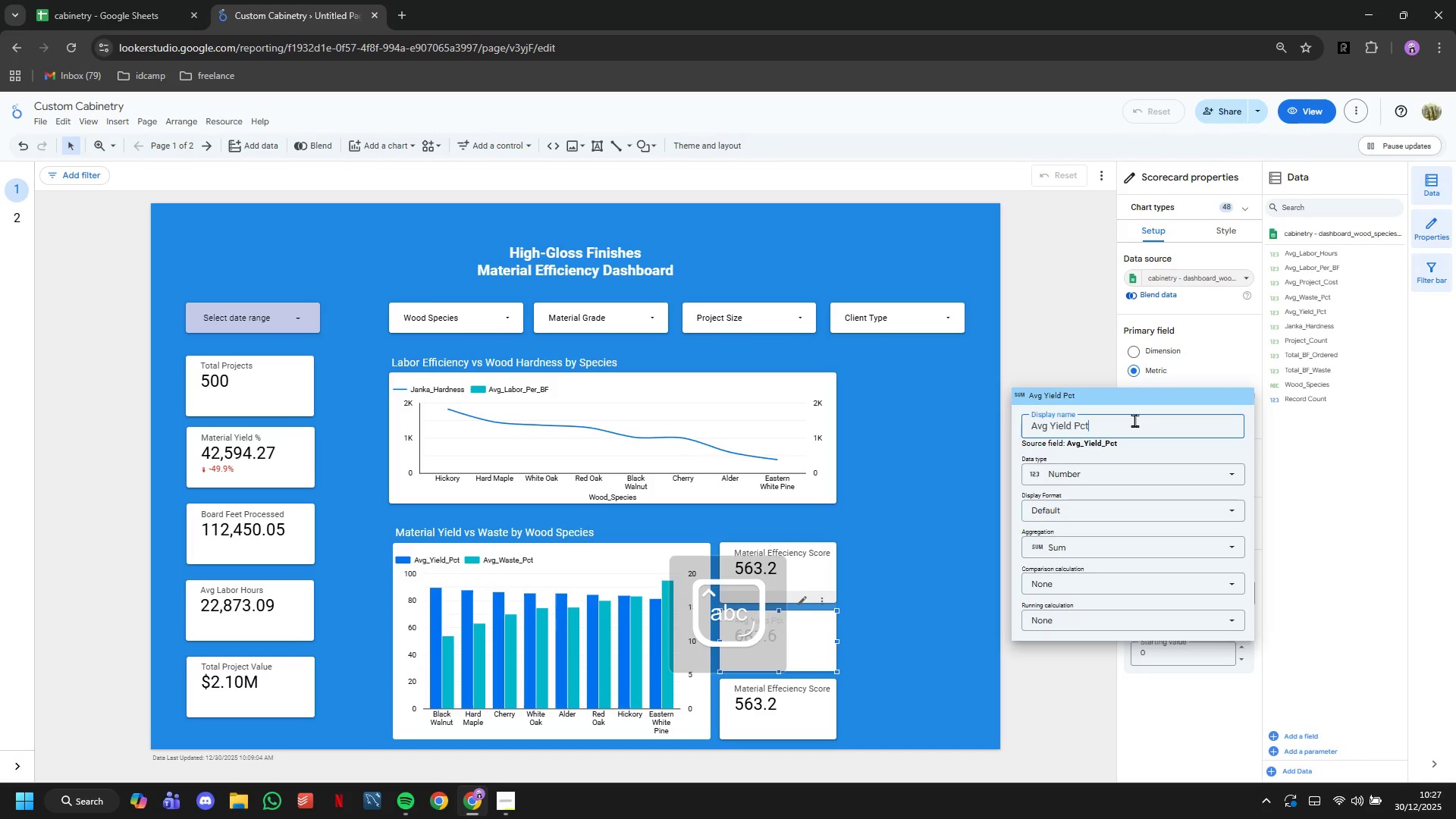 
key(Enter)
 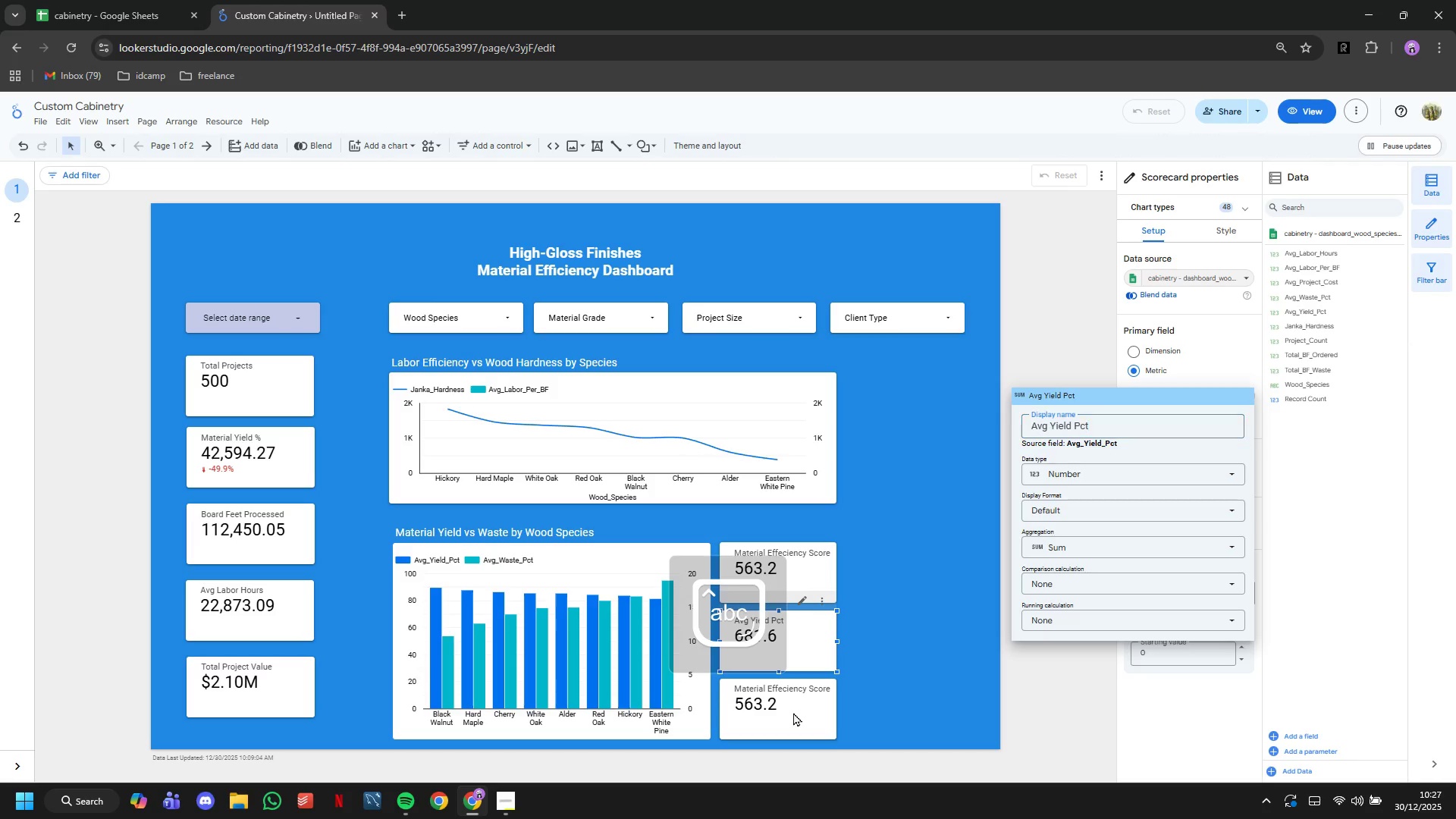 
double_click([793, 712])
 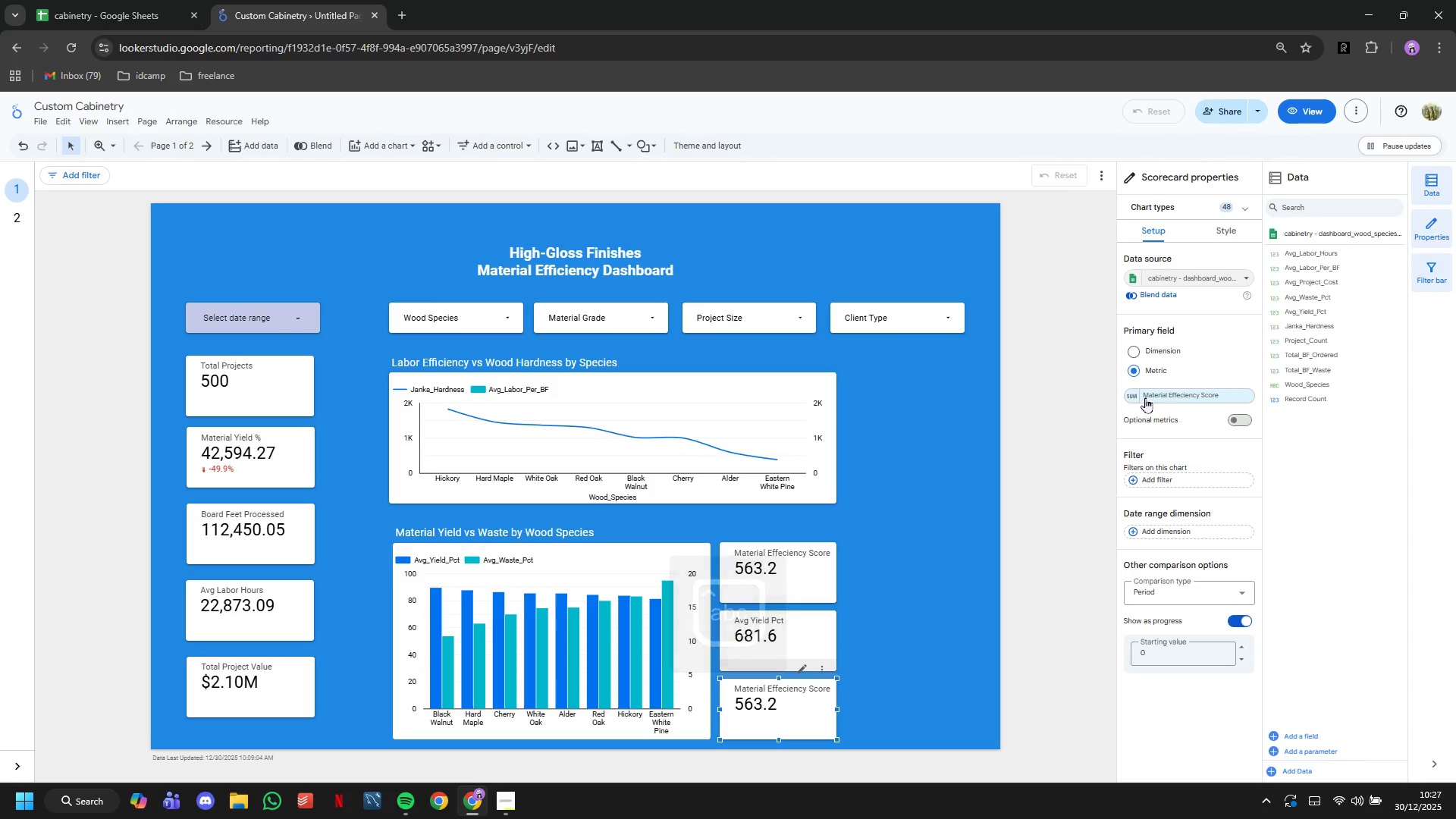 
left_click([1155, 391])
 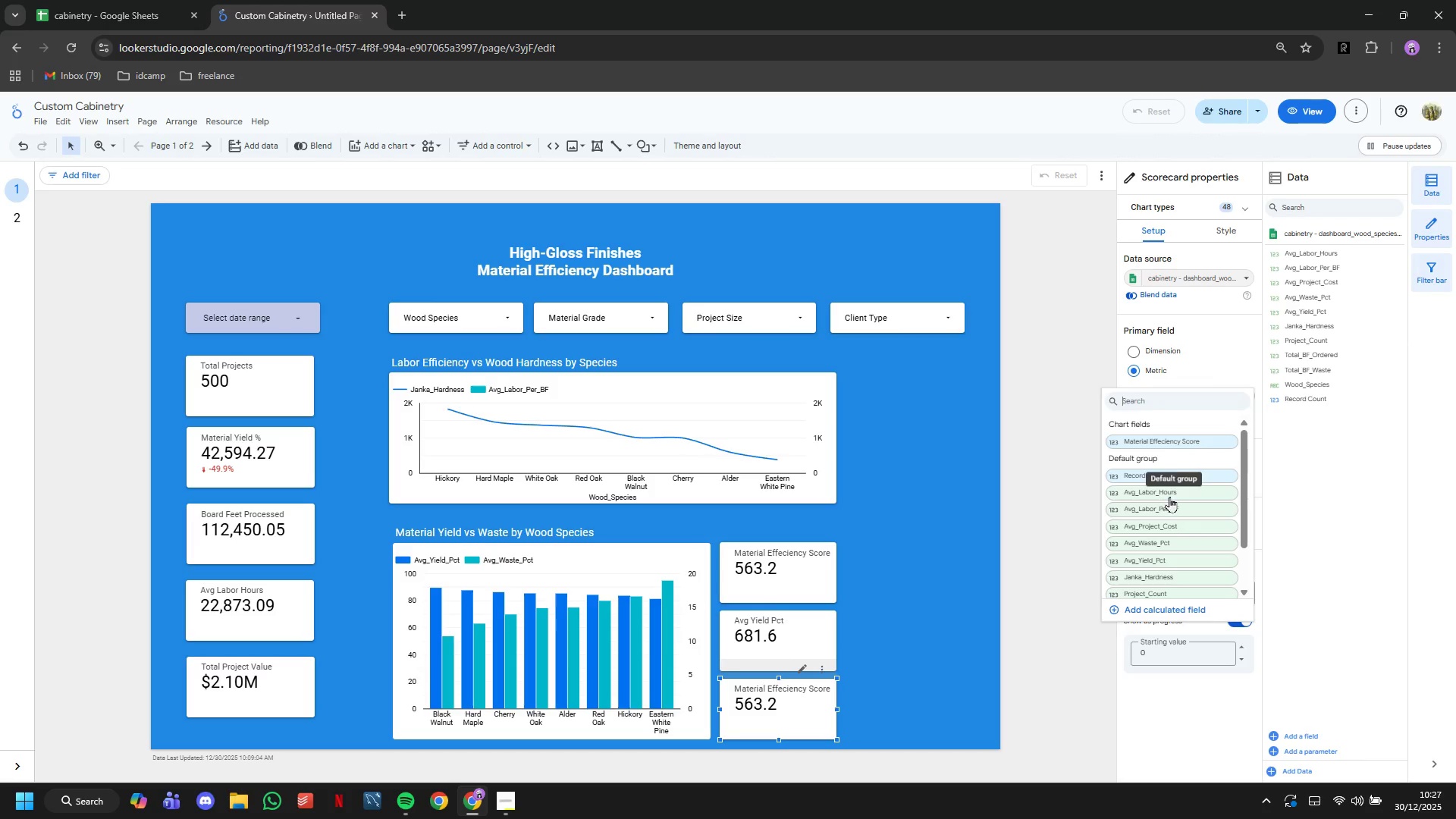 
left_click([1161, 548])
 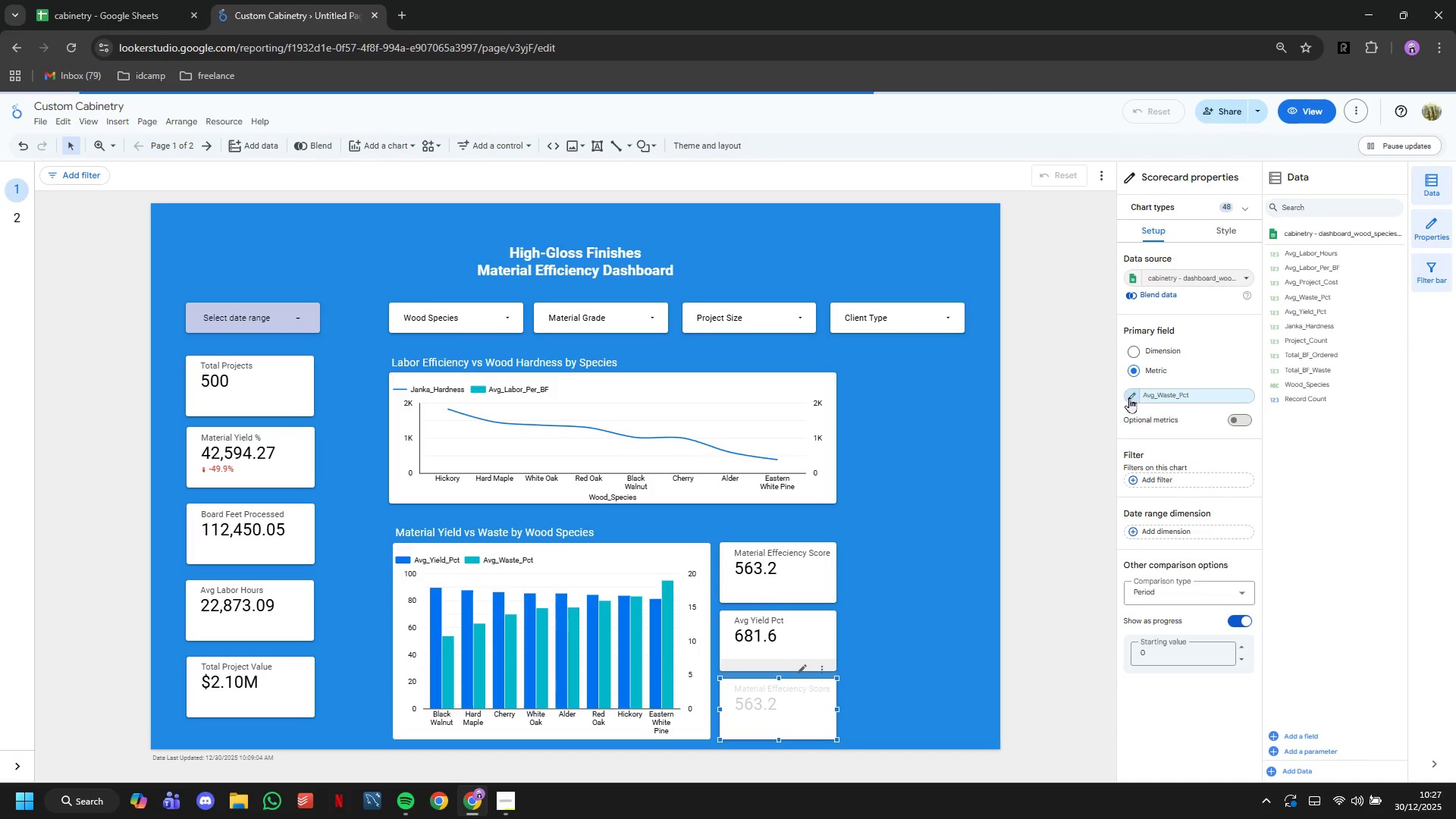 
left_click([1129, 396])
 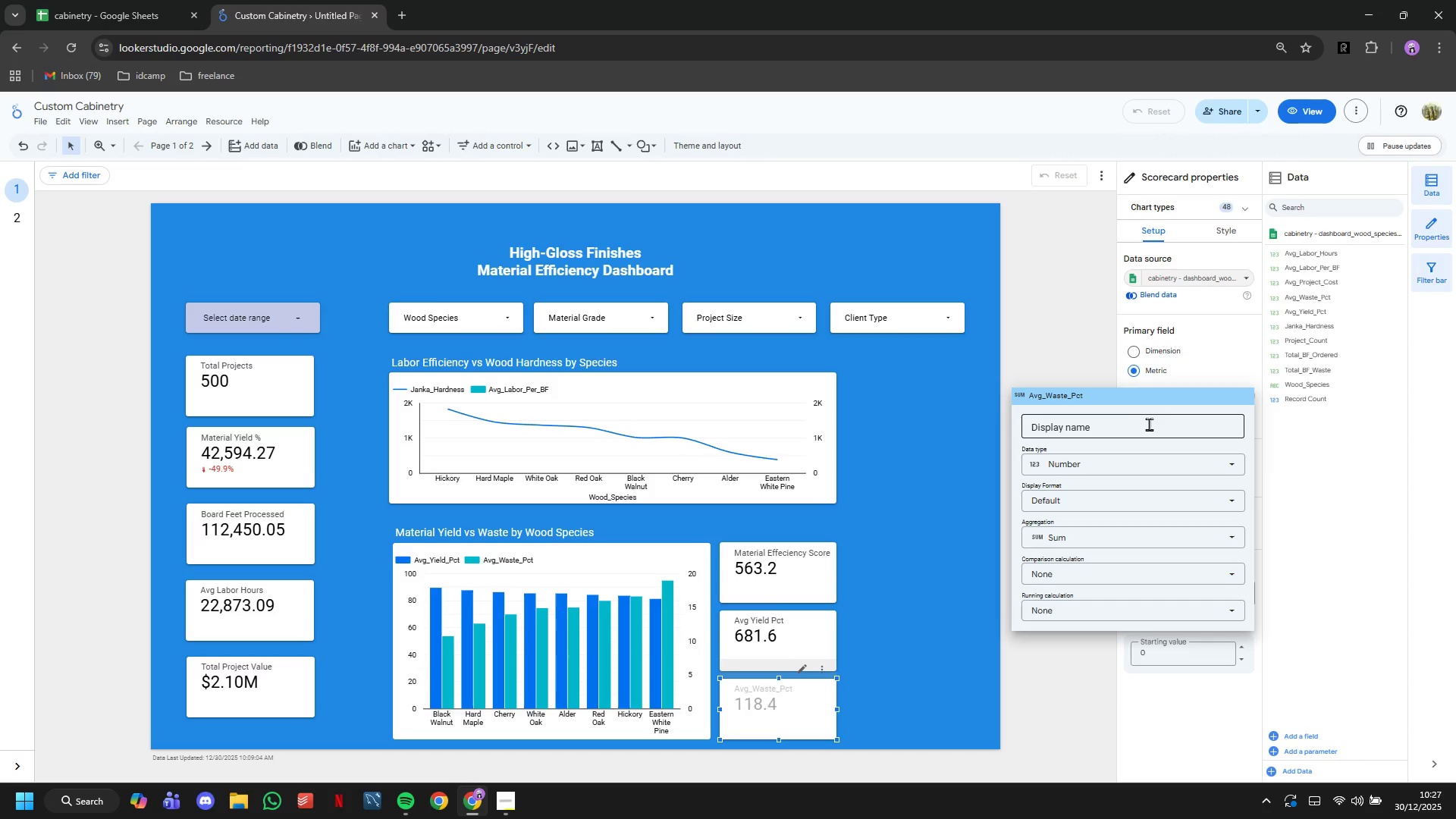 
left_click([1149, 424])
 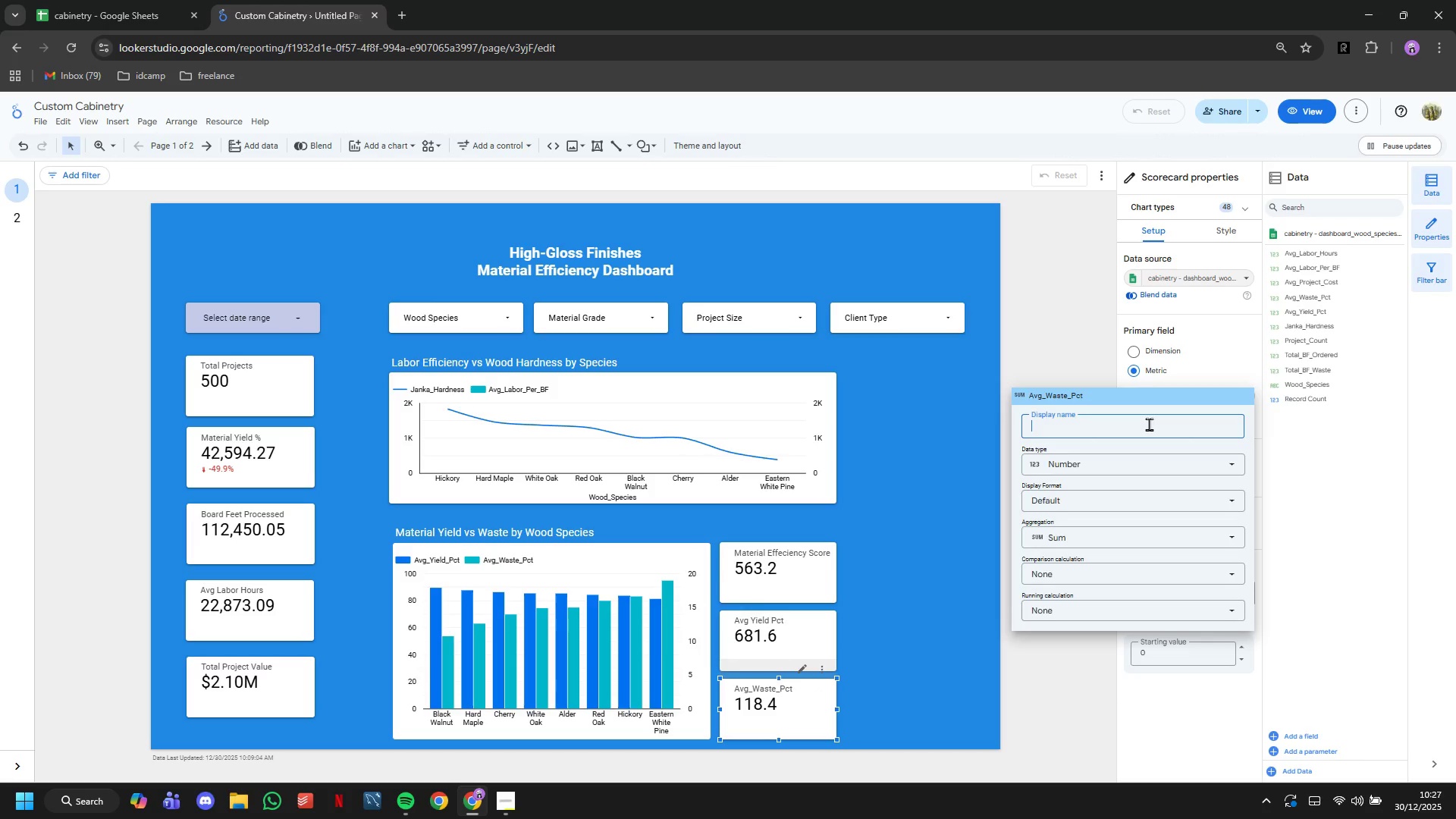 
type(Avg Wste Pct)
 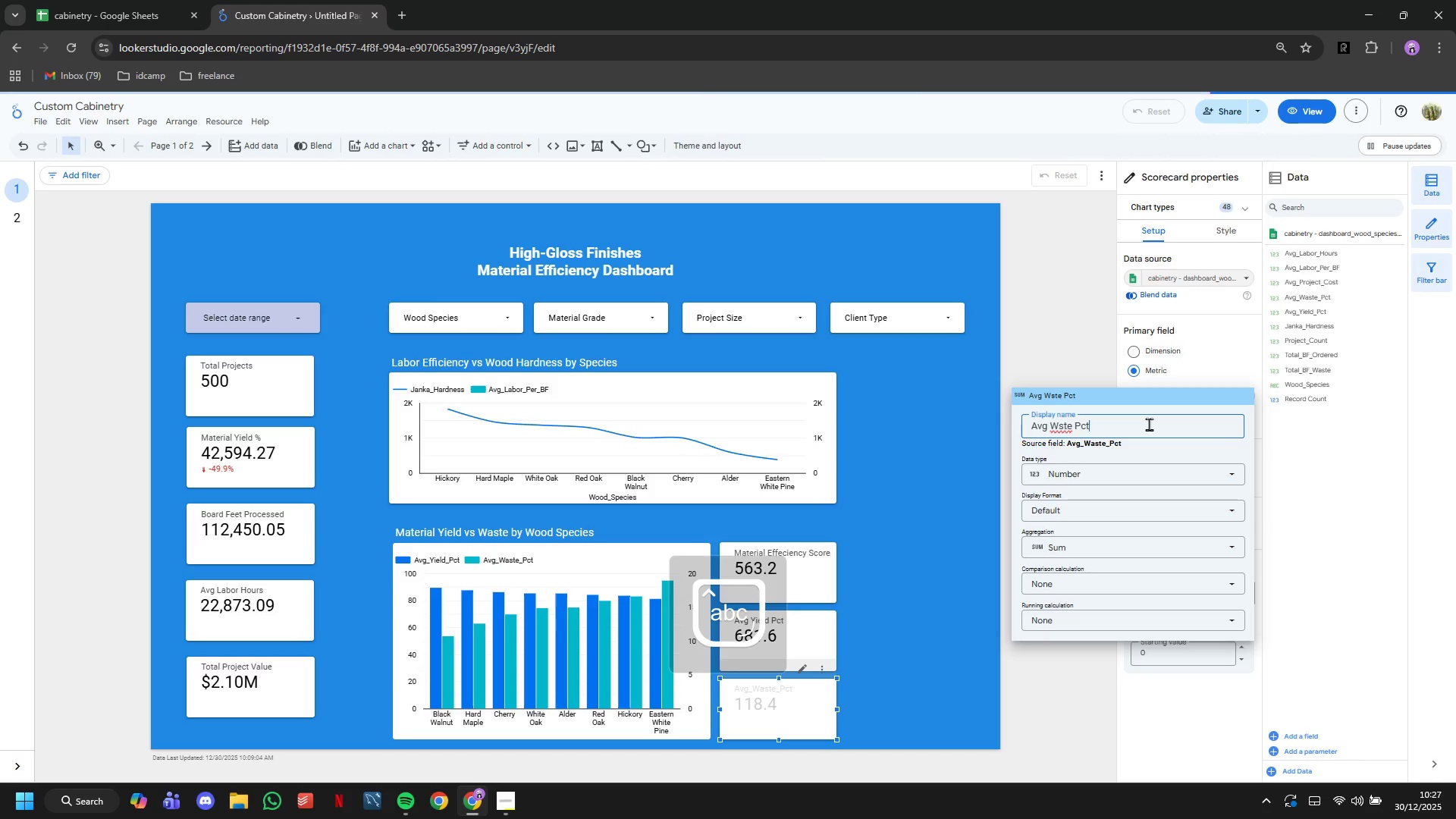 
key(Enter)
 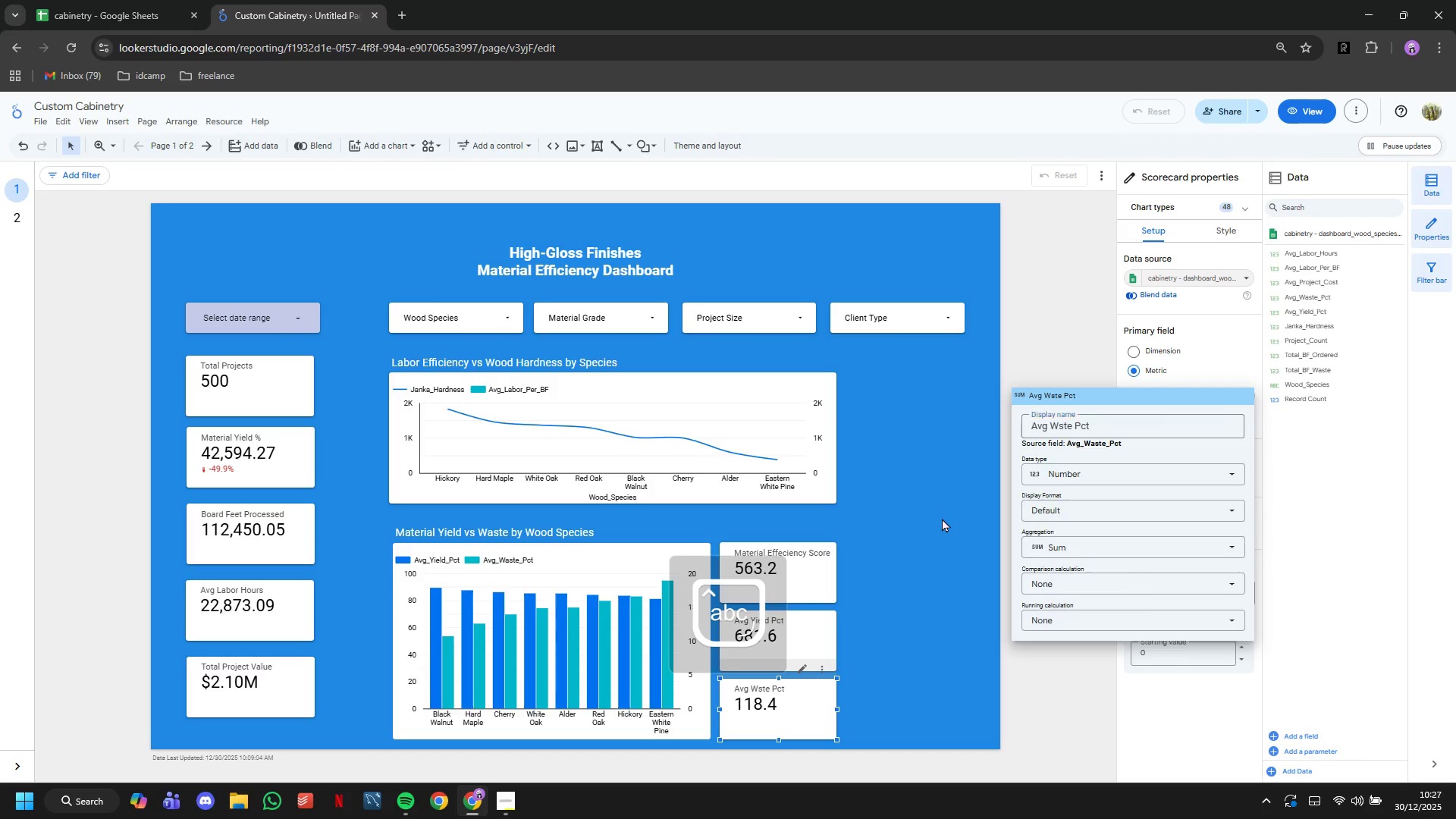 
scroll: coordinate [942, 518], scroll_direction: down, amount: 3.0
 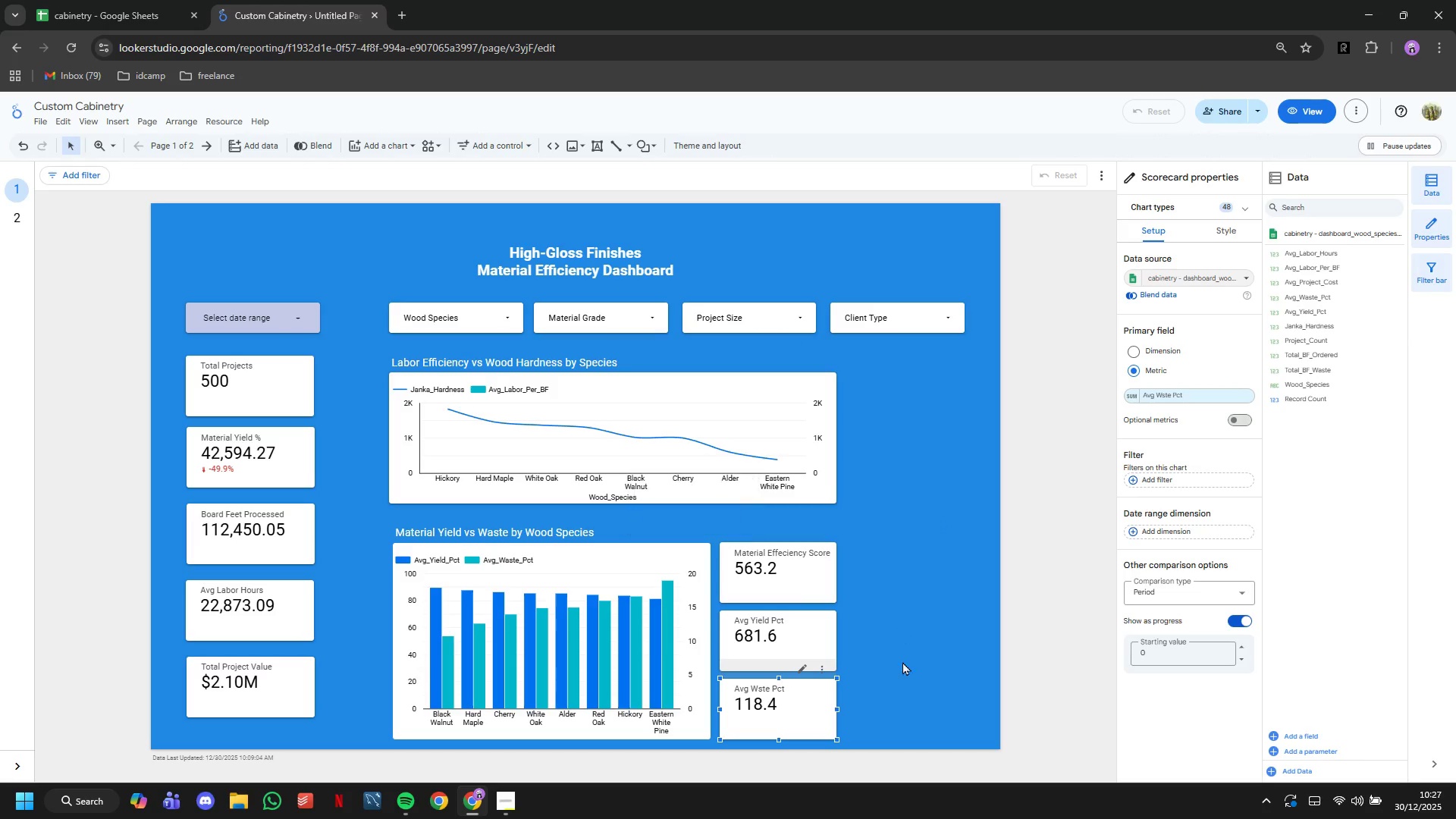 
left_click_drag(start_coordinate=[917, 740], to_coordinate=[382, 369])
 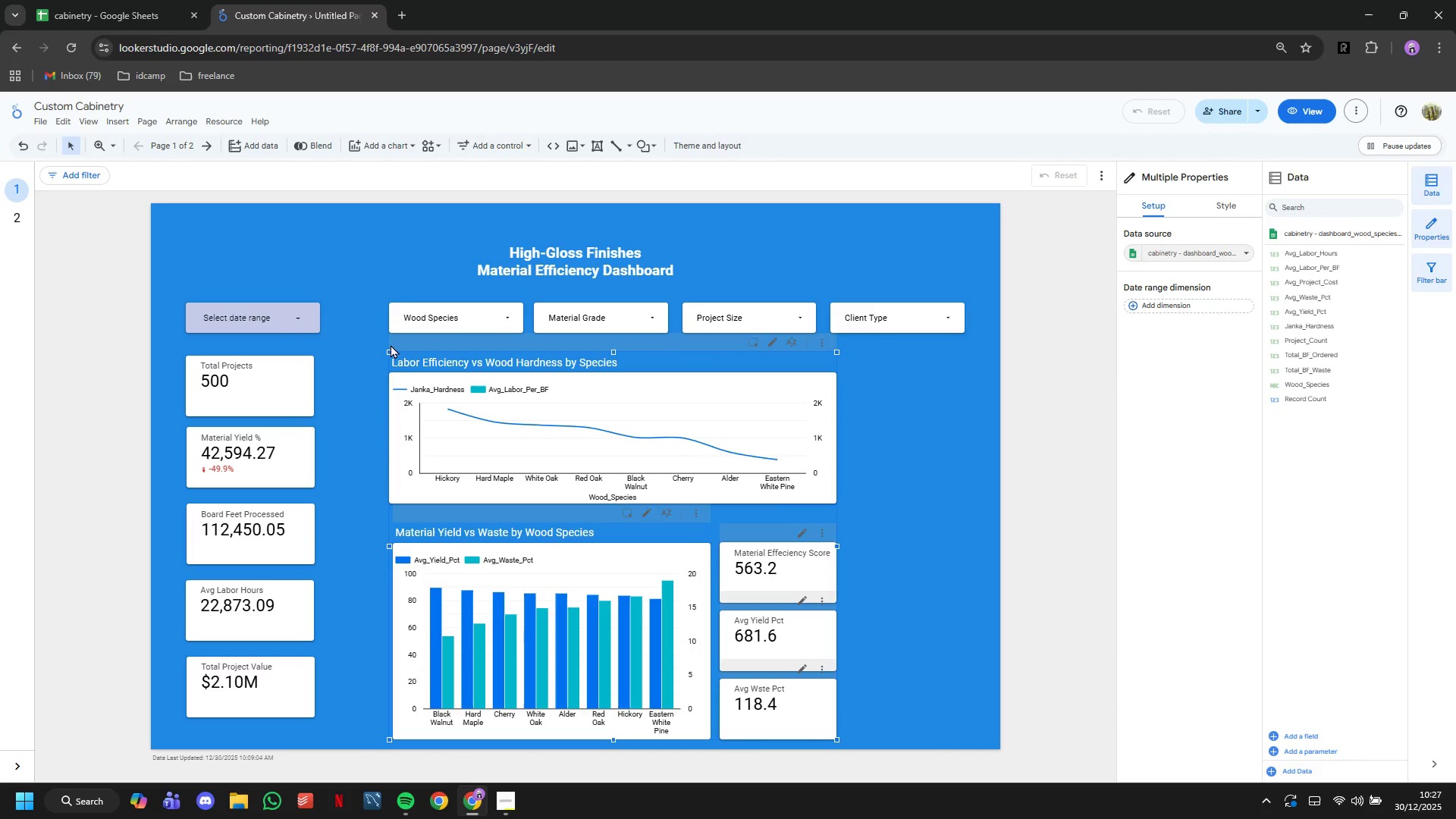 
key(ArrowUp)
 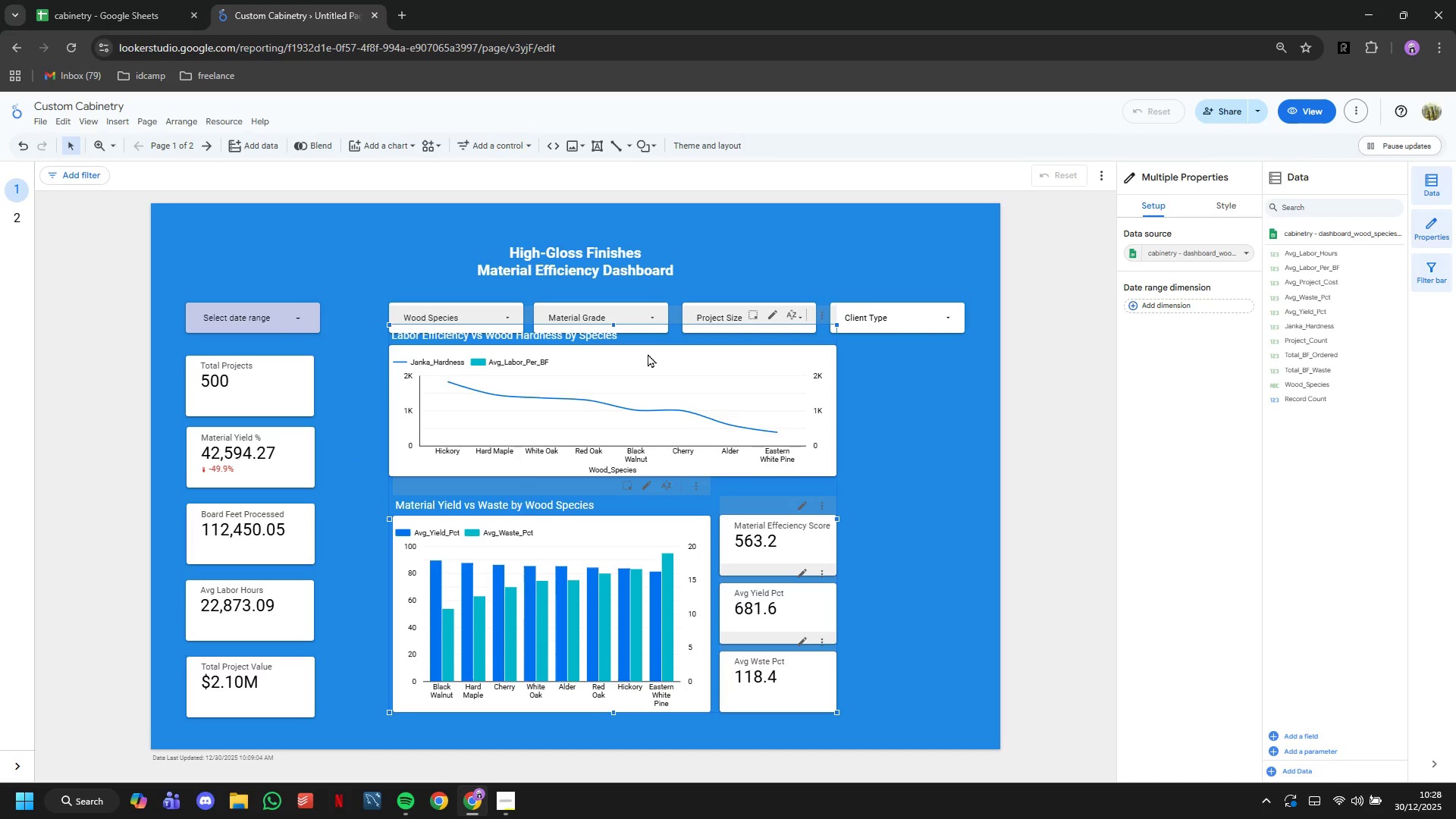 
key(ArrowDown)
 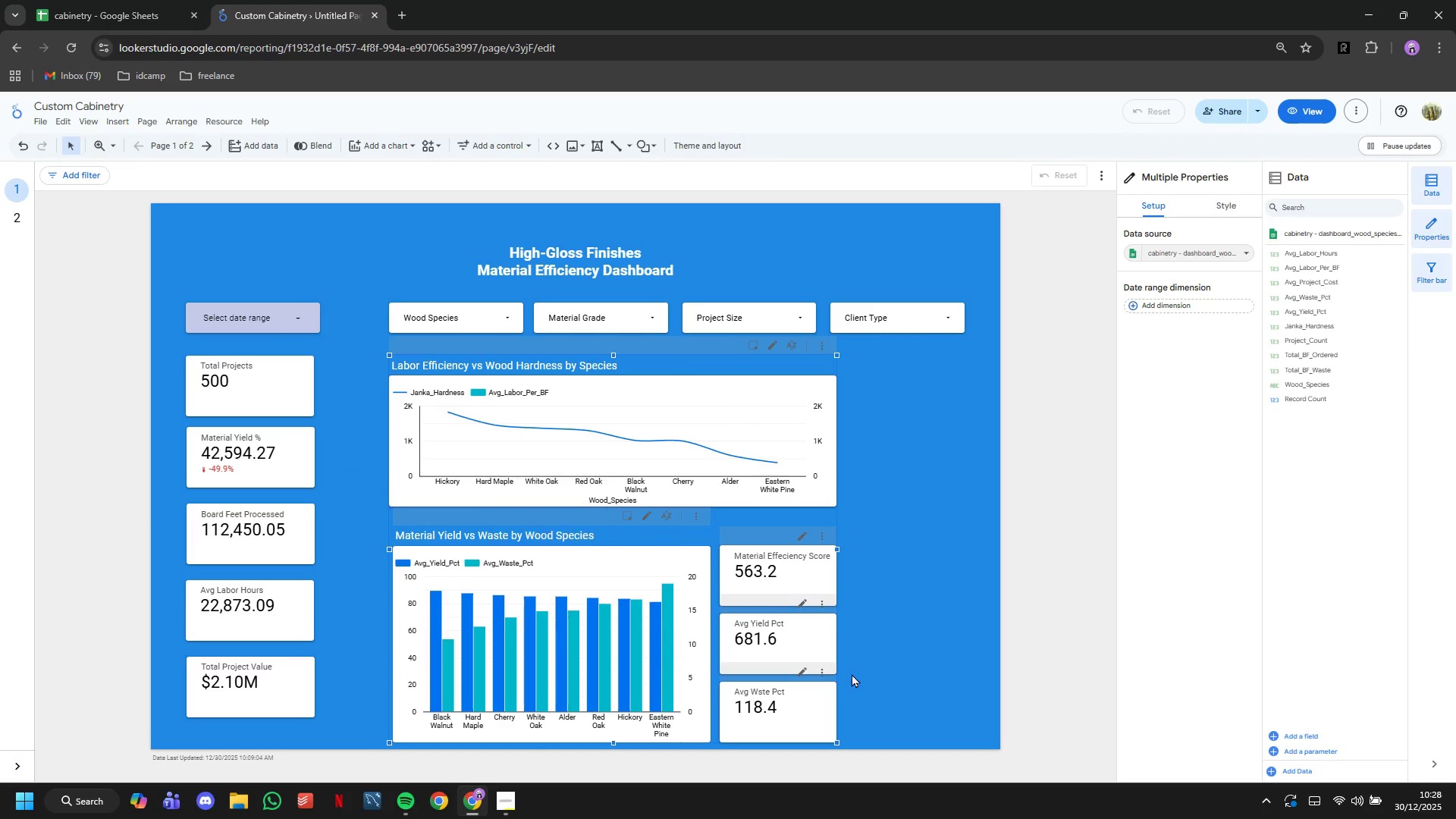 
left_click_drag(start_coordinate=[890, 735], to_coordinate=[330, 390])
 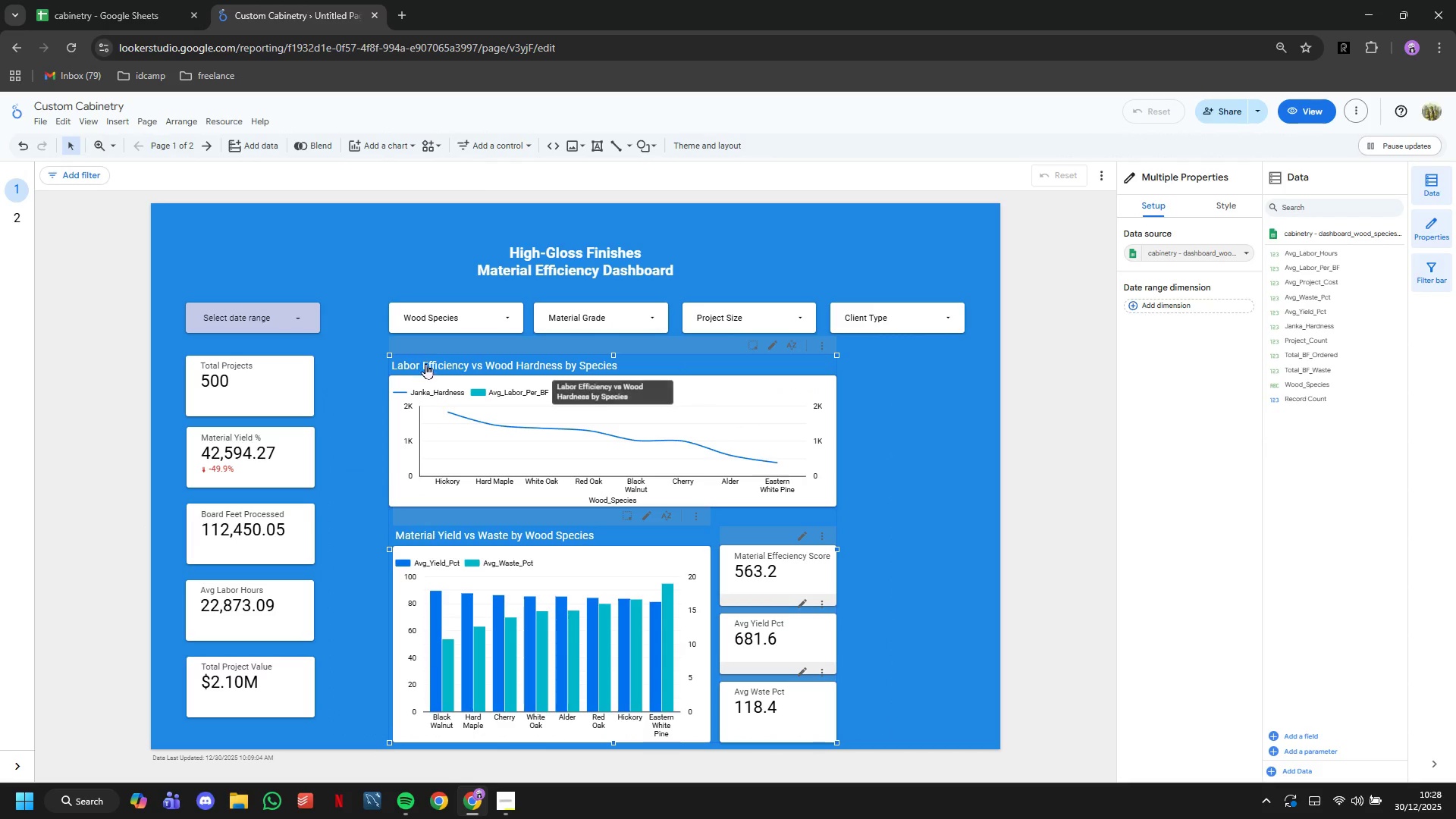 
left_click_drag(start_coordinate=[425, 361], to_coordinate=[424, 354])
 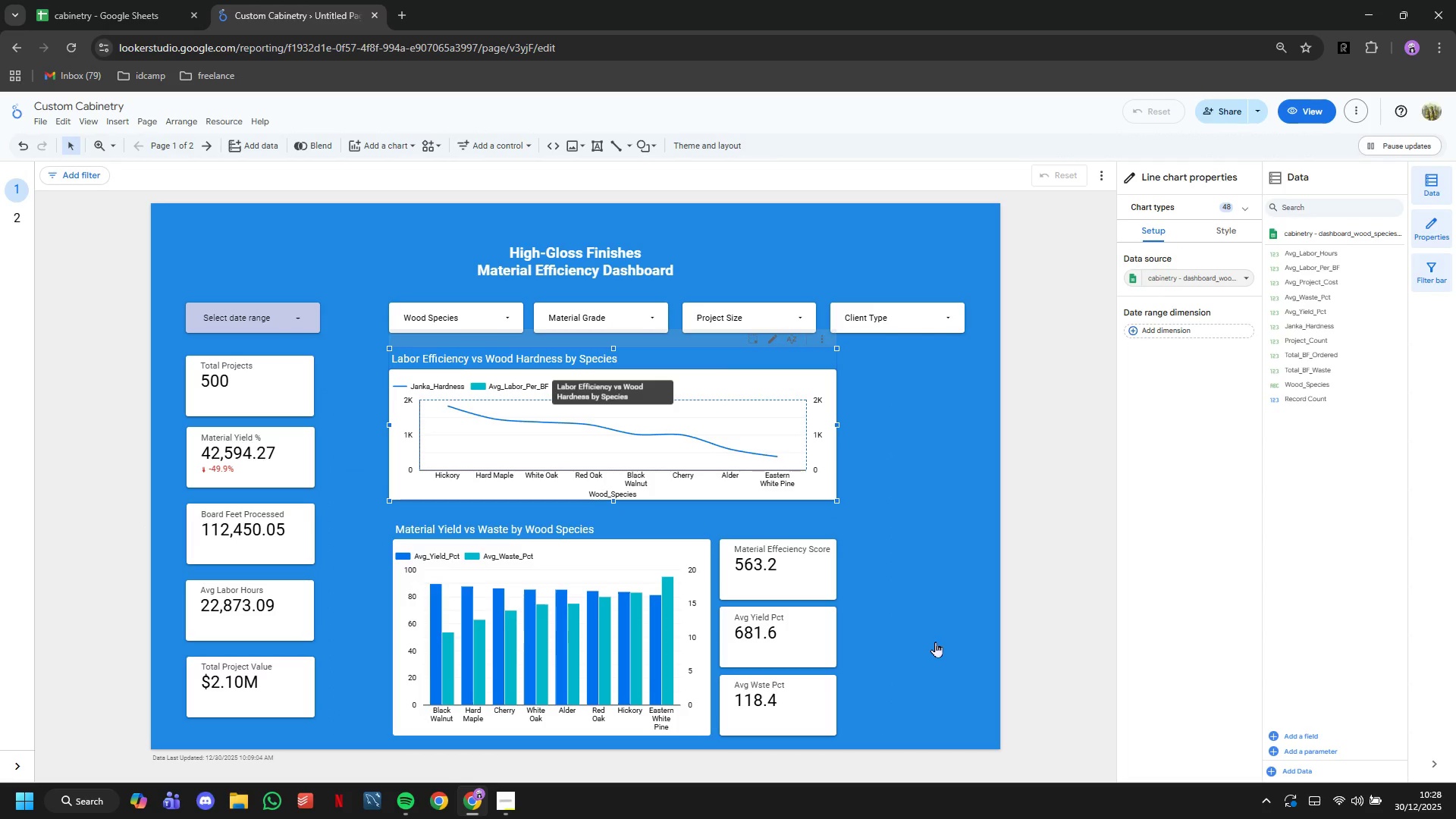 
left_click([935, 642])
 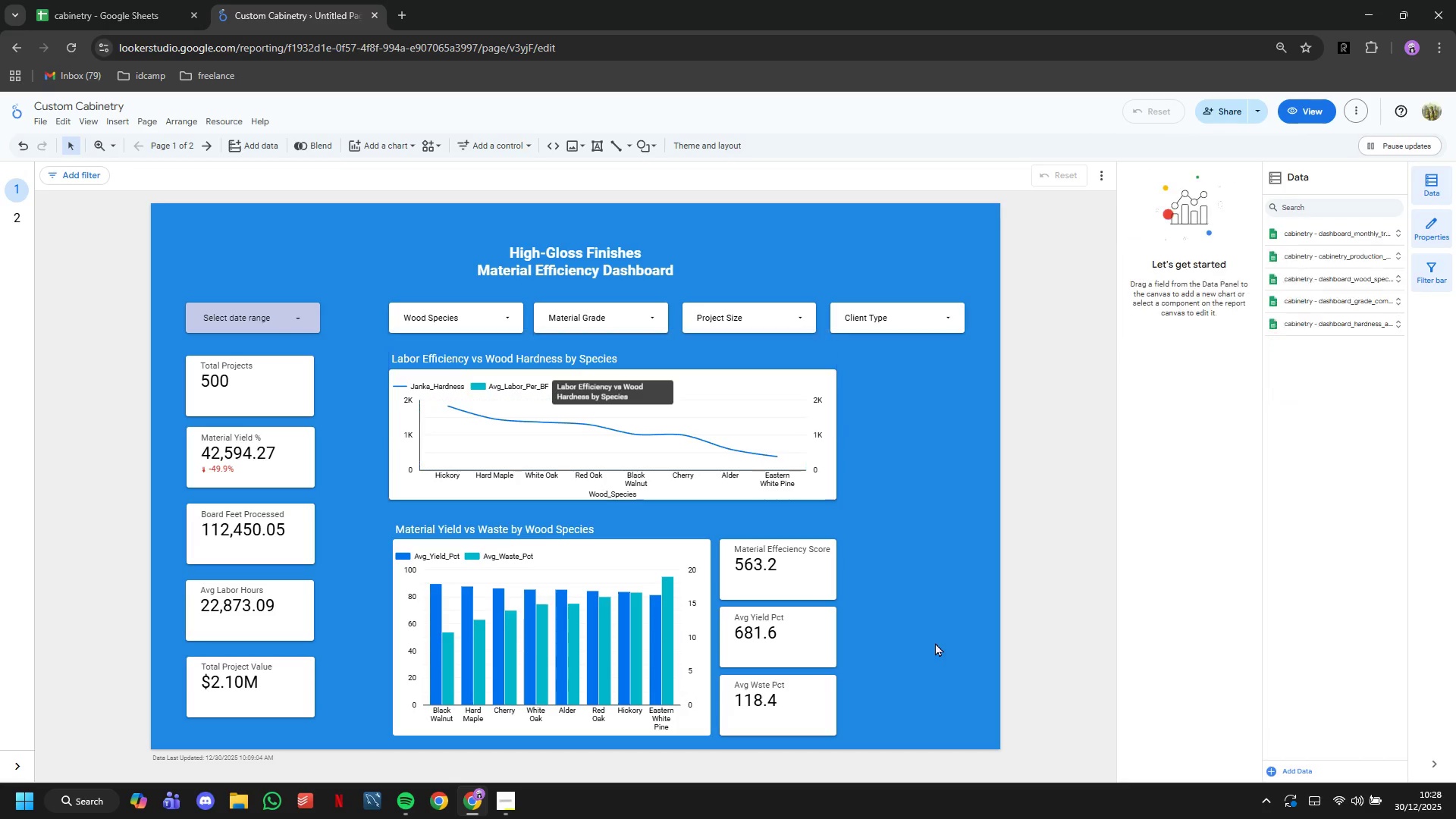 
scroll: coordinate [944, 645], scroll_direction: down, amount: 1.0
 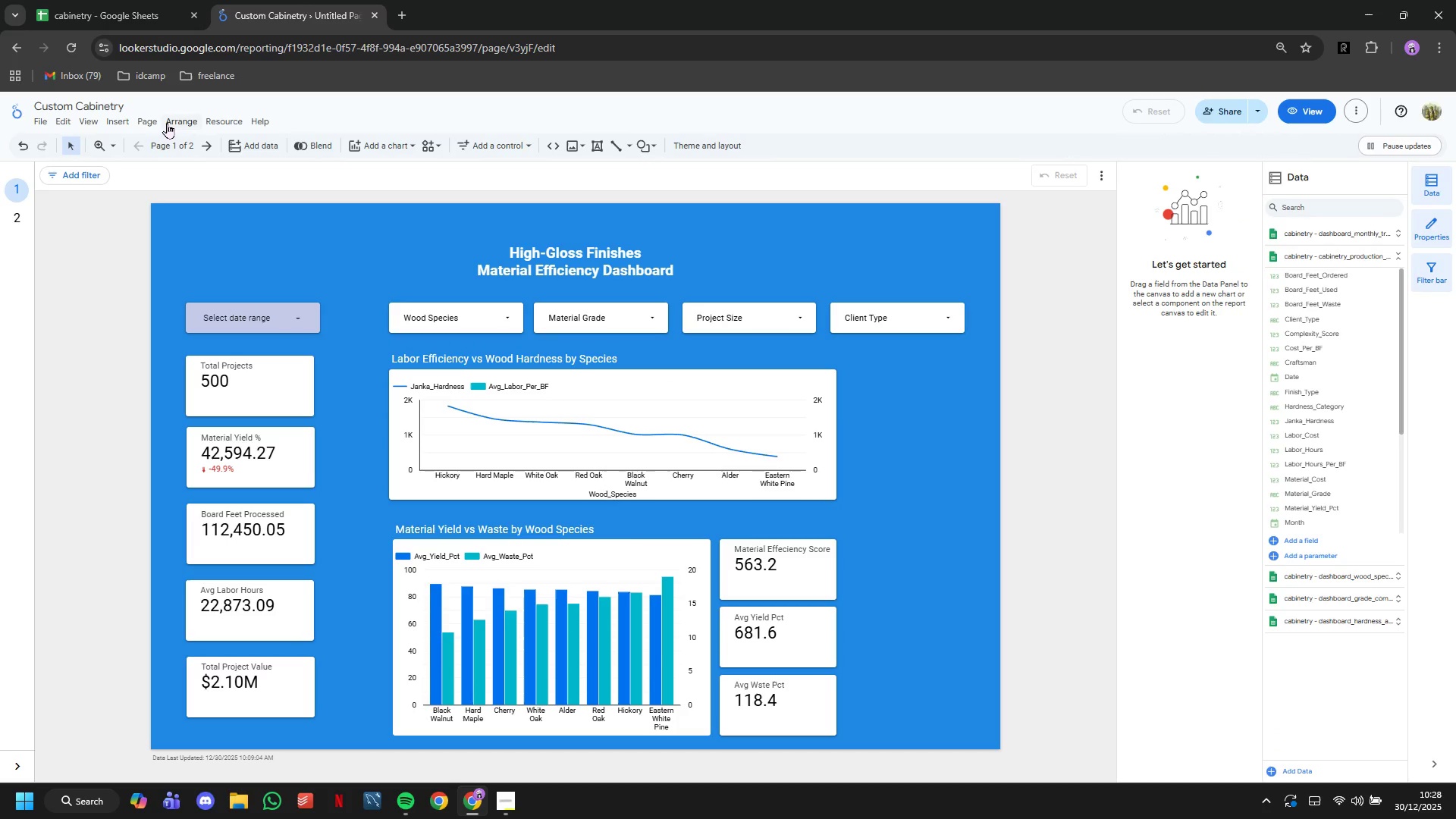 
left_click([167, 123])
 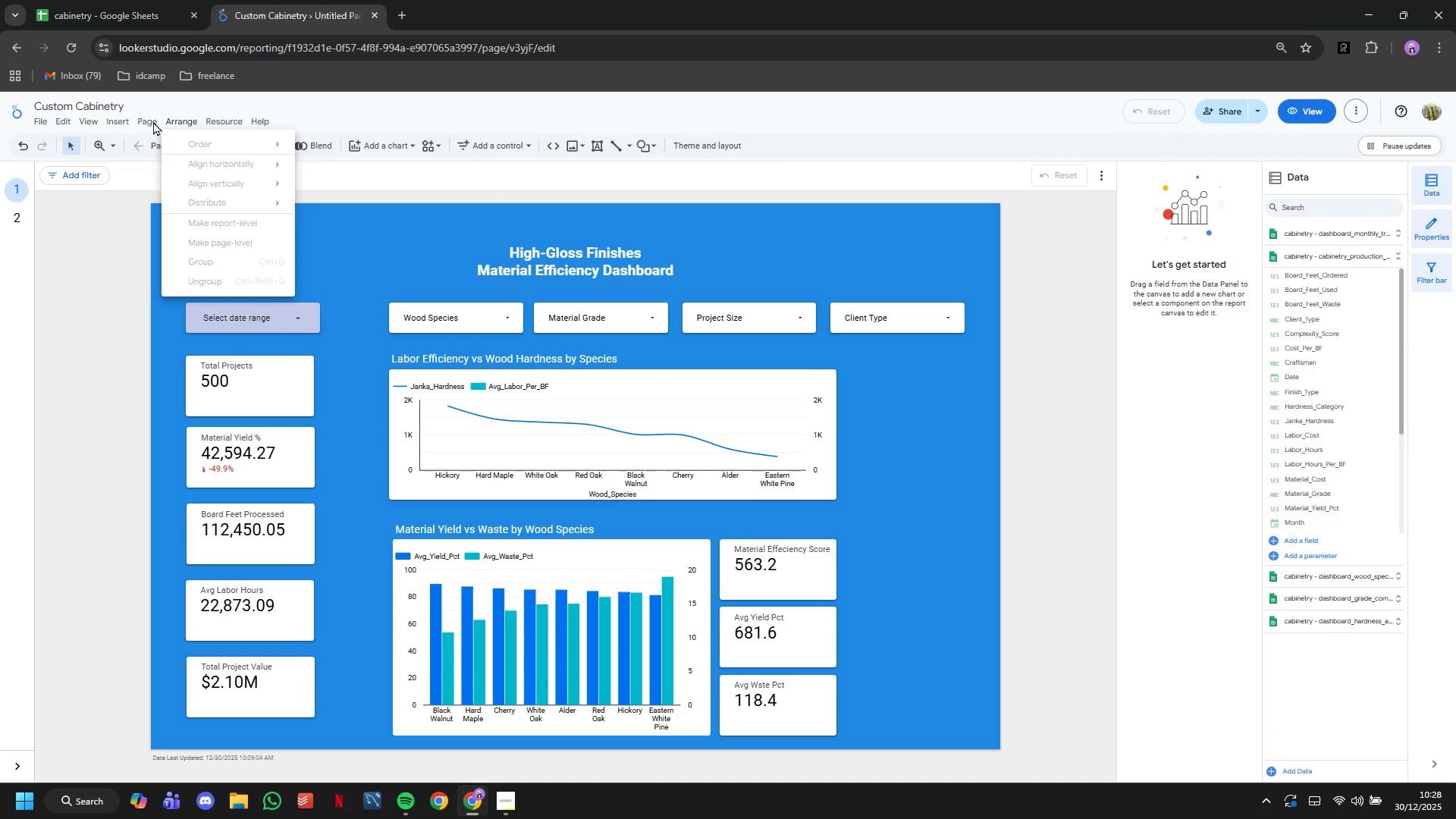 
double_click([153, 121])
 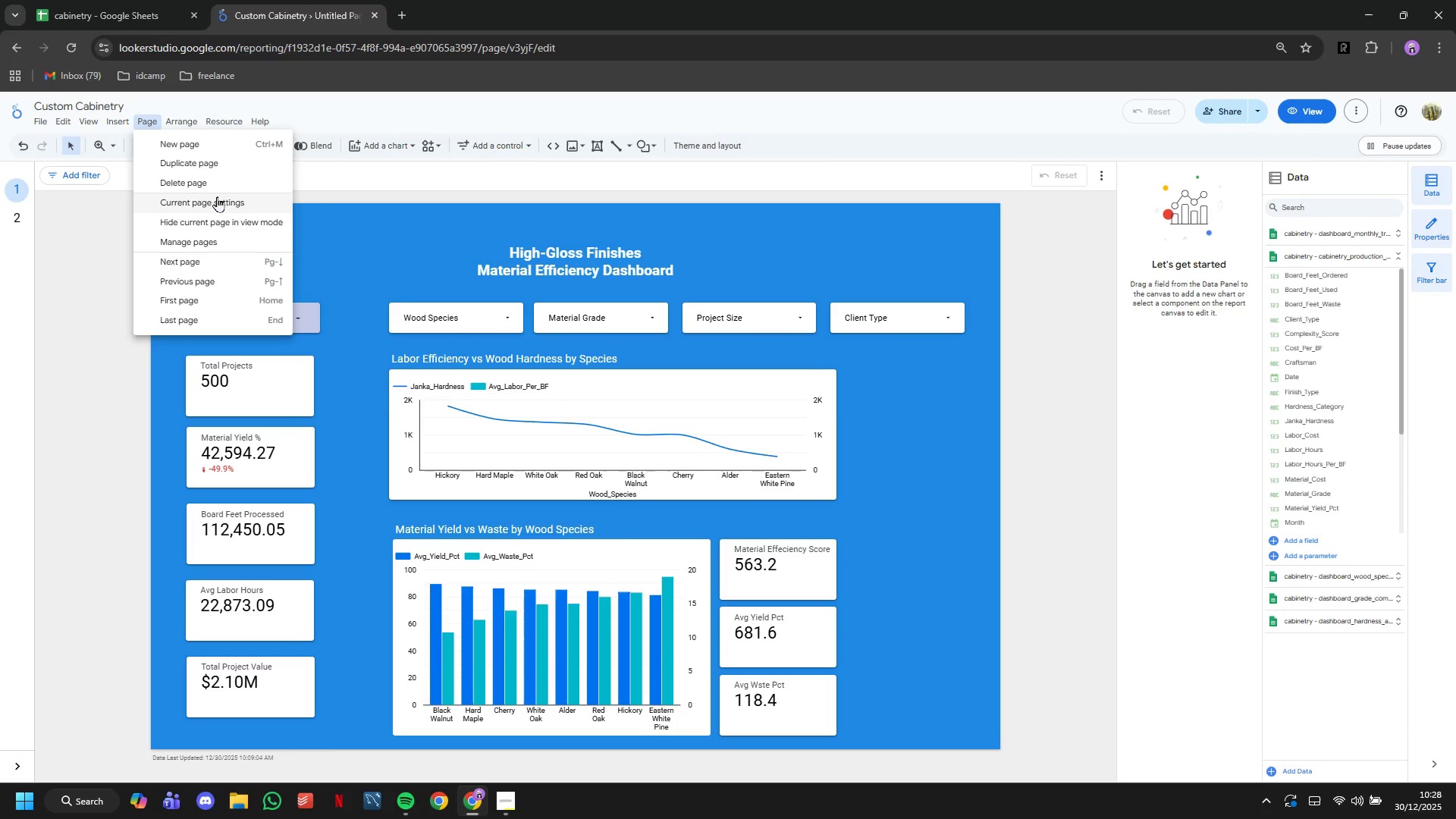 
left_click([218, 197])
 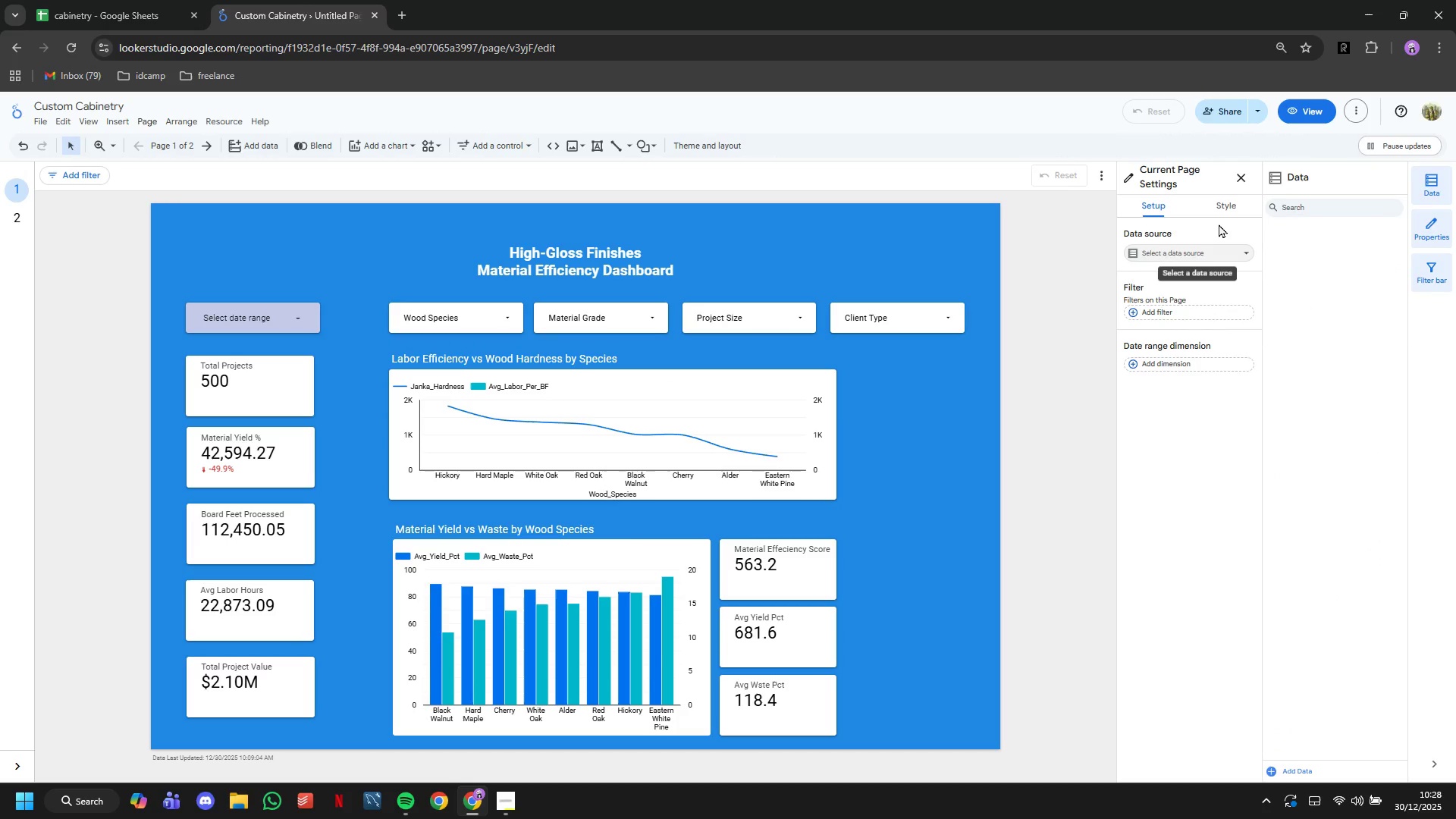 
left_click([1222, 216])
 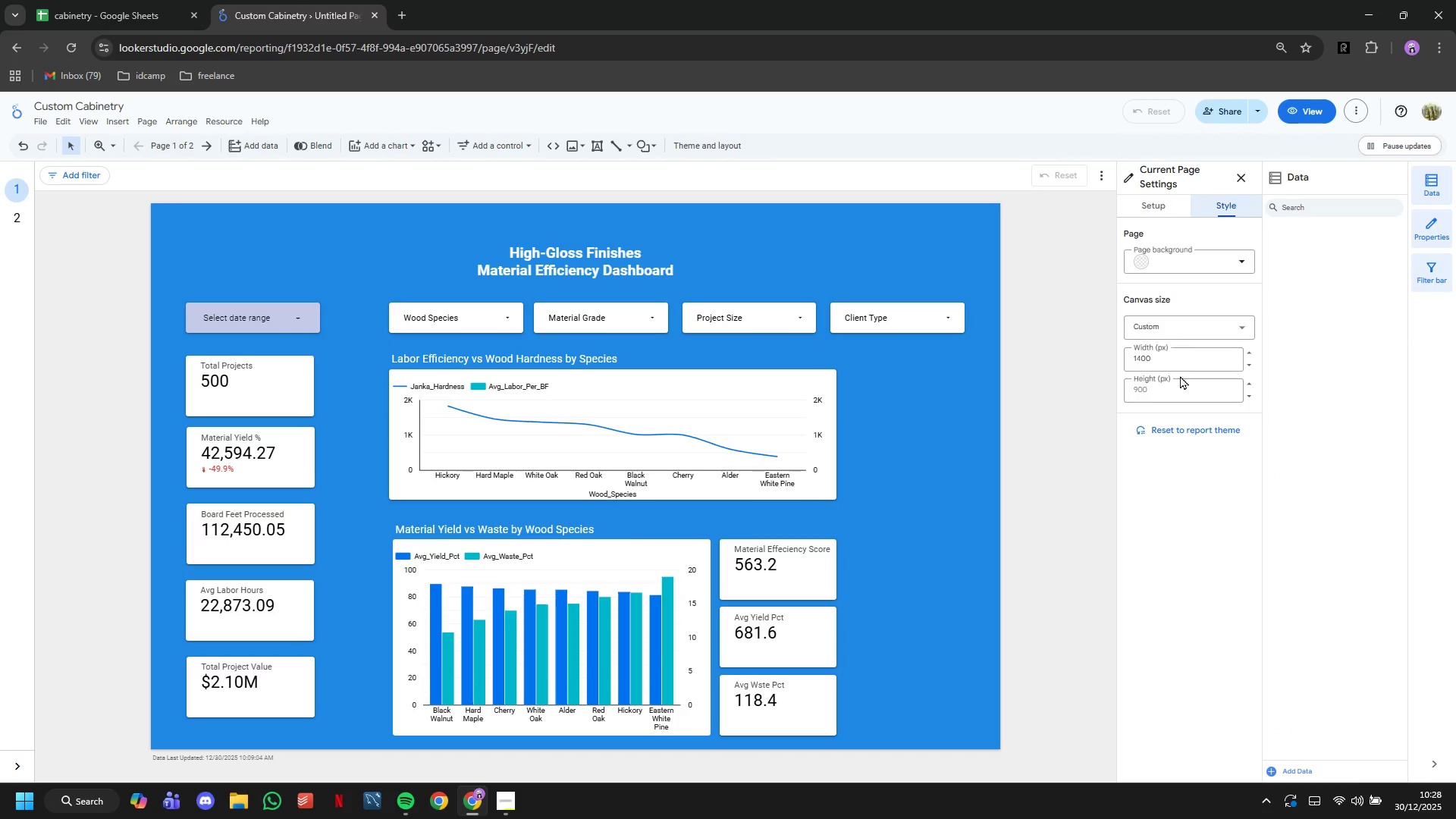 
left_click([1170, 383])
 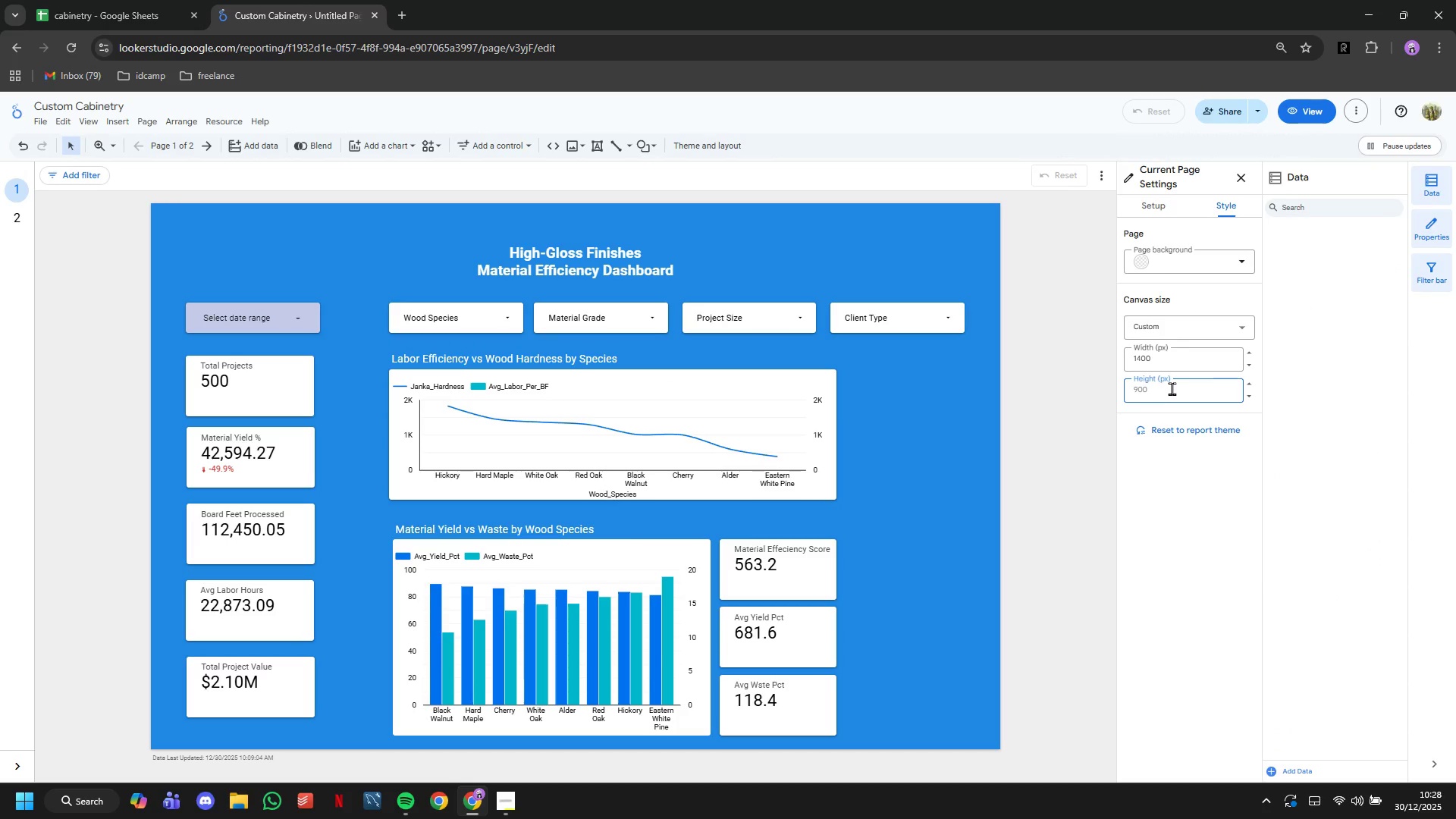 
type(19)
key(Backspace)
type(000)
 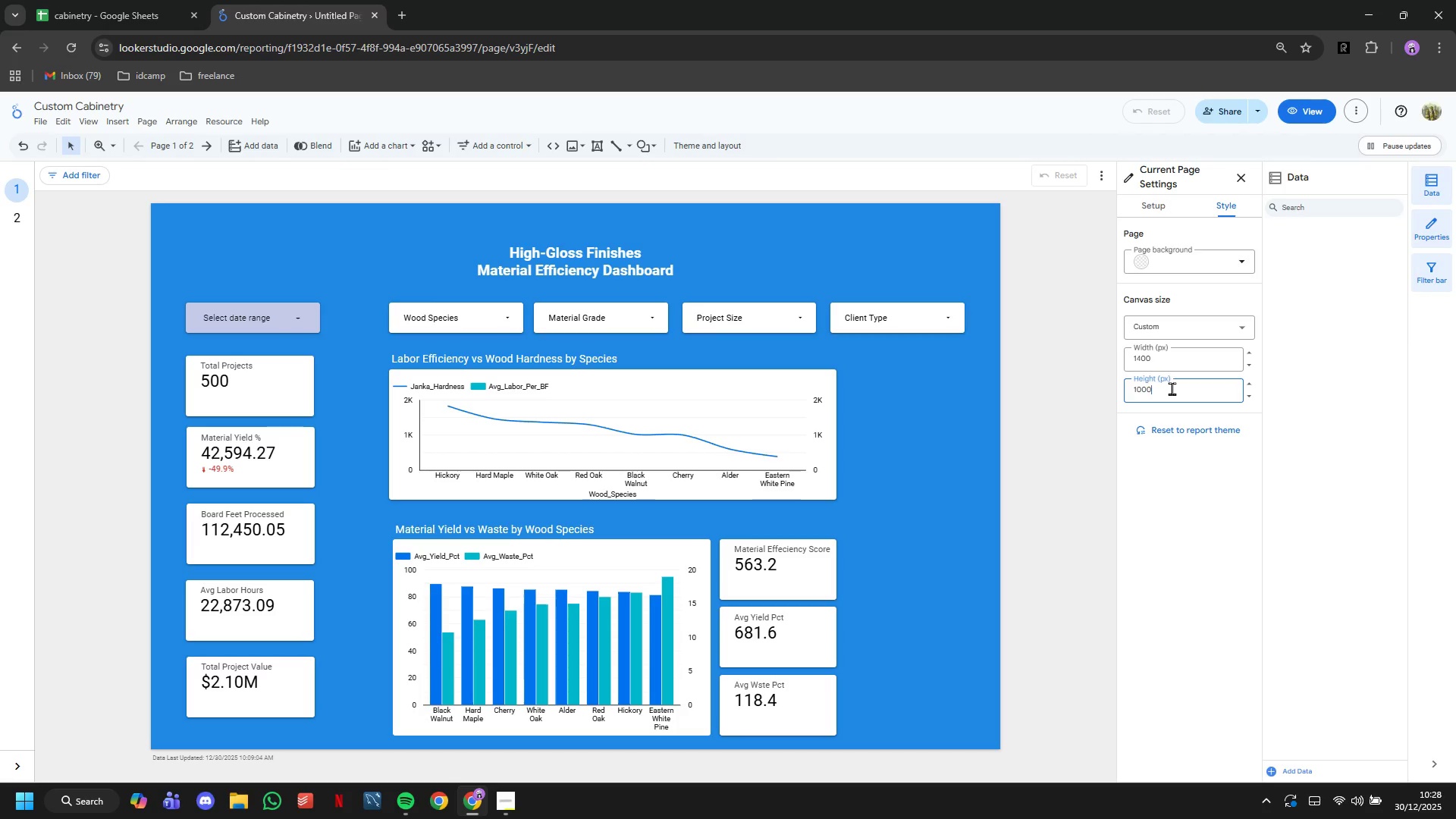 
key(Enter)
 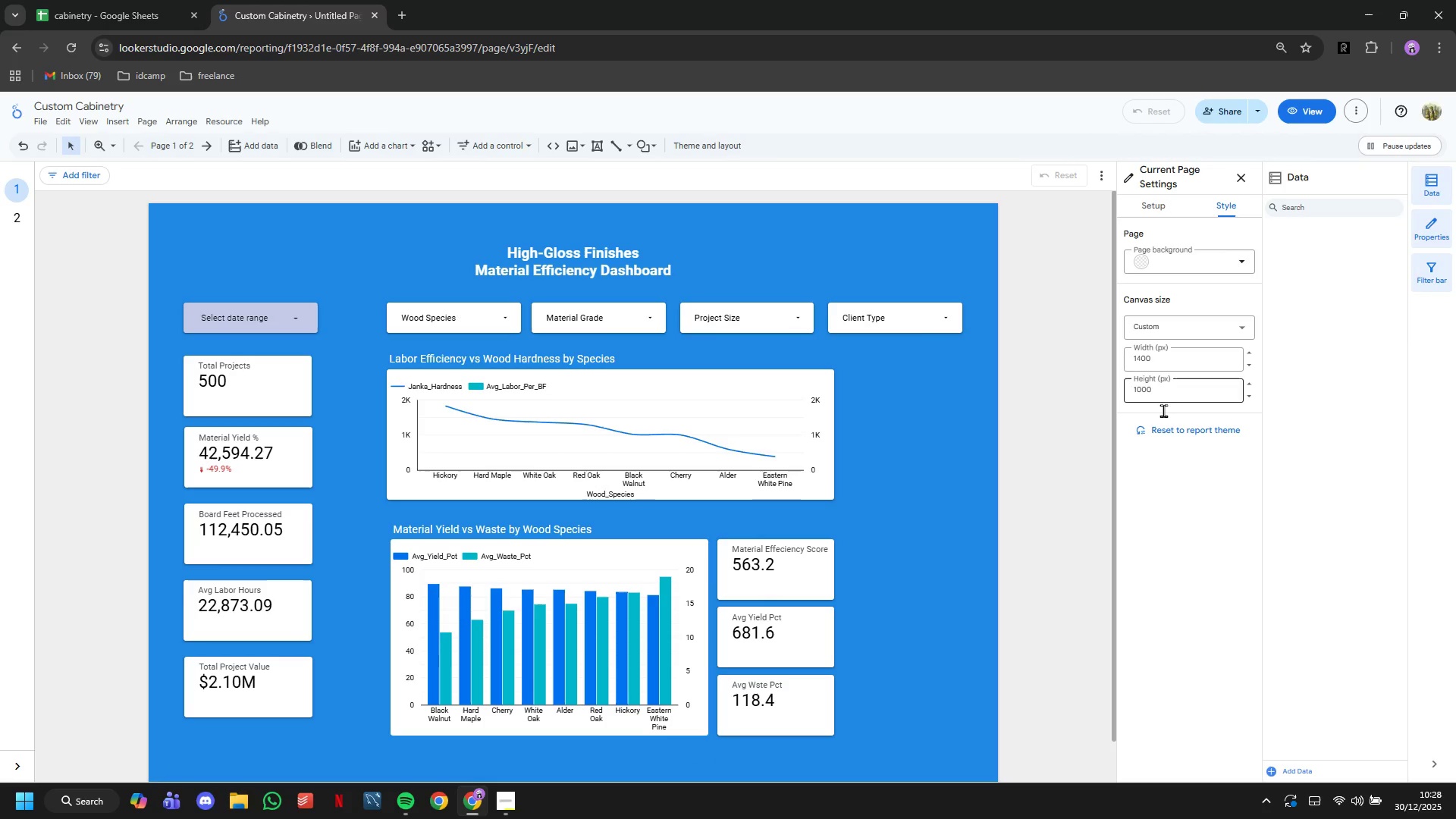 
scroll: coordinate [926, 576], scroll_direction: down, amount: 7.0
 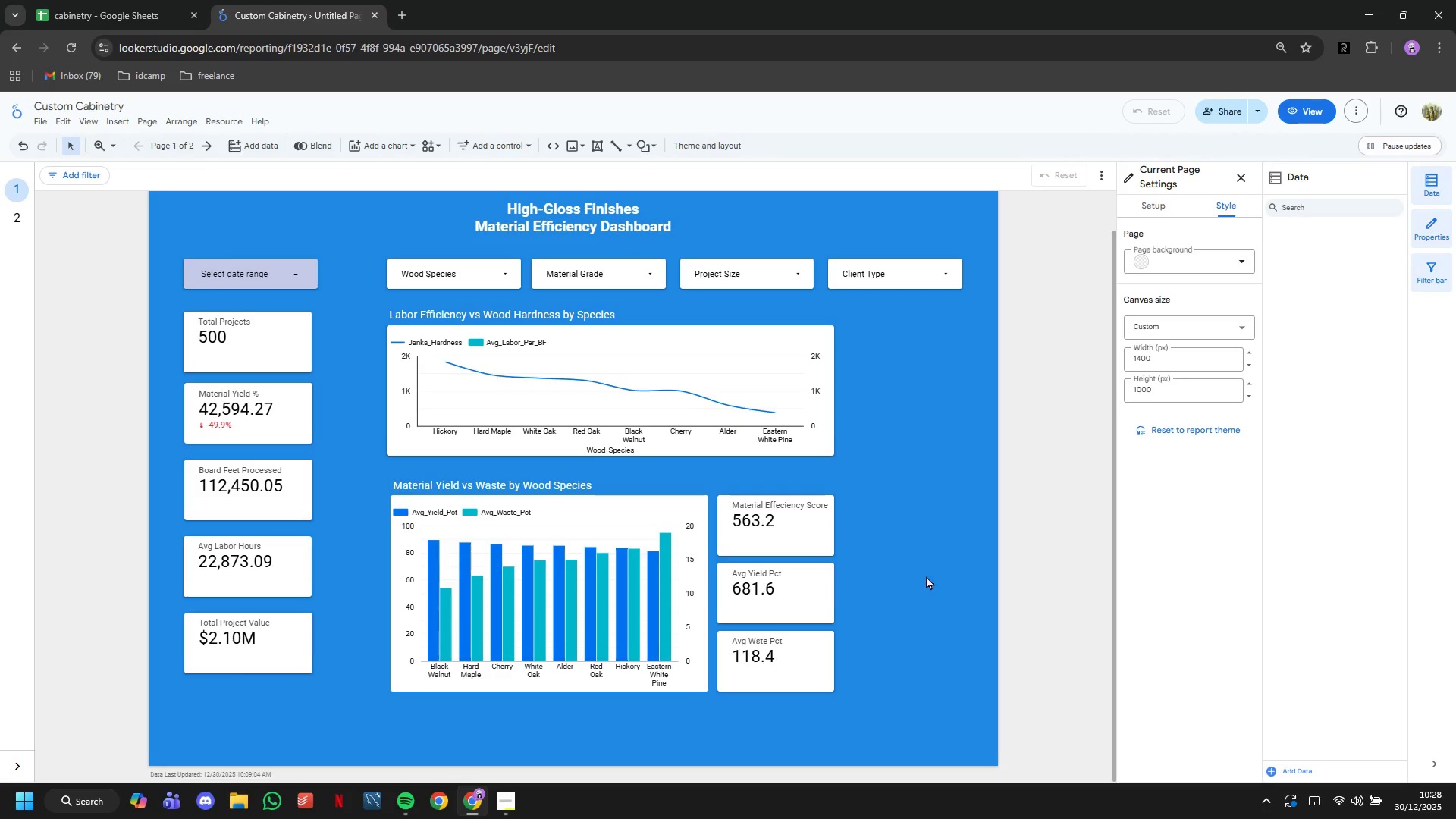 
scroll: coordinate [926, 576], scroll_direction: up, amount: 2.0
 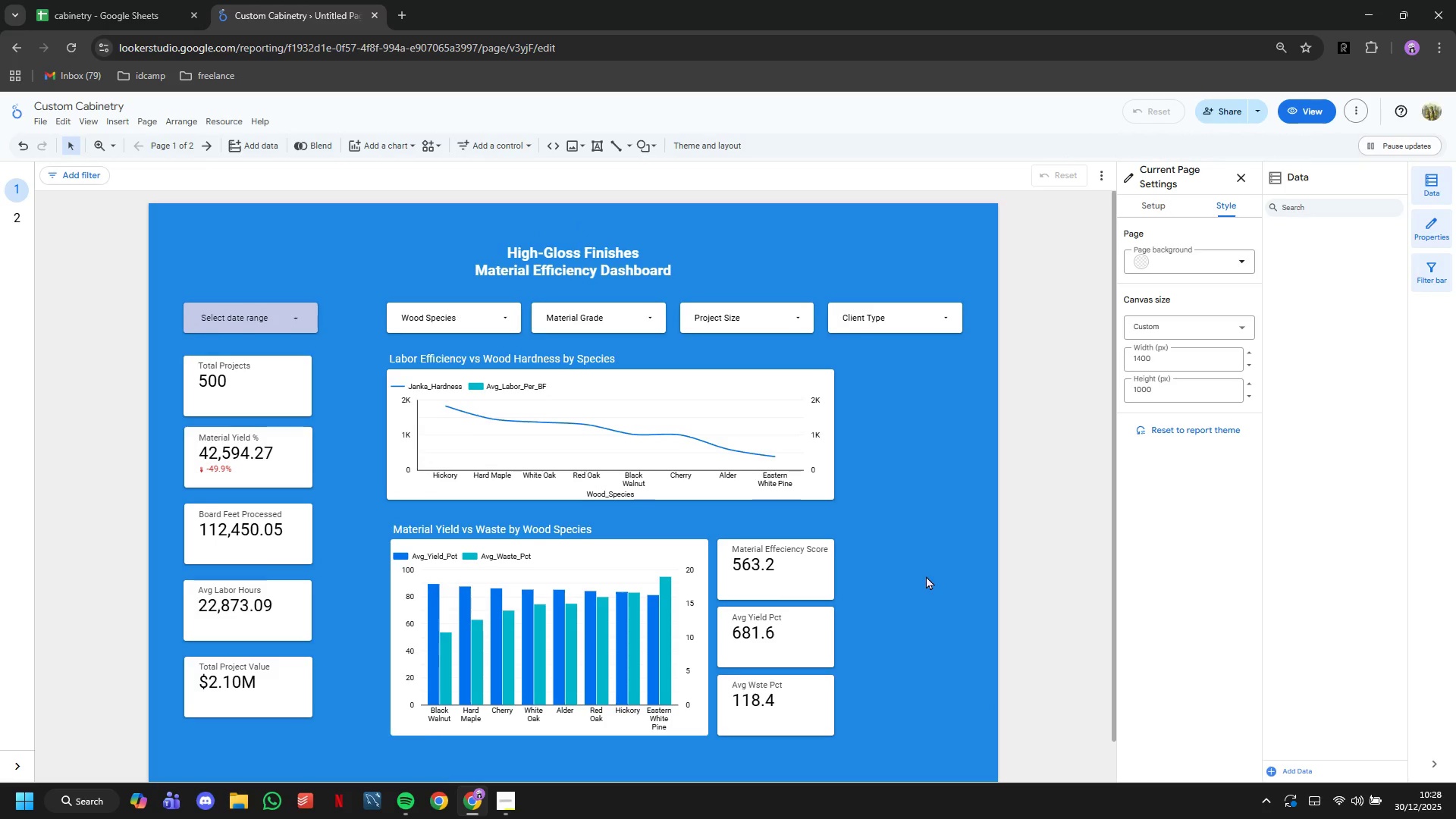 
scroll: coordinate [926, 576], scroll_direction: down, amount: 1.0
 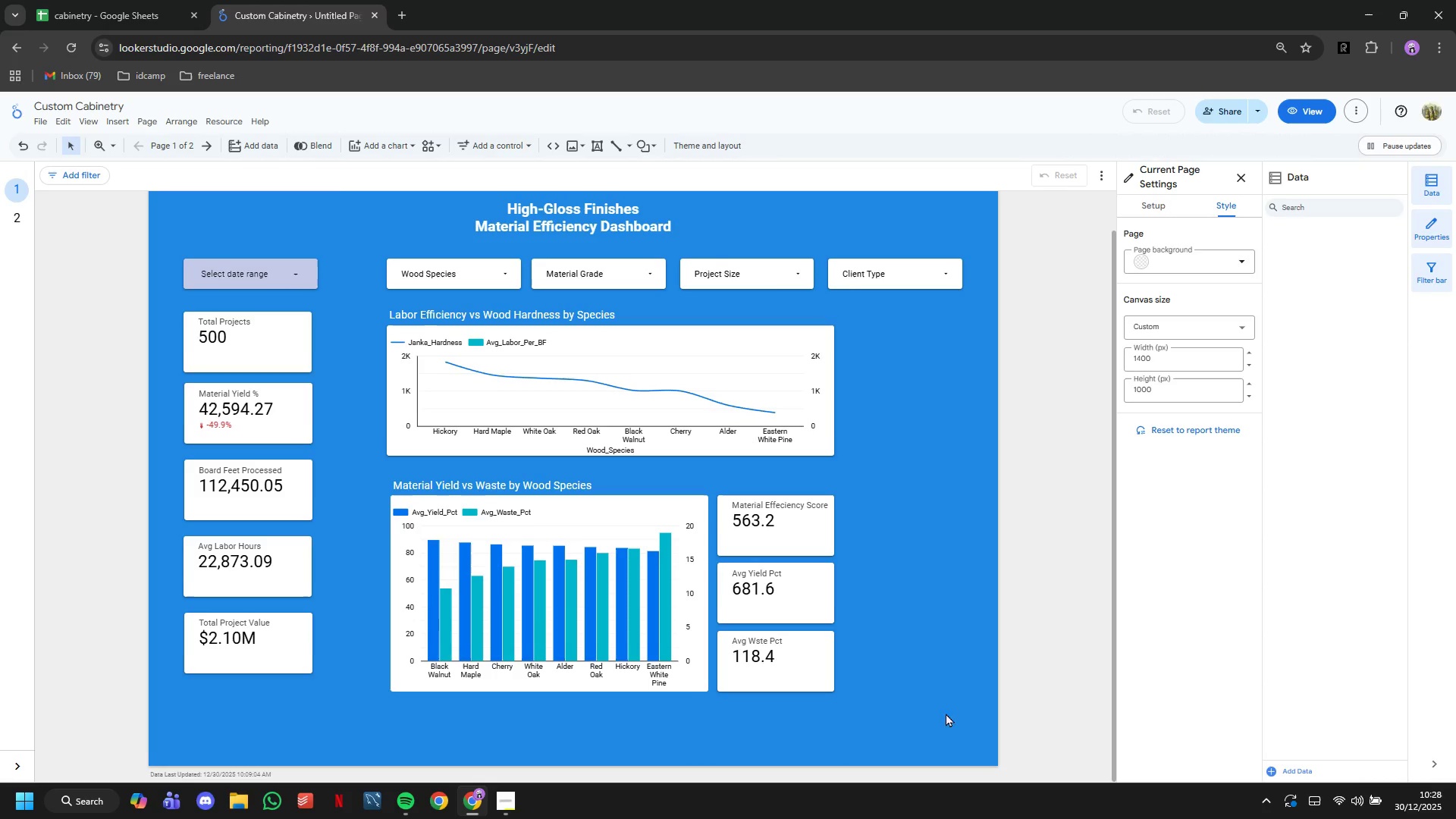 
left_click_drag(start_coordinate=[945, 712], to_coordinate=[364, 309])
 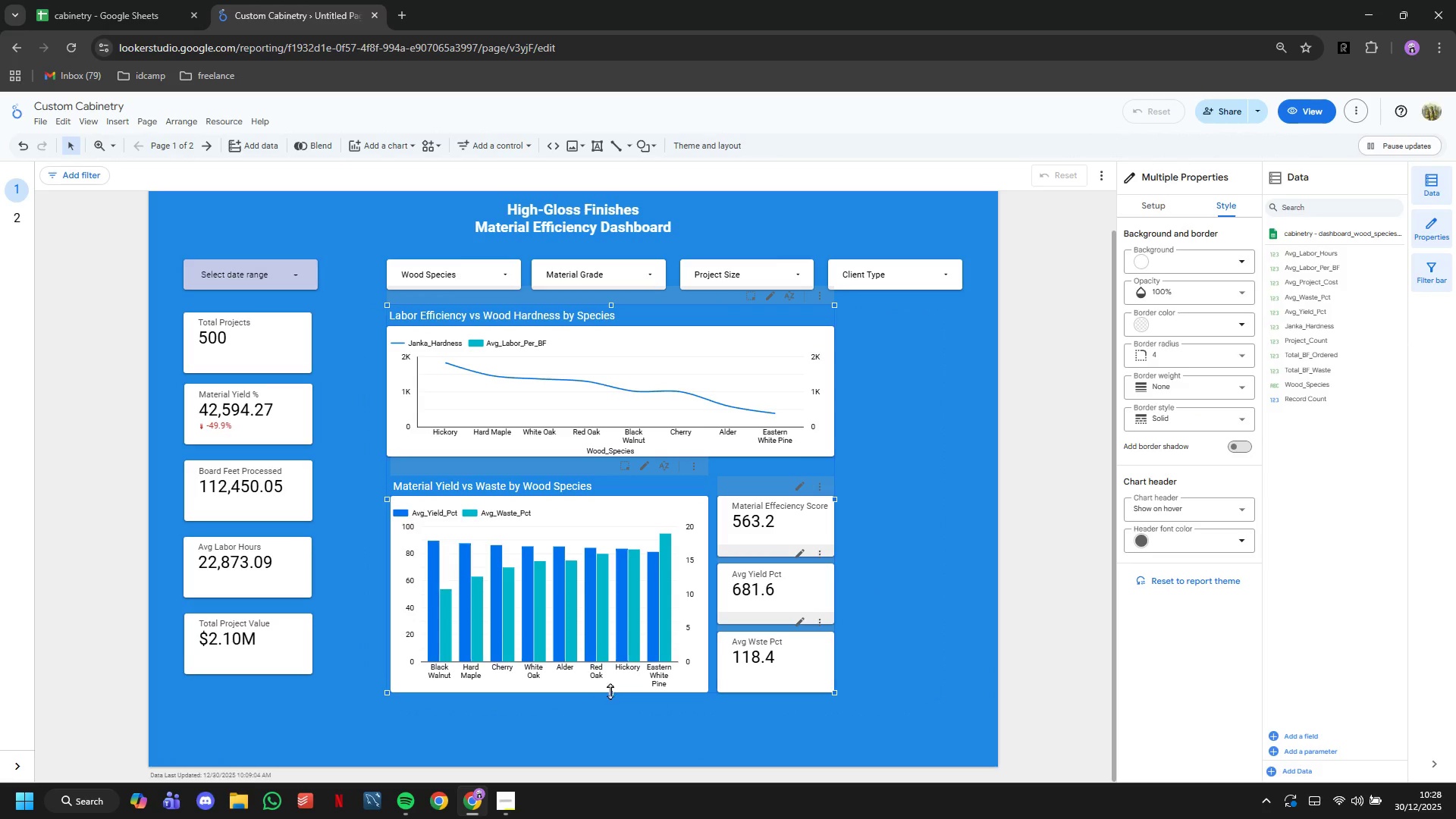 
left_click_drag(start_coordinate=[611, 692], to_coordinate=[618, 704])
 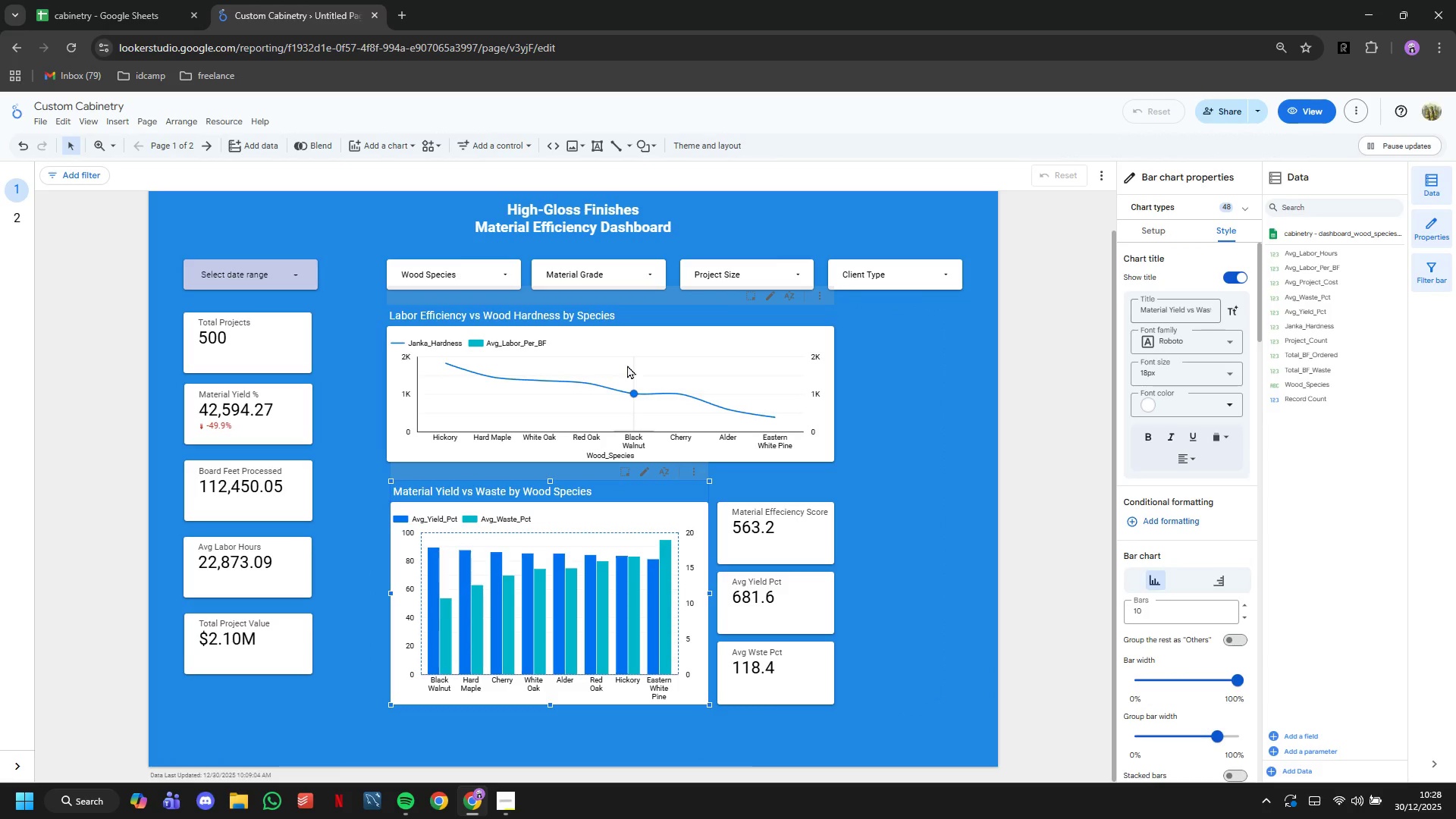 
left_click([622, 361])
 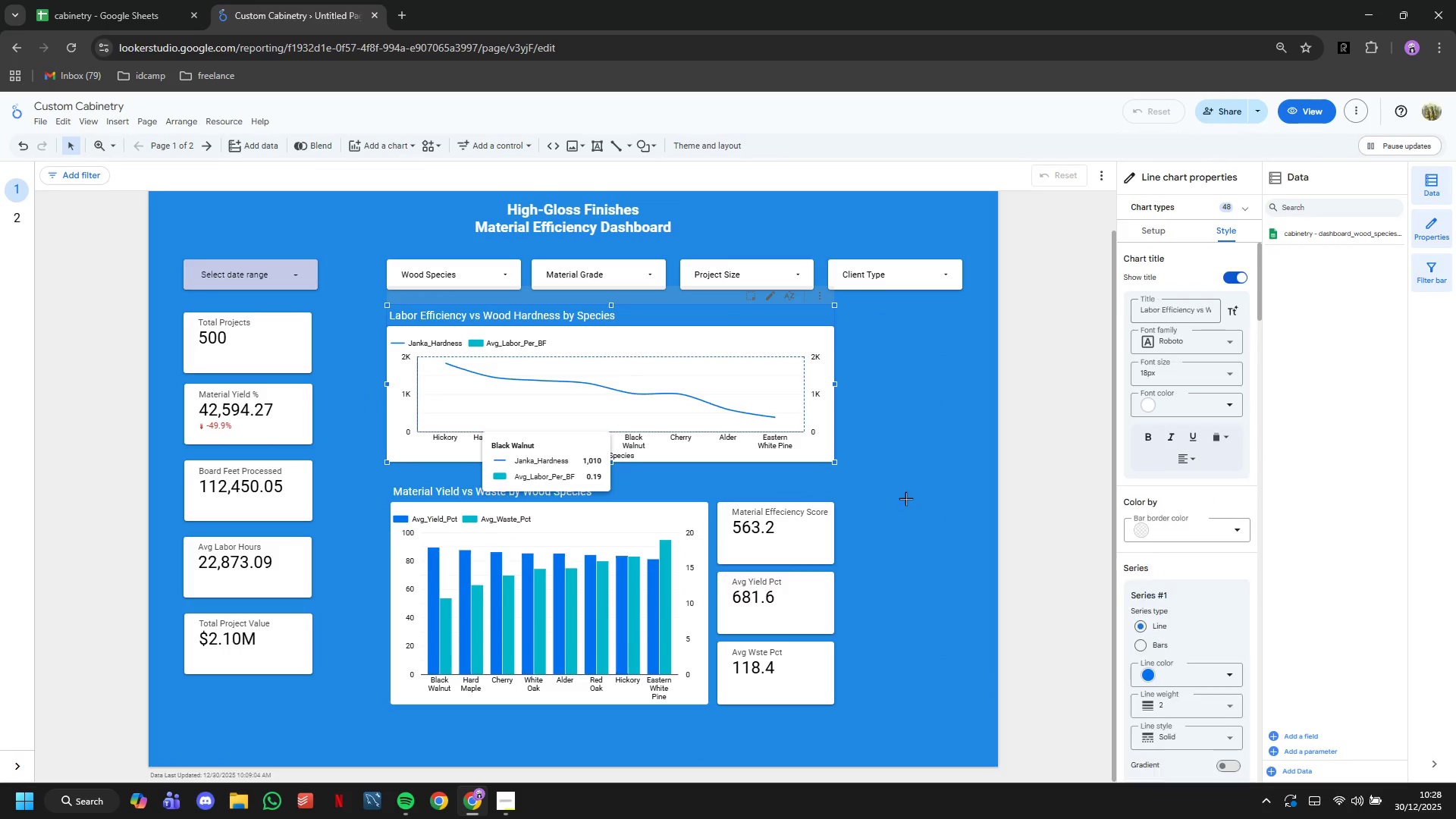 
scroll: coordinate [905, 498], scroll_direction: up, amount: 2.0
 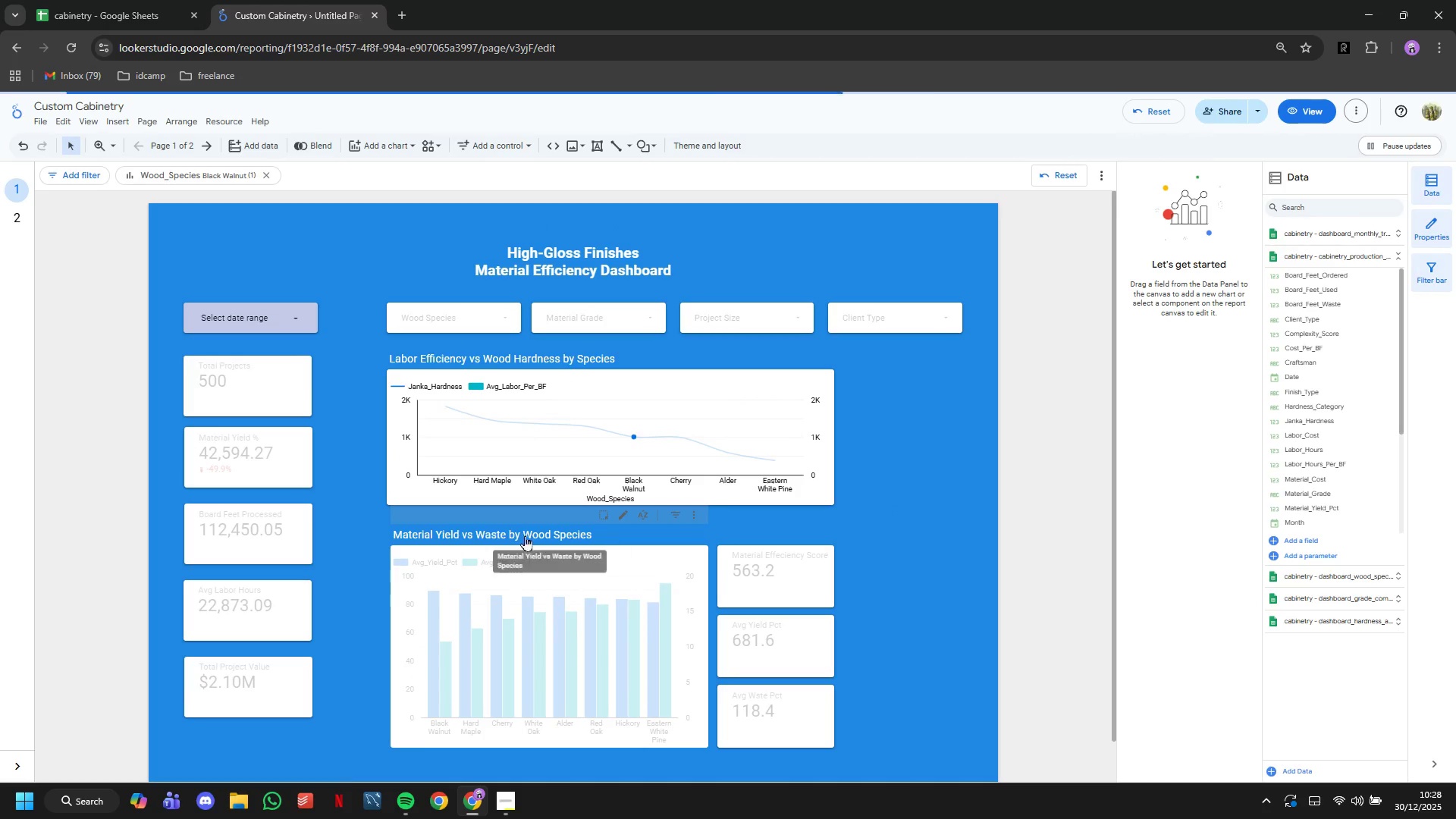 
mouse_move([416, 511])
 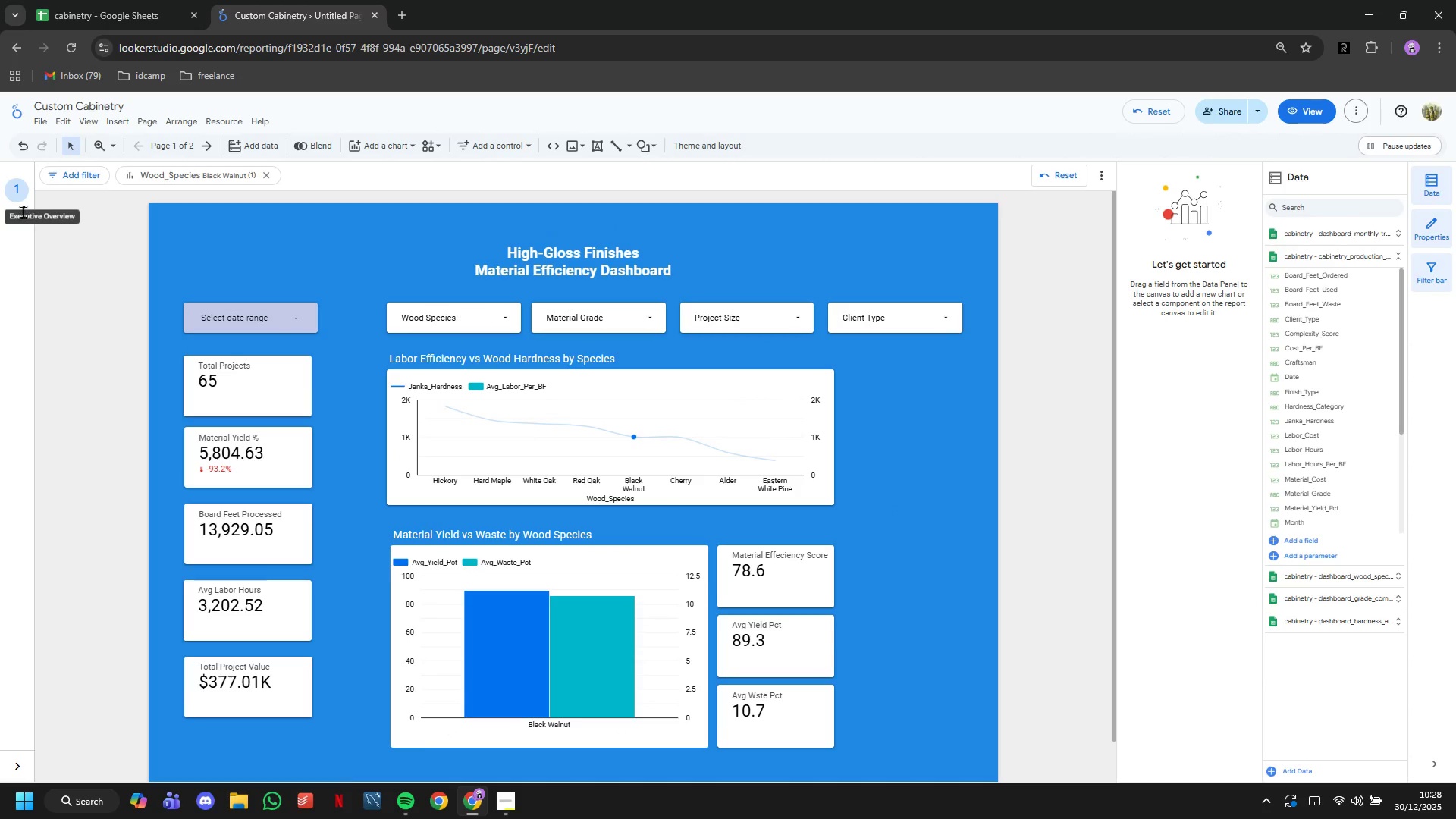 
left_click_drag(start_coordinate=[1017, 336], to_coordinate=[177, 247])
 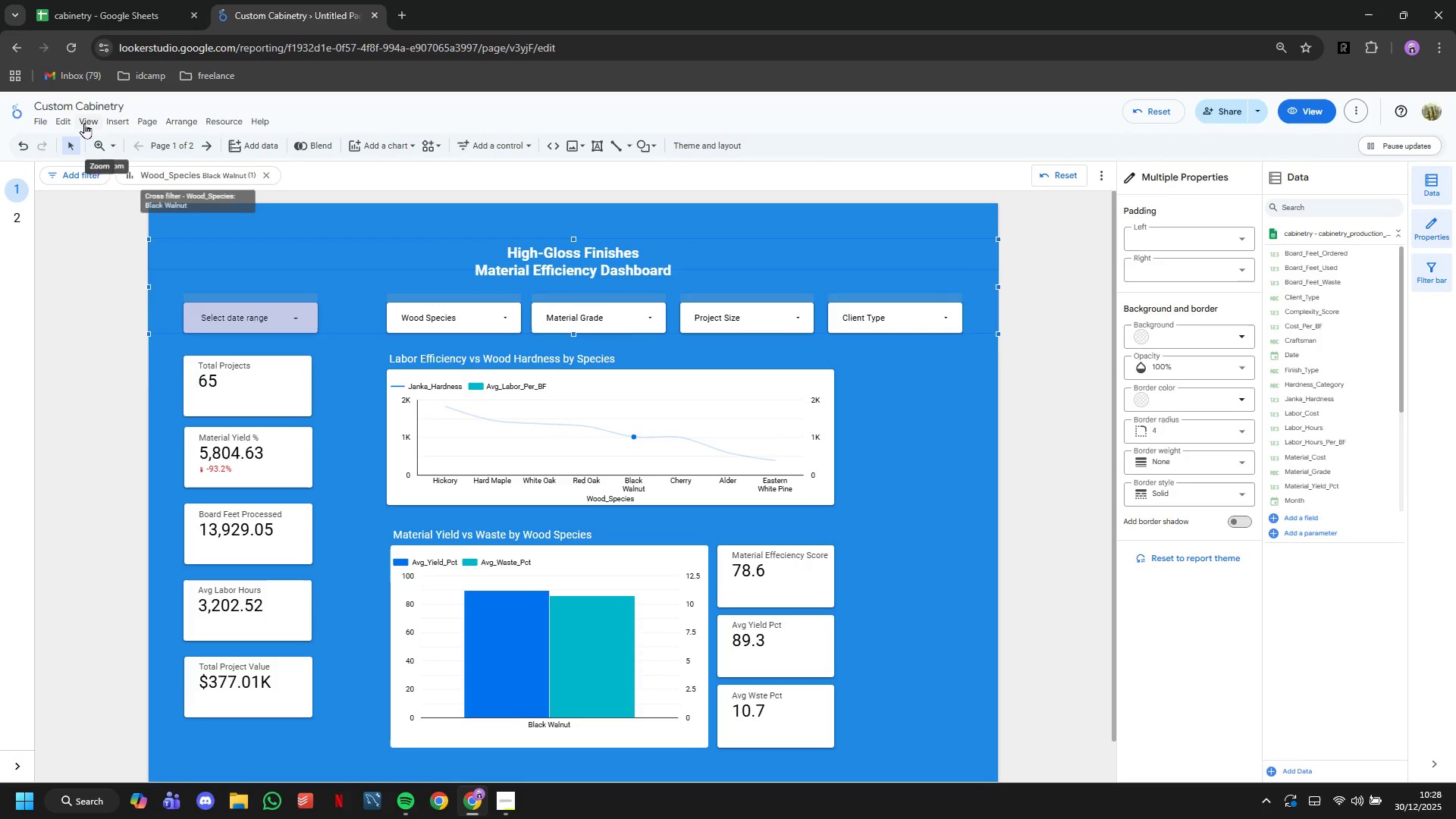 
left_click([82, 120])
 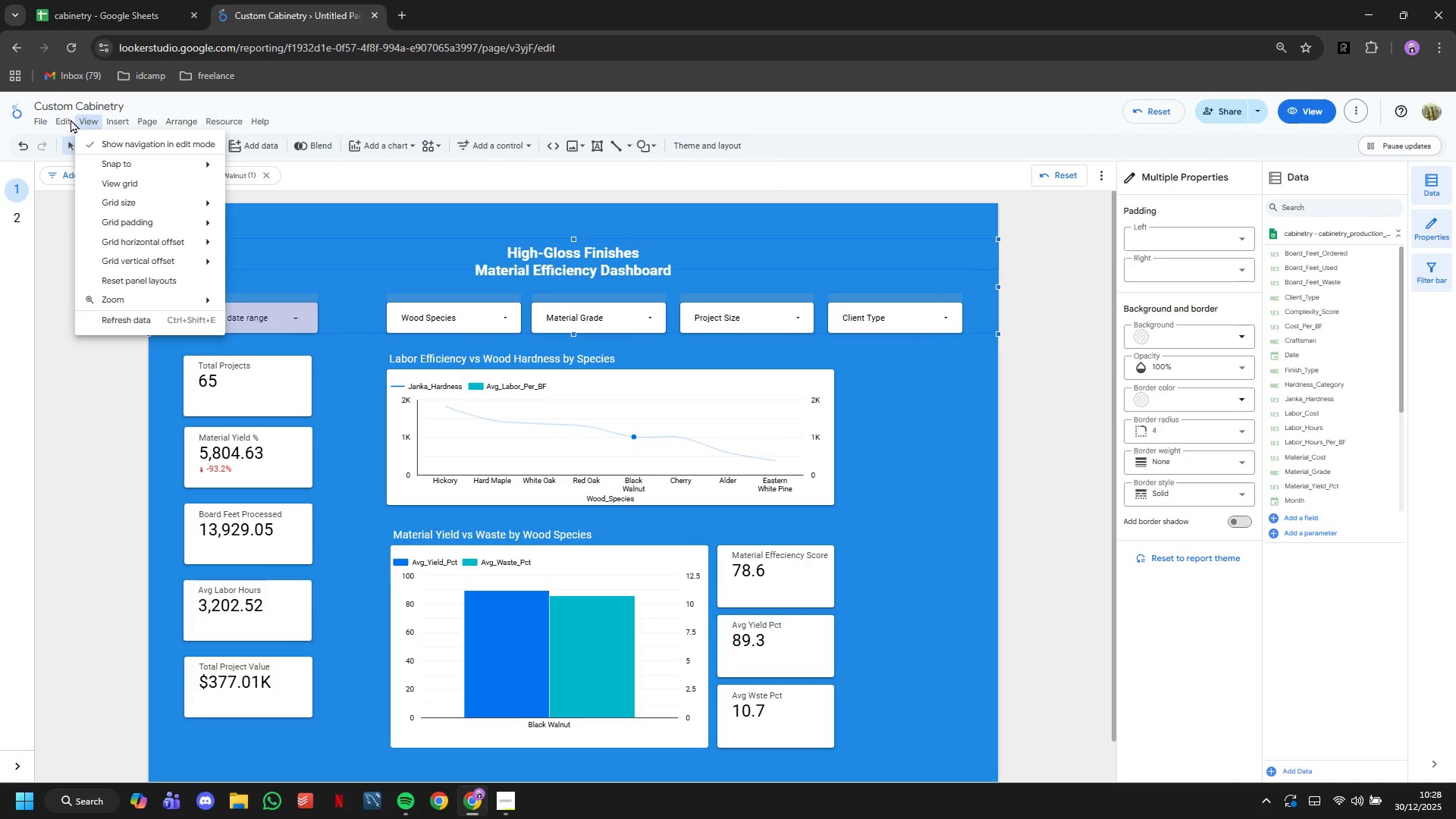 
double_click([67, 118])
 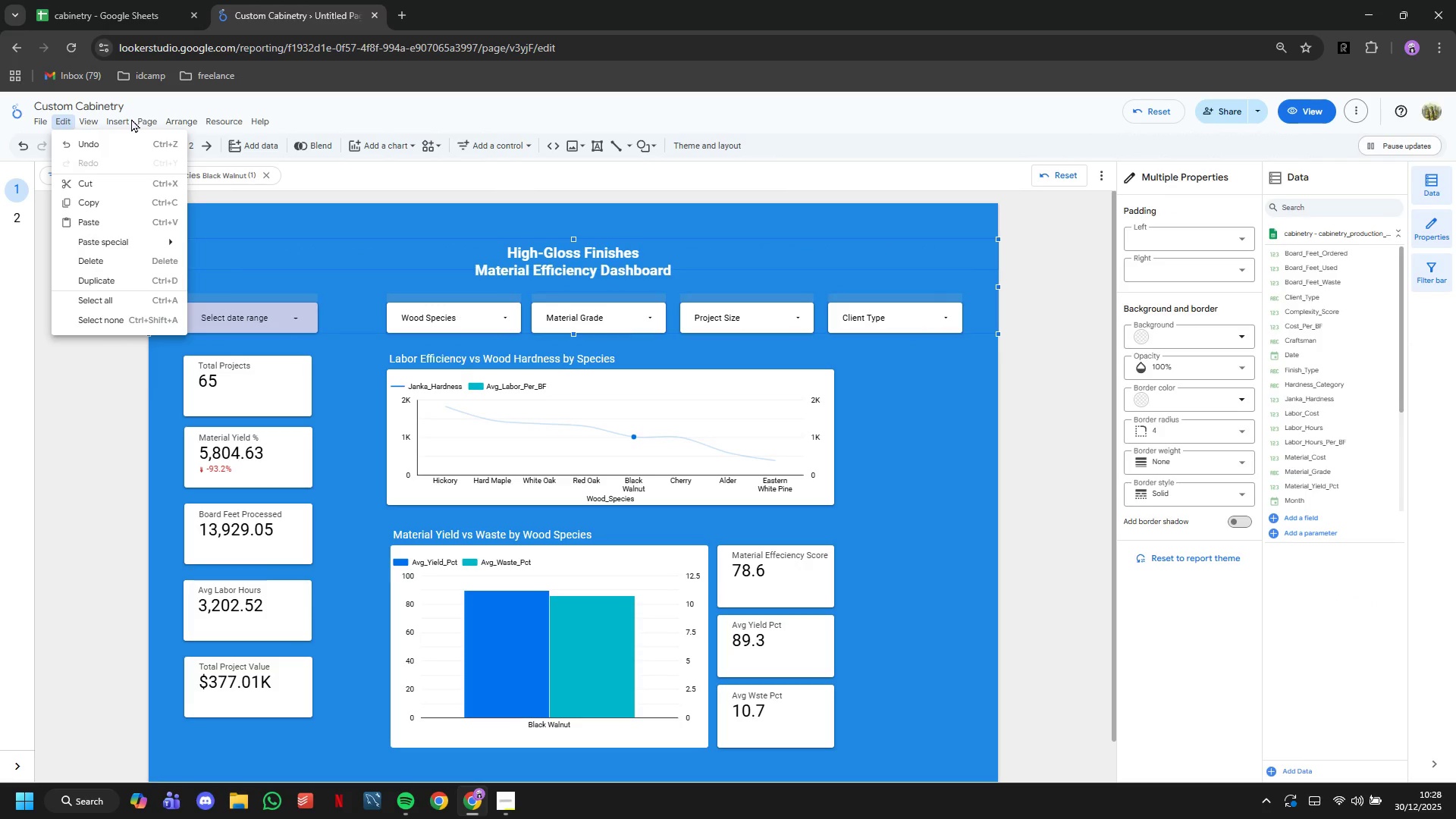 
double_click([118, 120])
 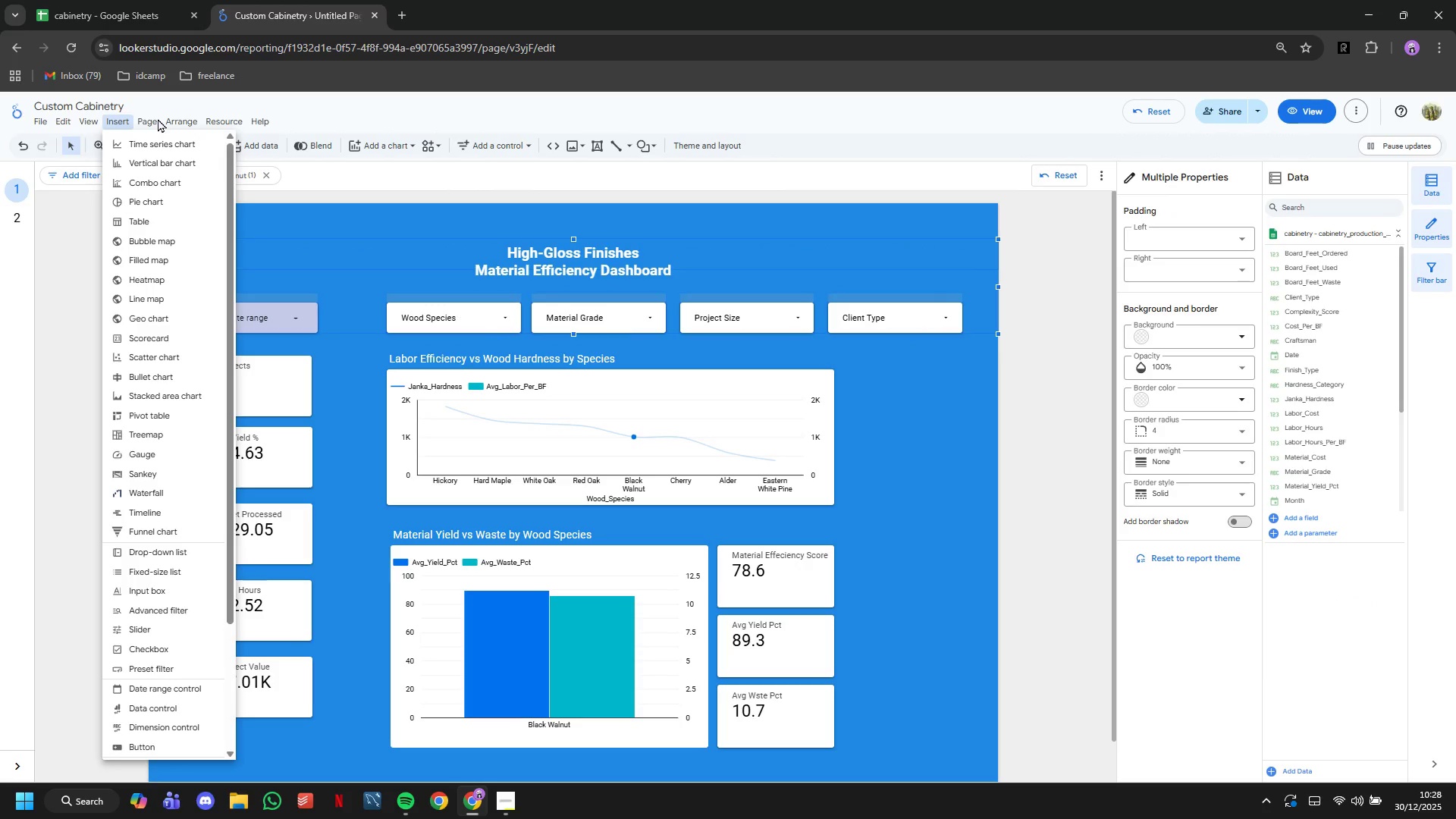 
double_click([149, 117])
 